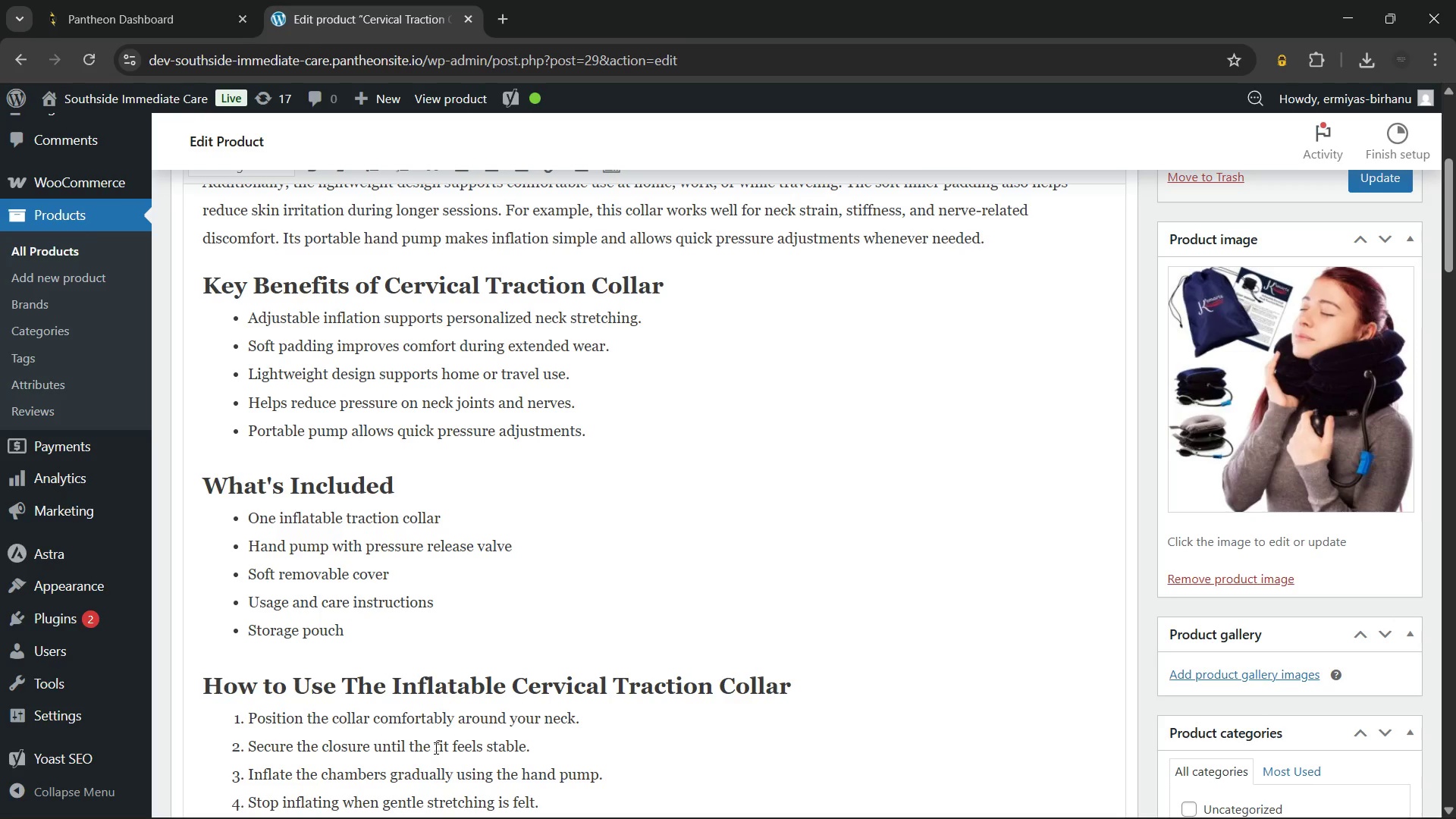 
wait(5.05)
 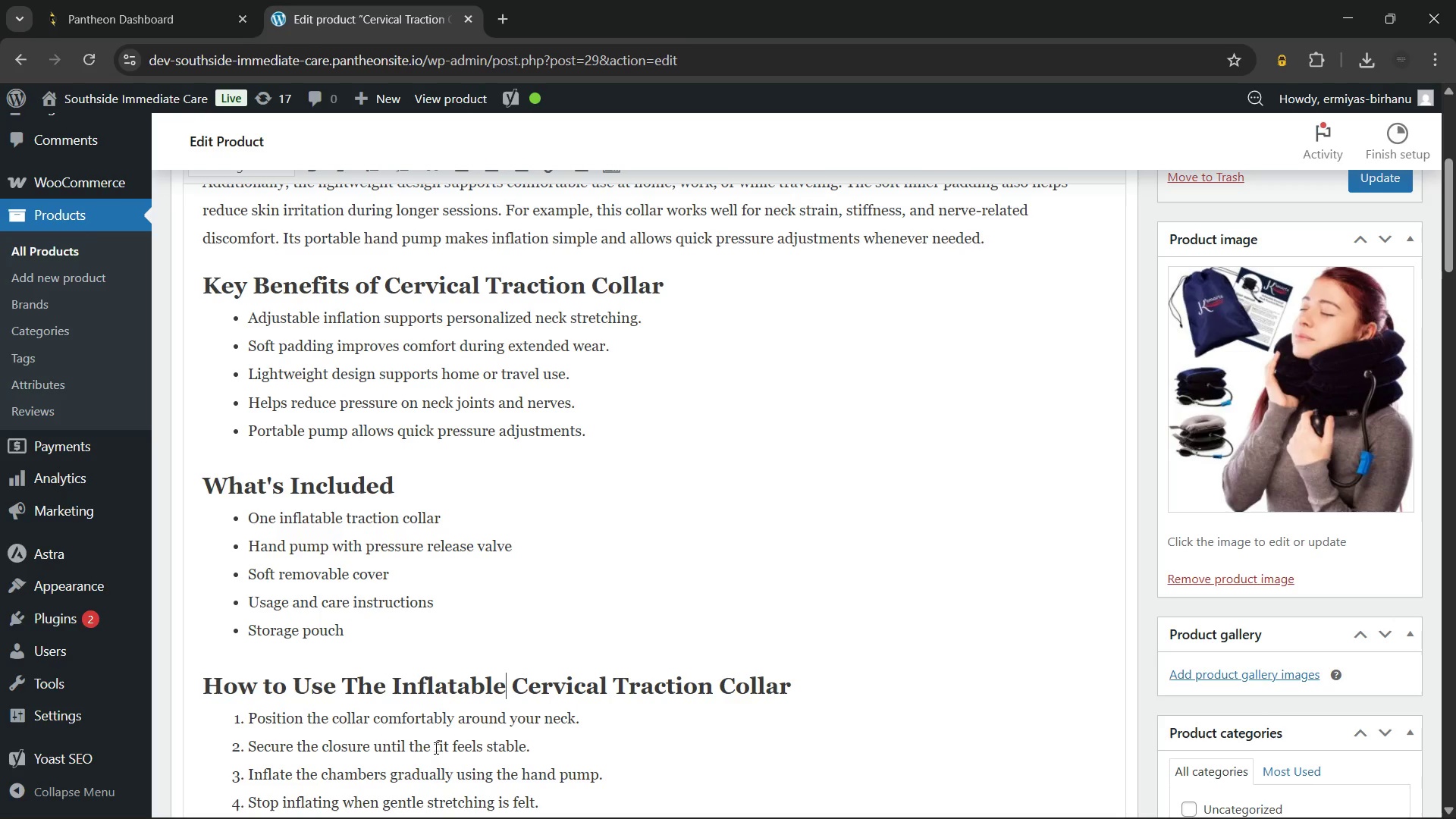 
left_click([423, 630])
 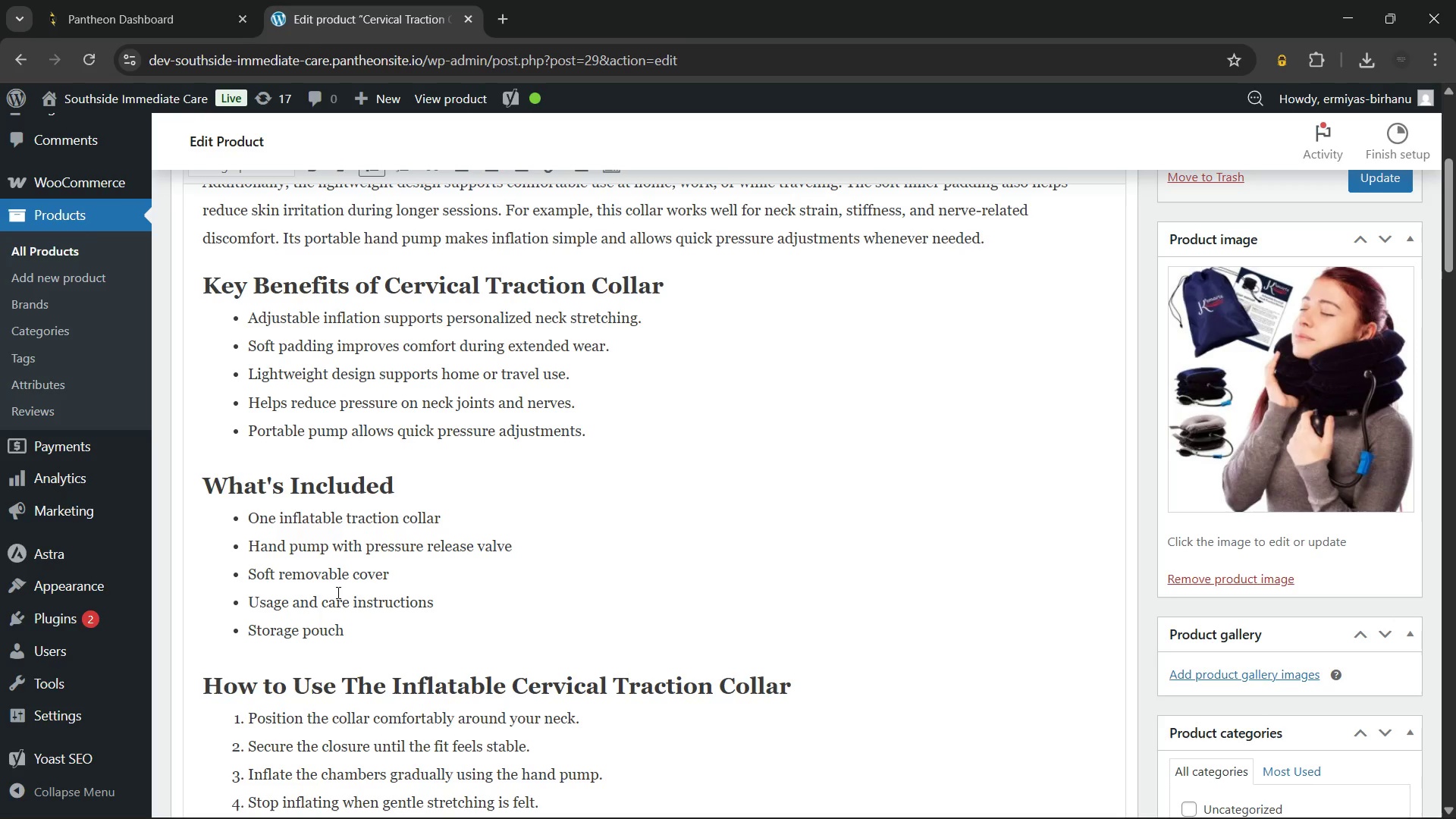 
scroll: coordinate [966, 499], scroll_direction: up, amount: 3.0
 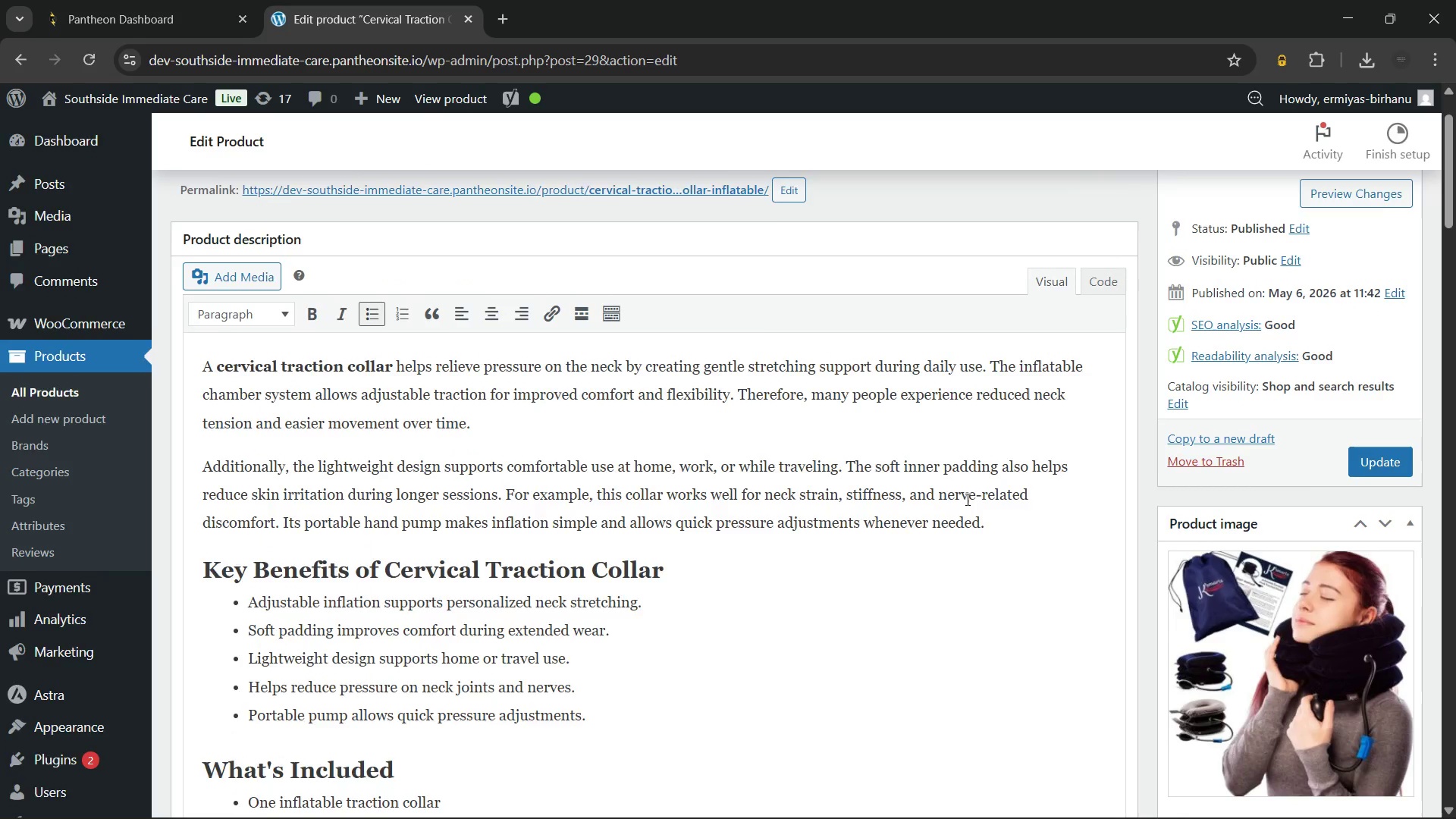 
scroll: coordinate [969, 496], scroll_direction: down, amount: 10.0
 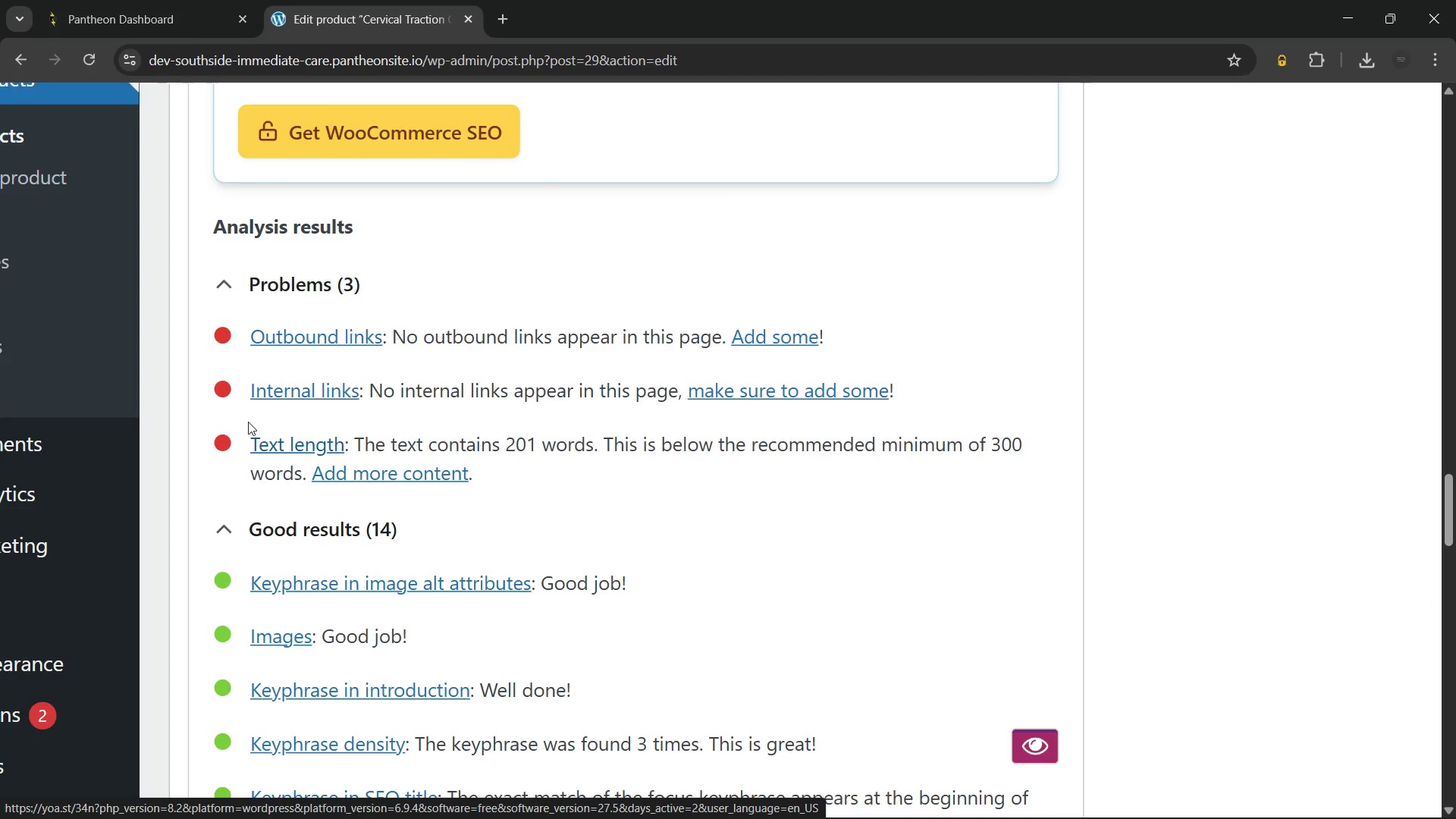 
wait(13.15)
 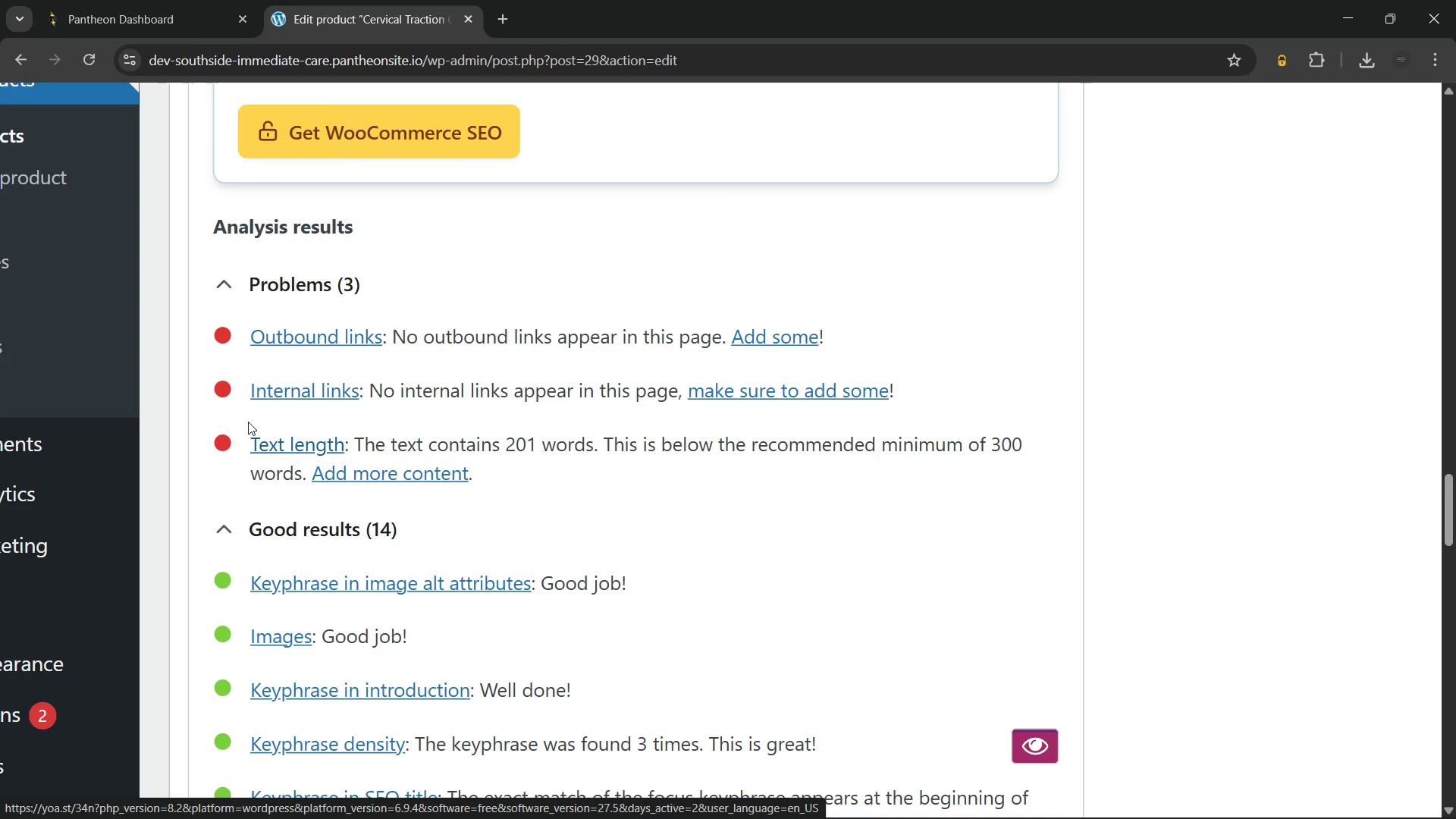 
left_click([1027, 421])
 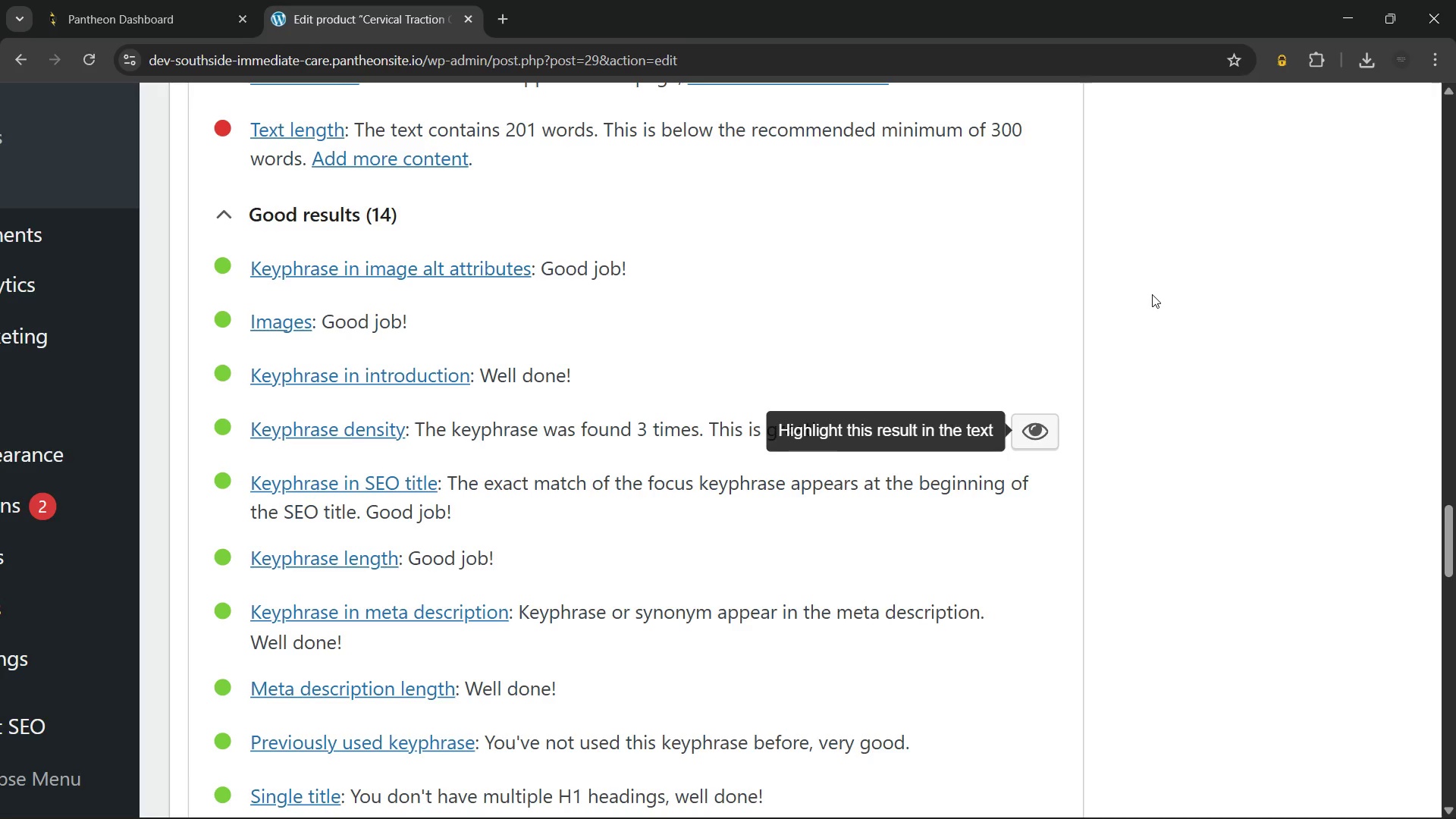 
left_click([1152, 294])
 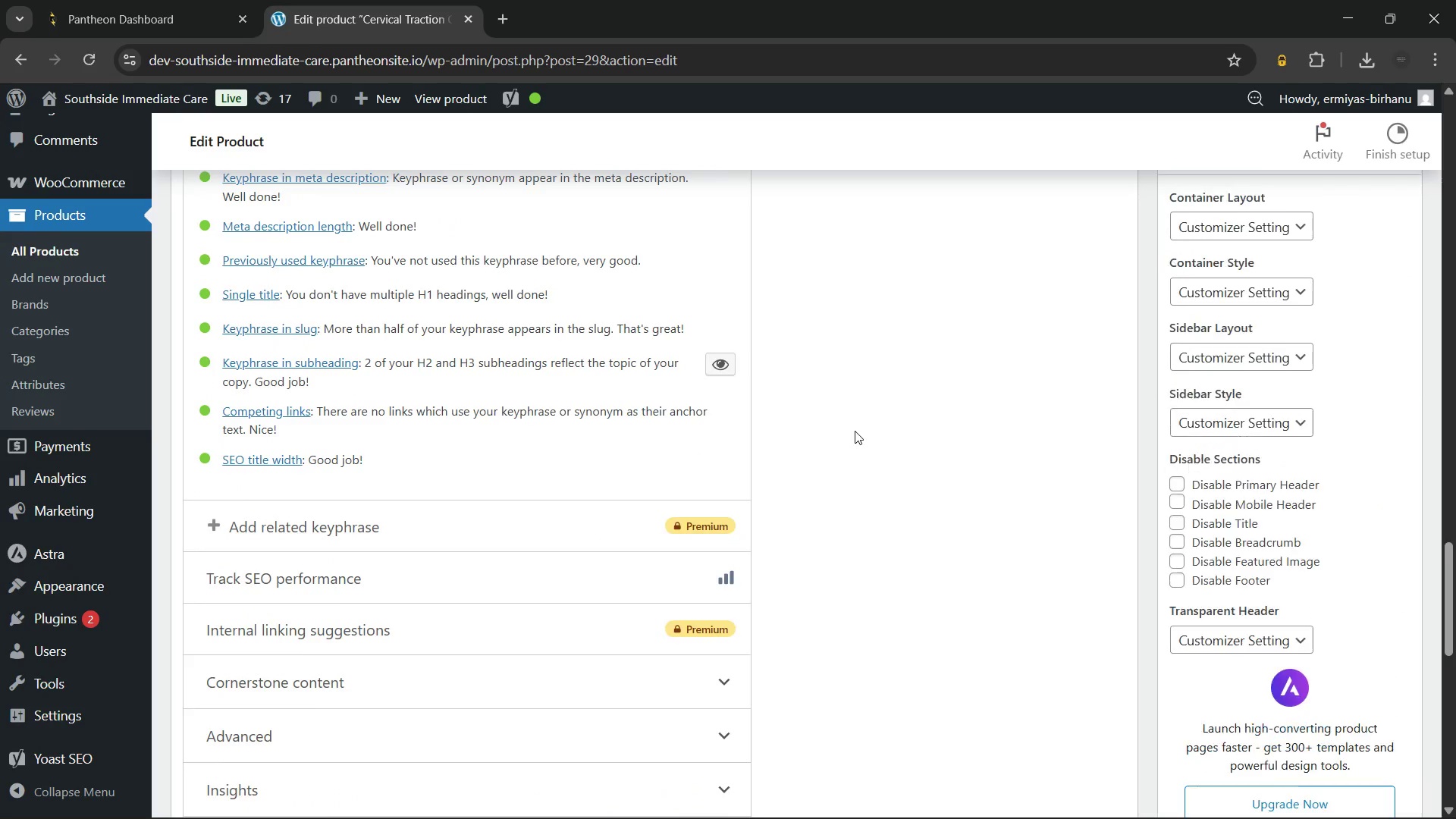 
wait(26.58)
 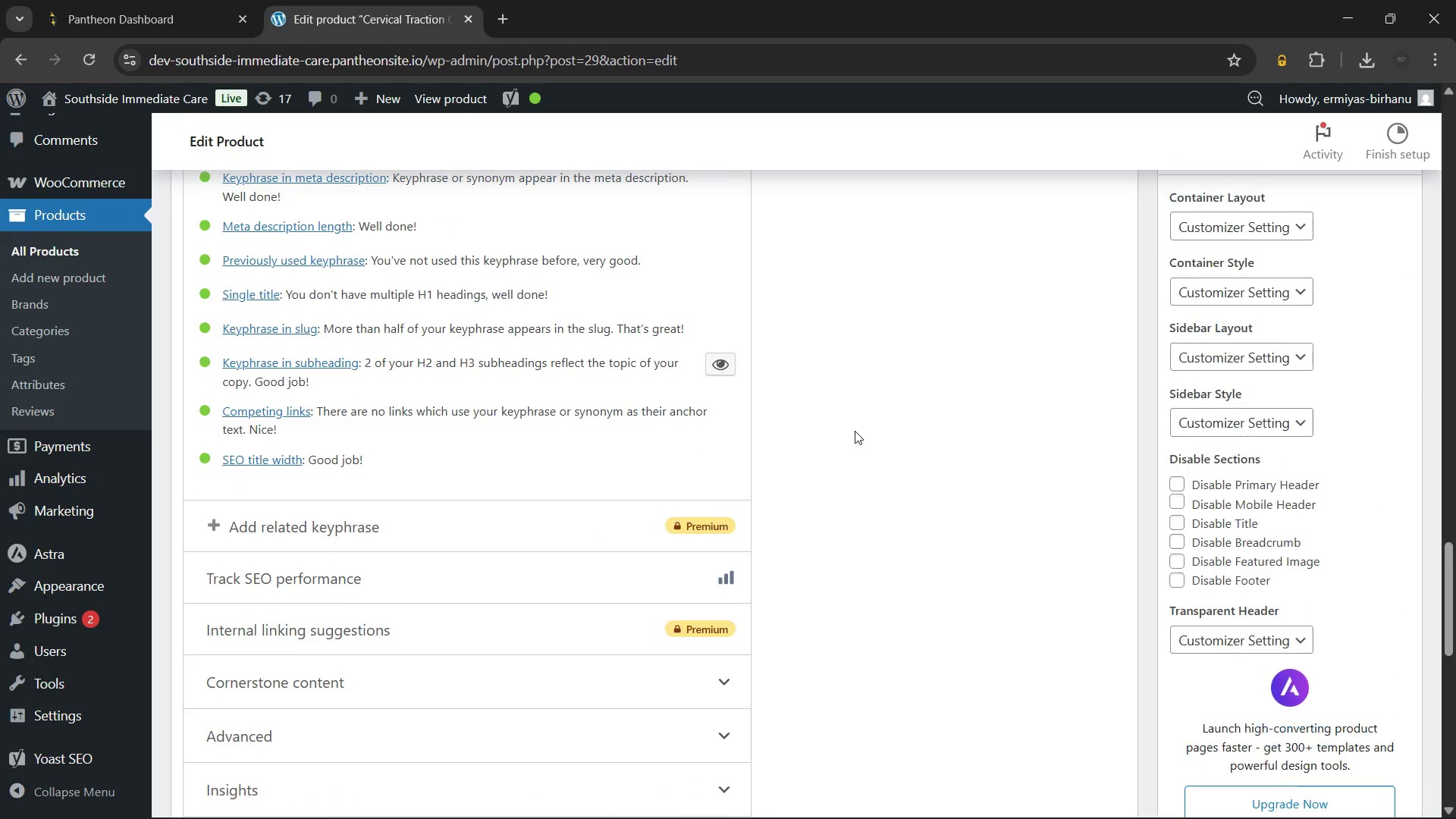 
left_click([258, 294])
 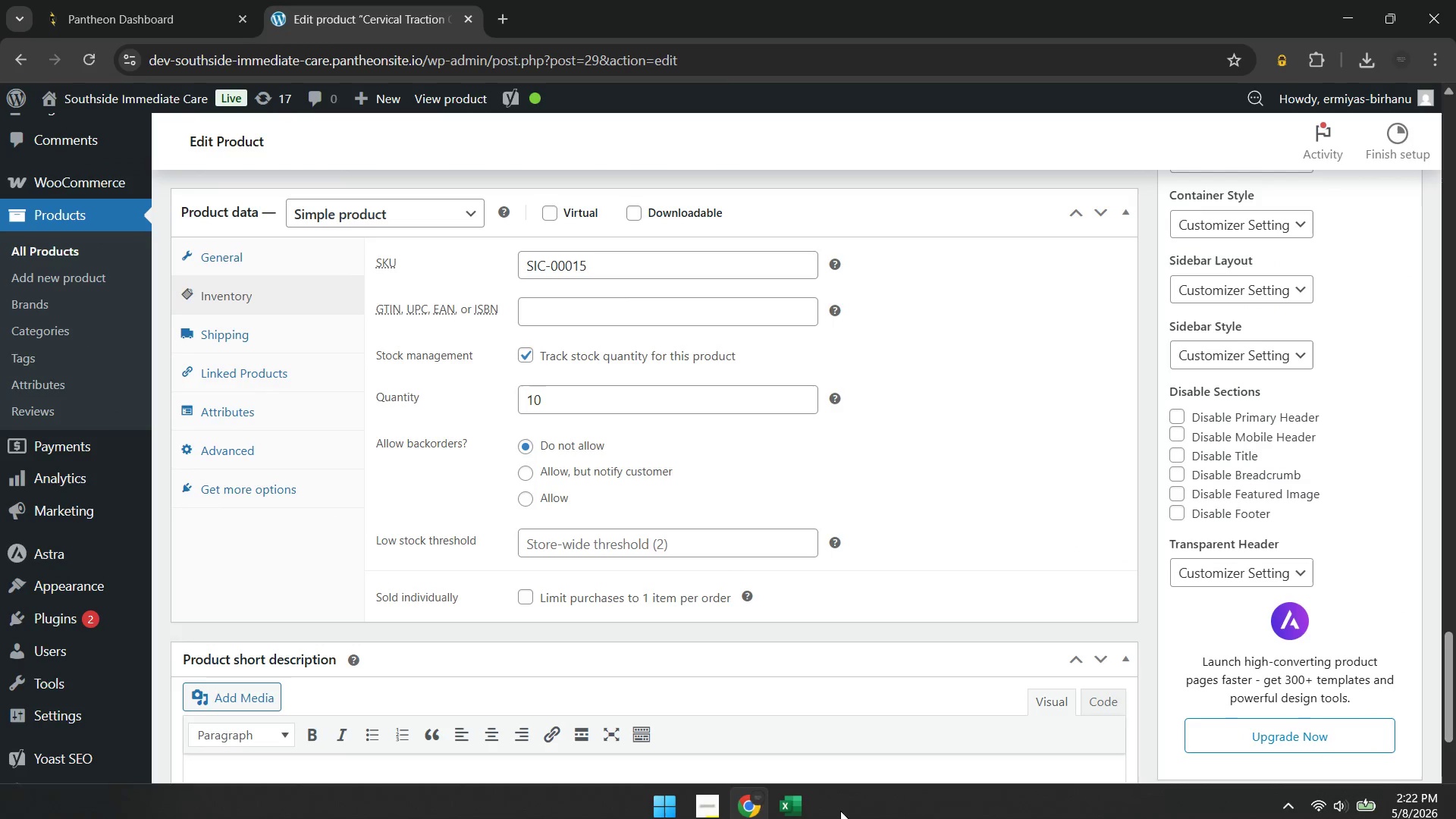 
left_click([784, 799])
 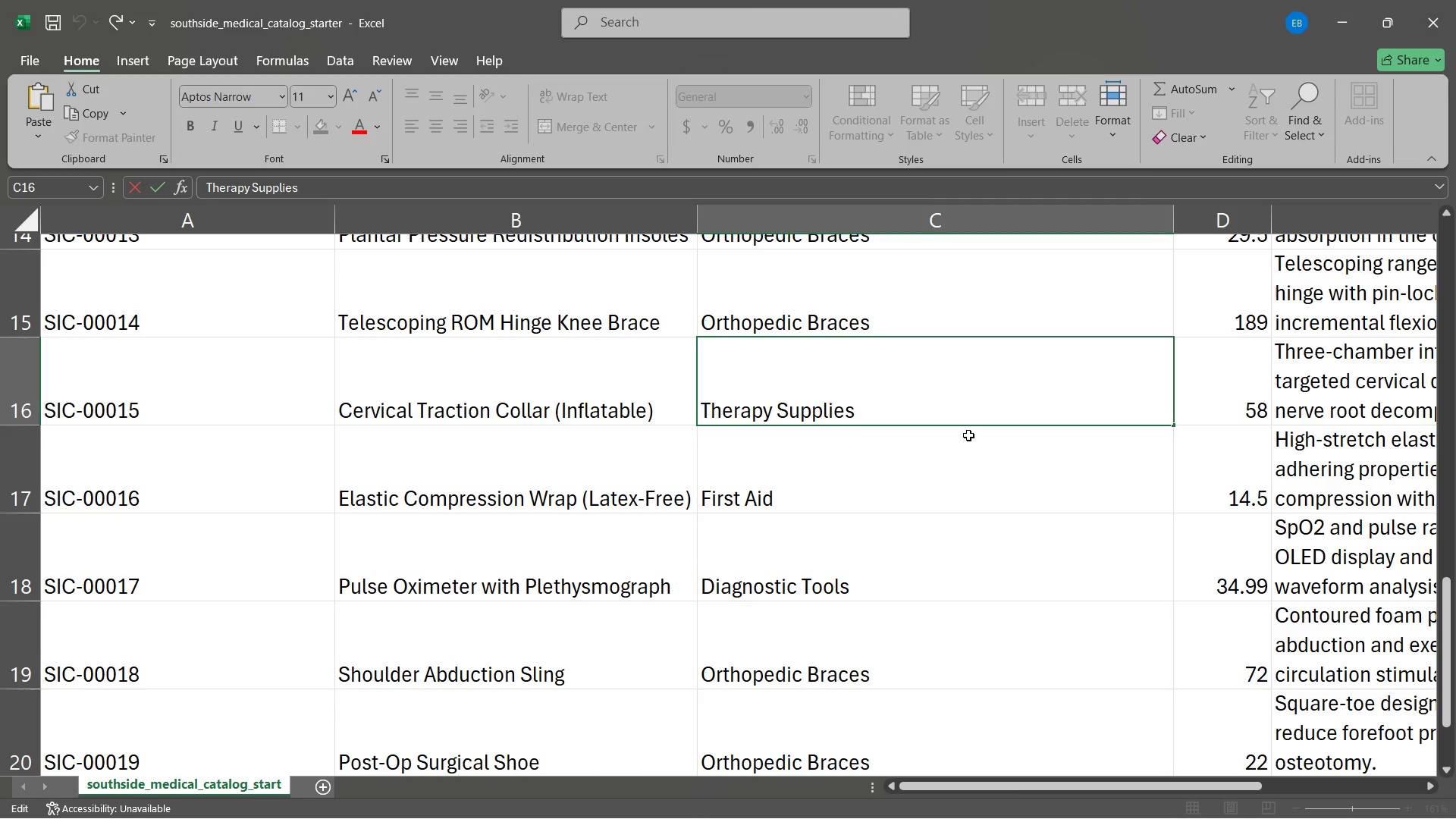 
scroll: coordinate [1009, 410], scroll_direction: down, amount: 9.0
 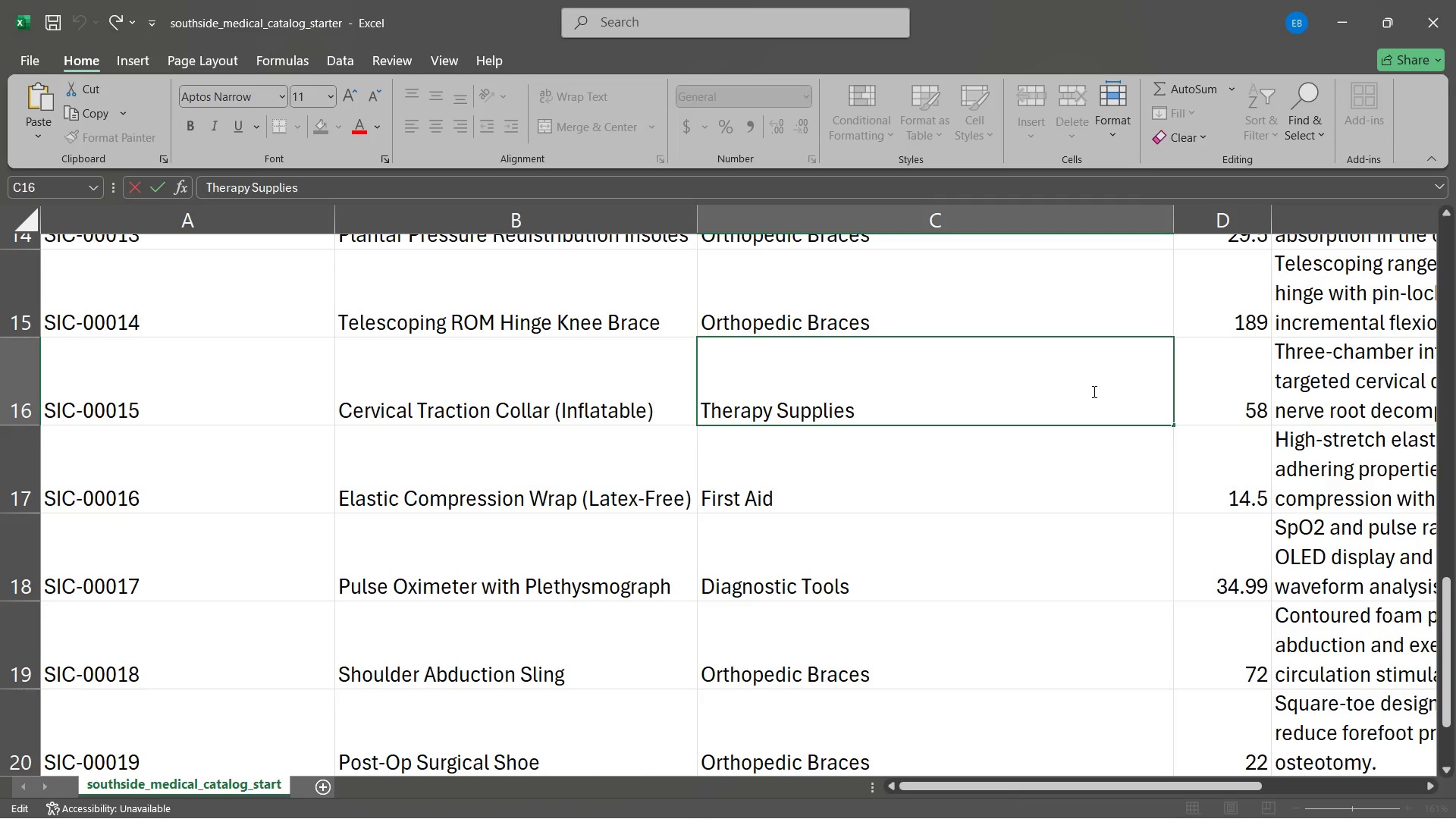 
left_click([1093, 391])
 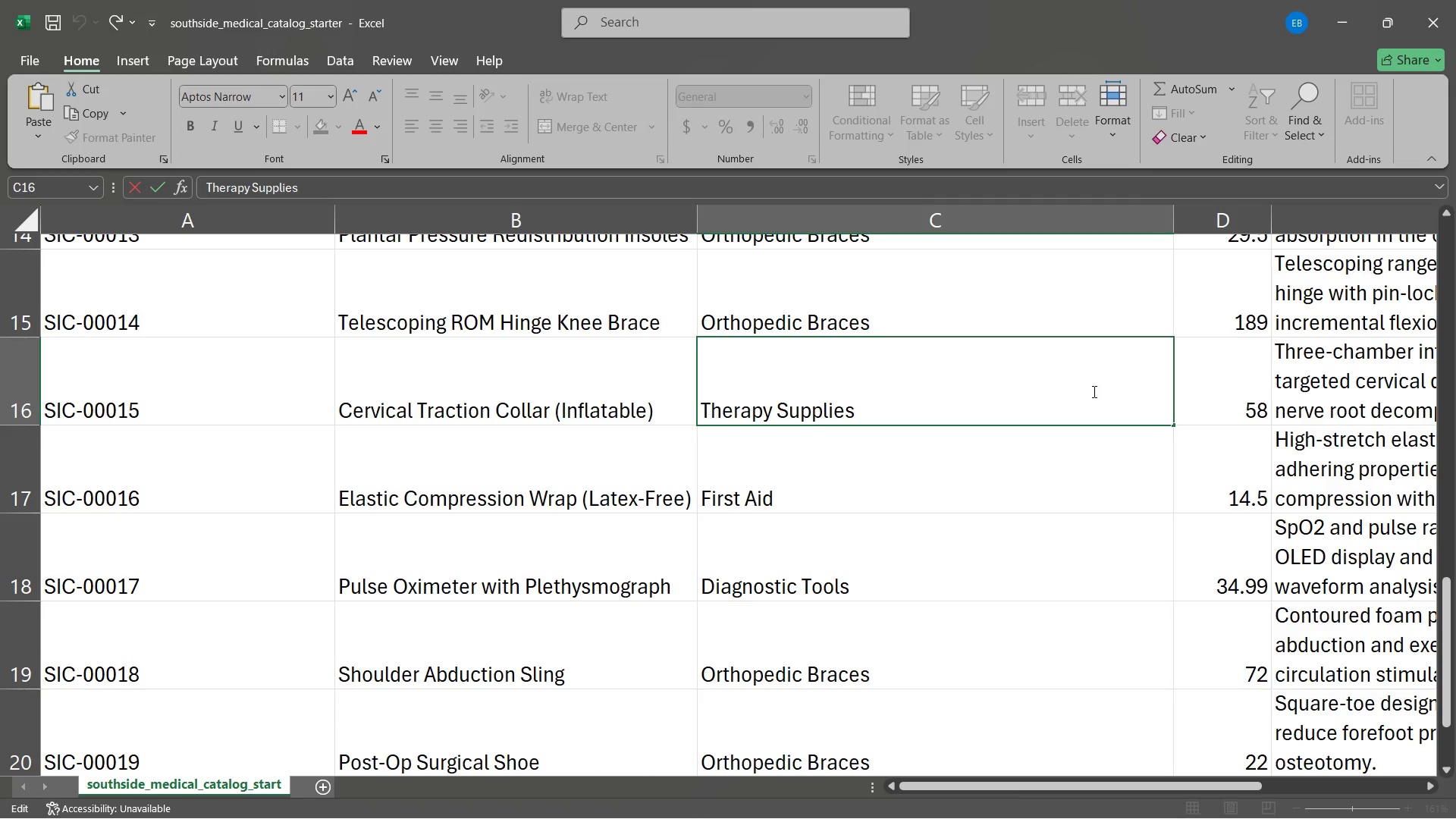 
scroll: coordinate [1093, 391], scroll_direction: down, amount: 4.0
 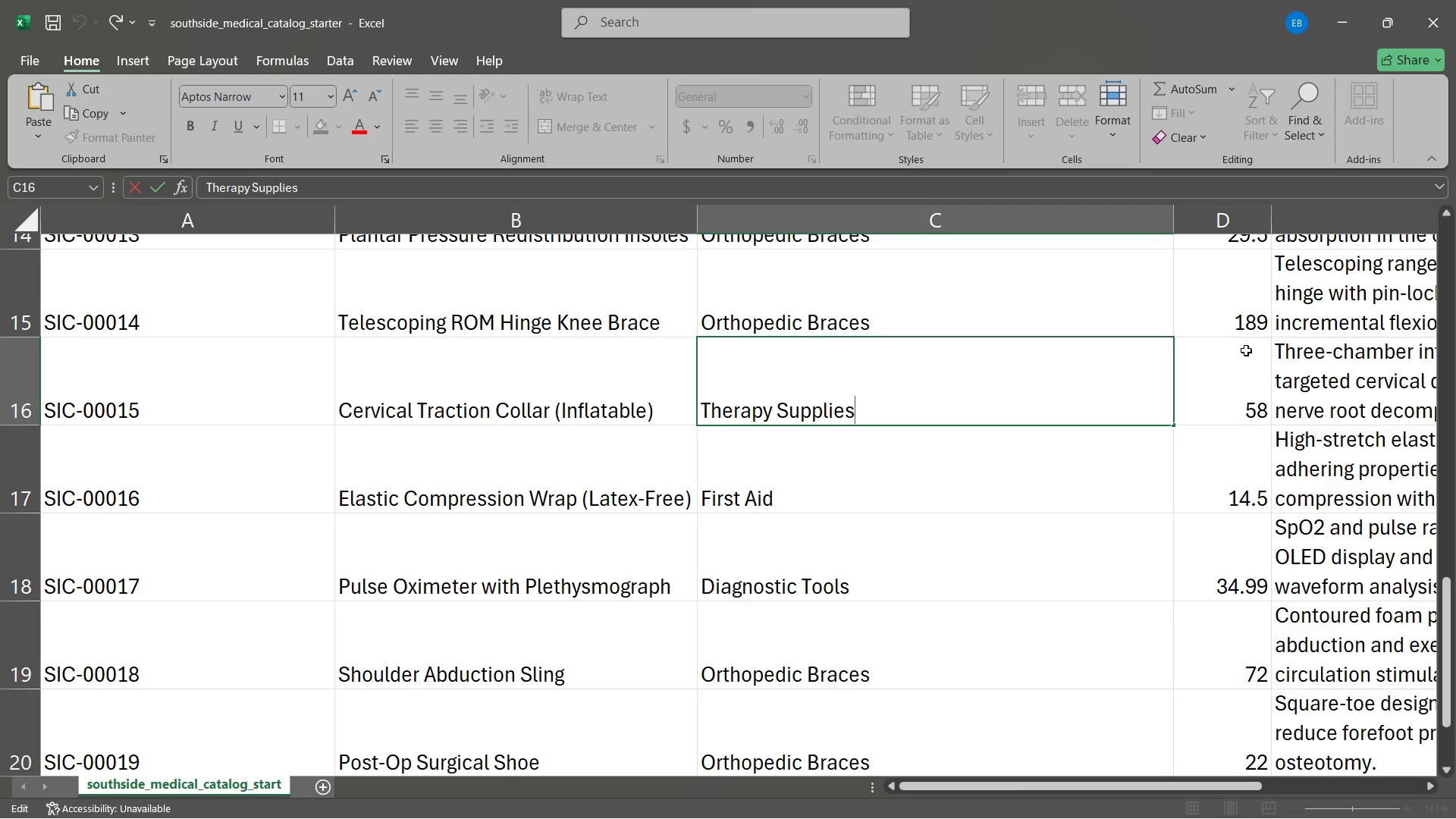 
left_click([1246, 350])
 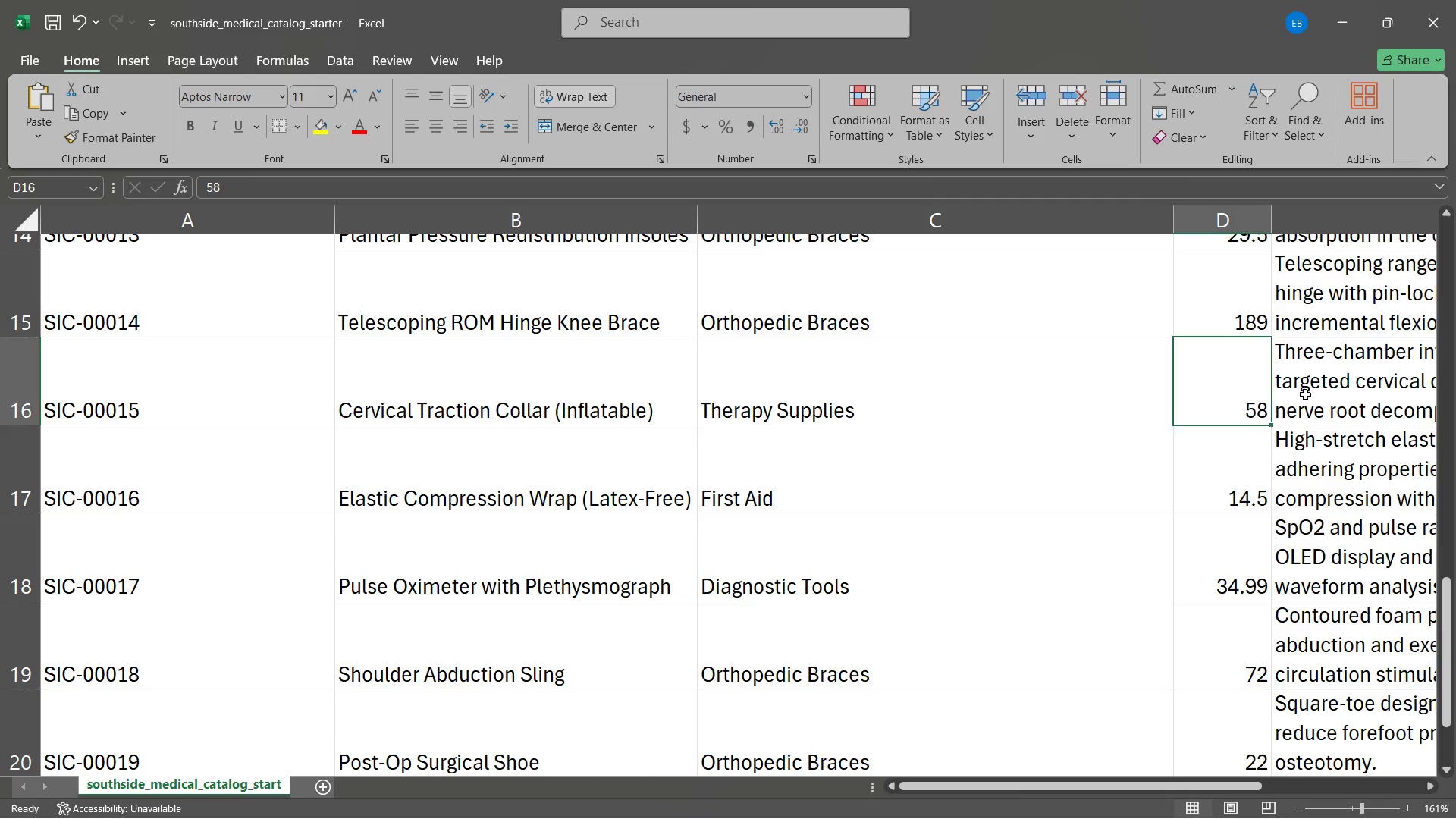 
left_click([1305, 394])
 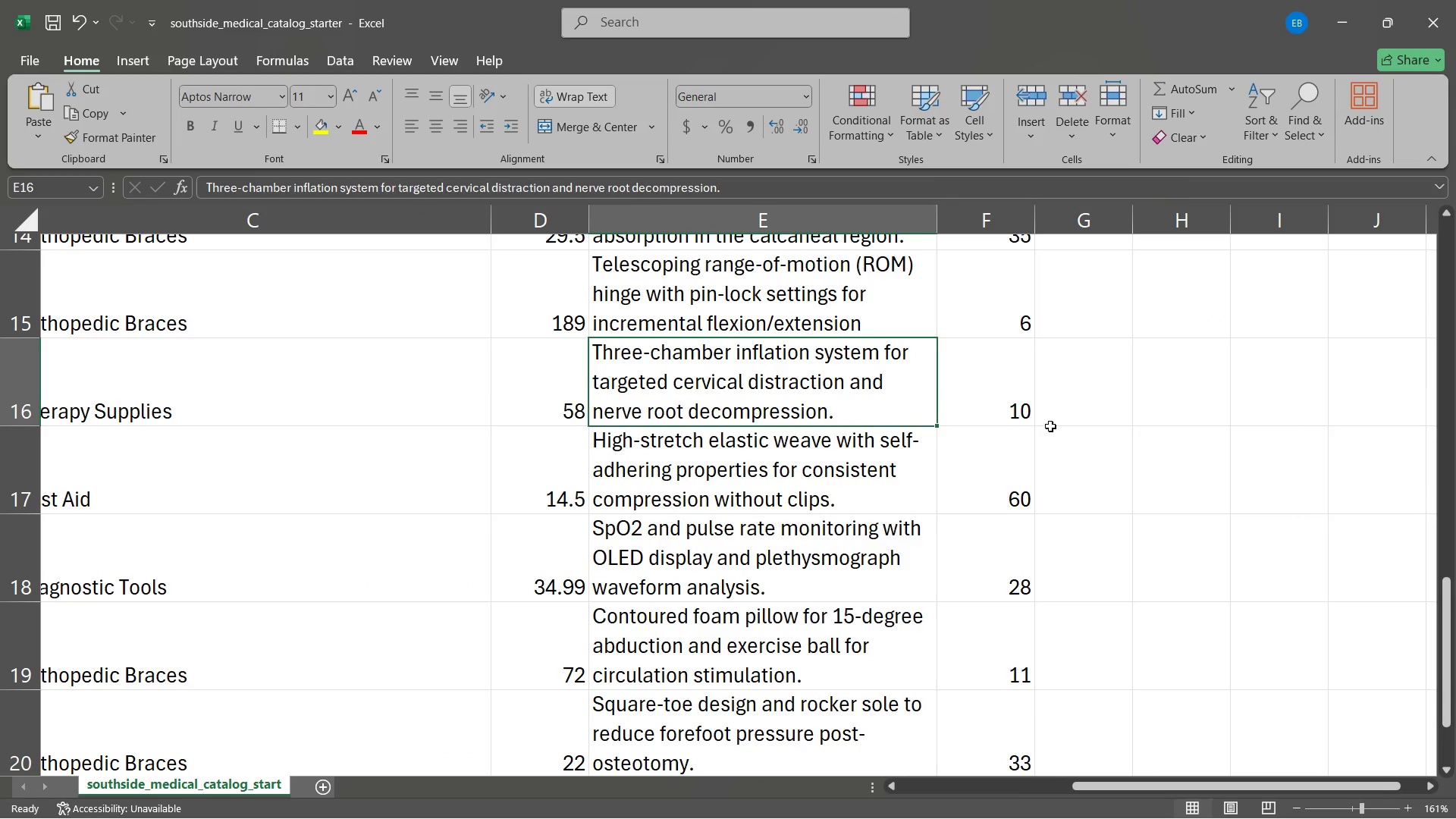 
left_click([999, 390])
 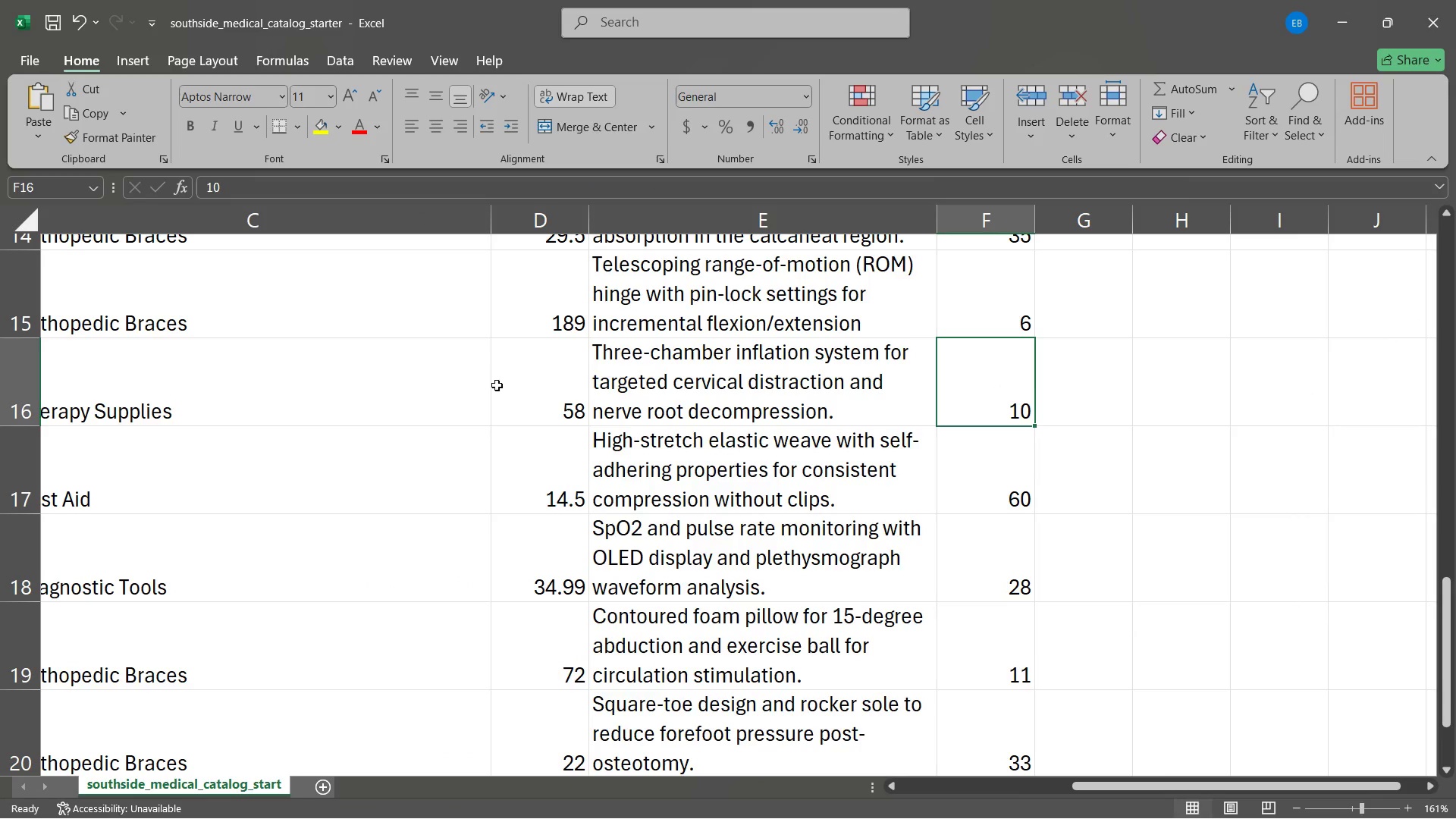 
left_click([550, 403])
 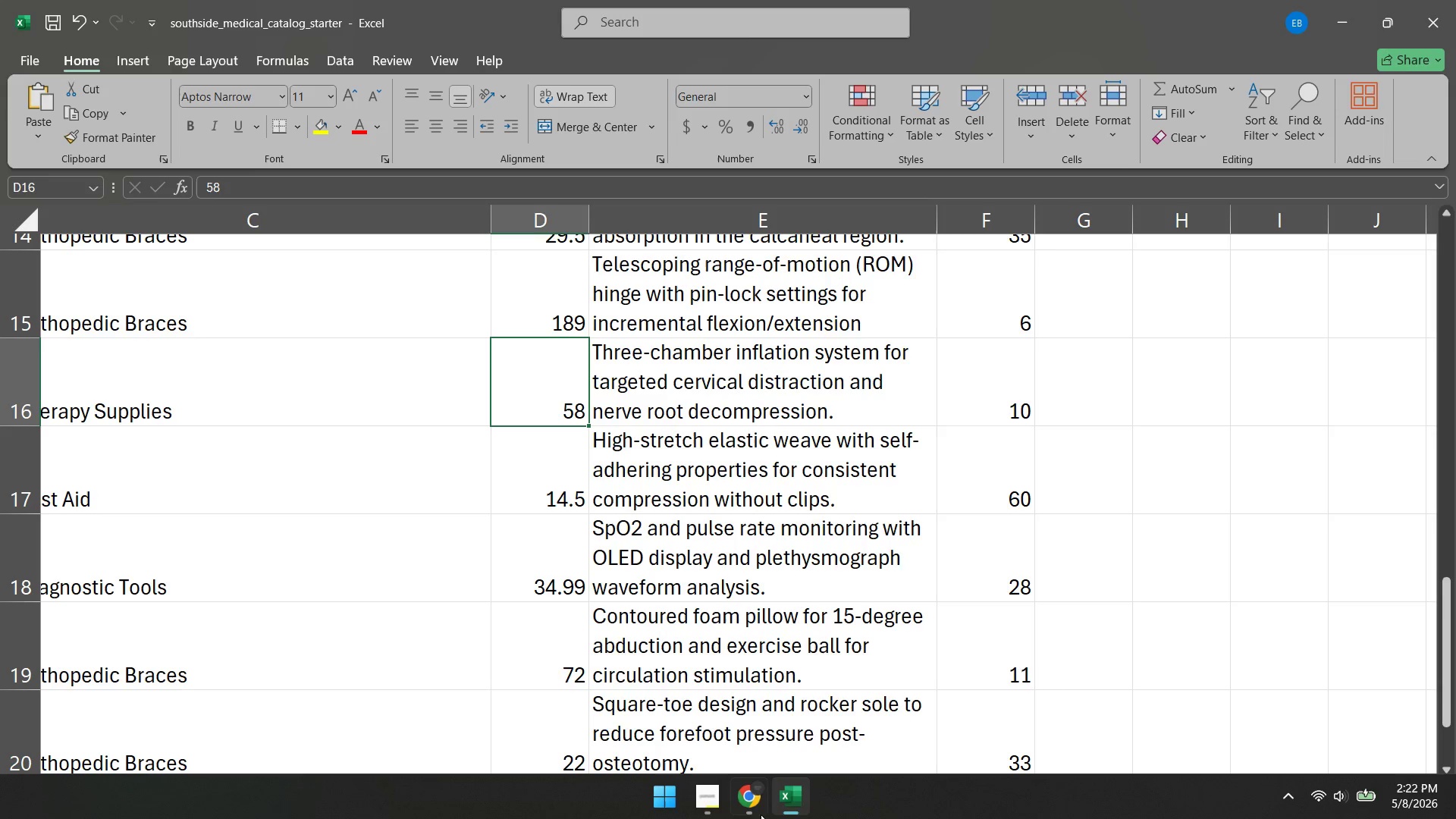 
left_click([748, 813])
 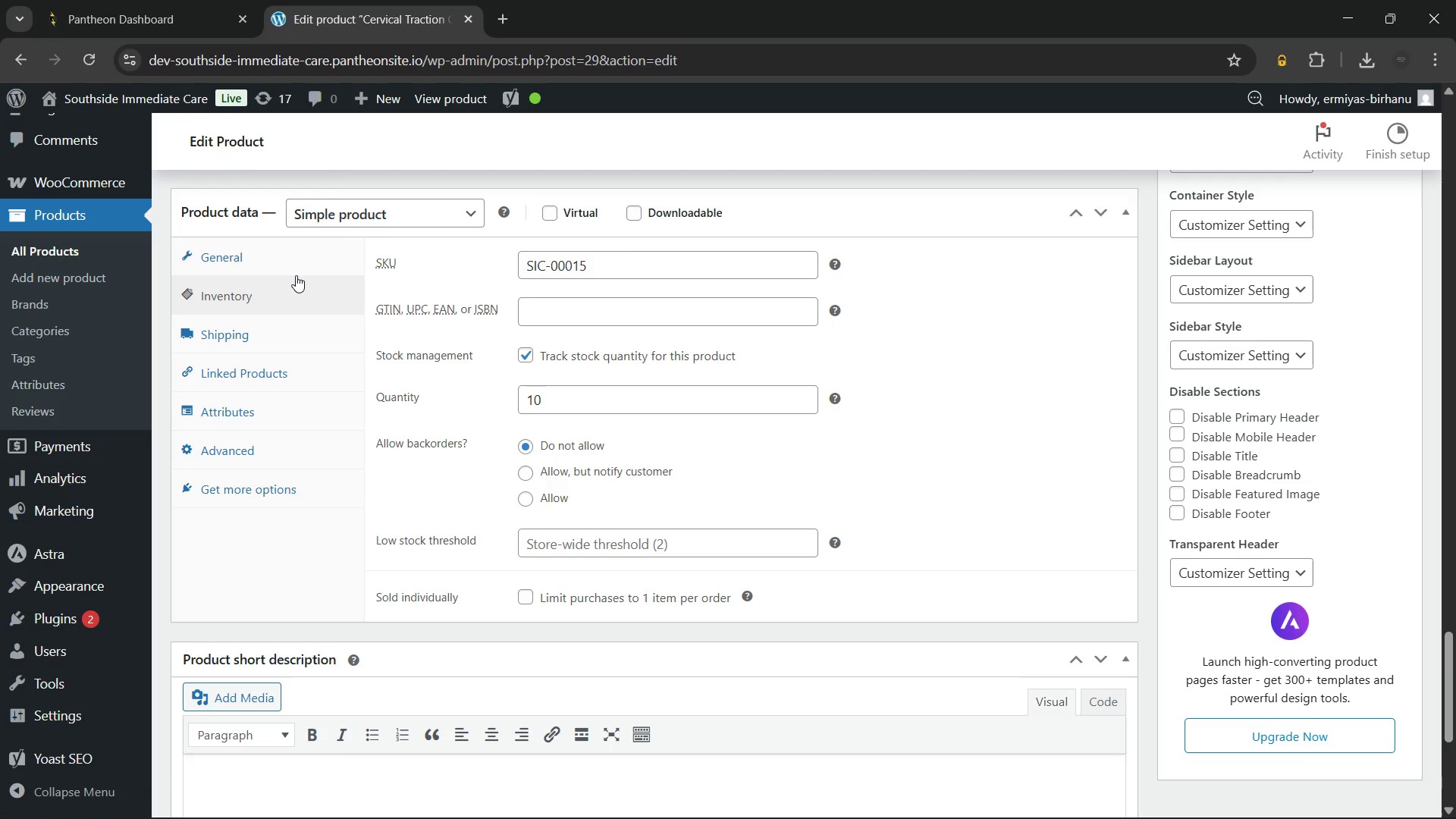 
left_click([295, 261])
 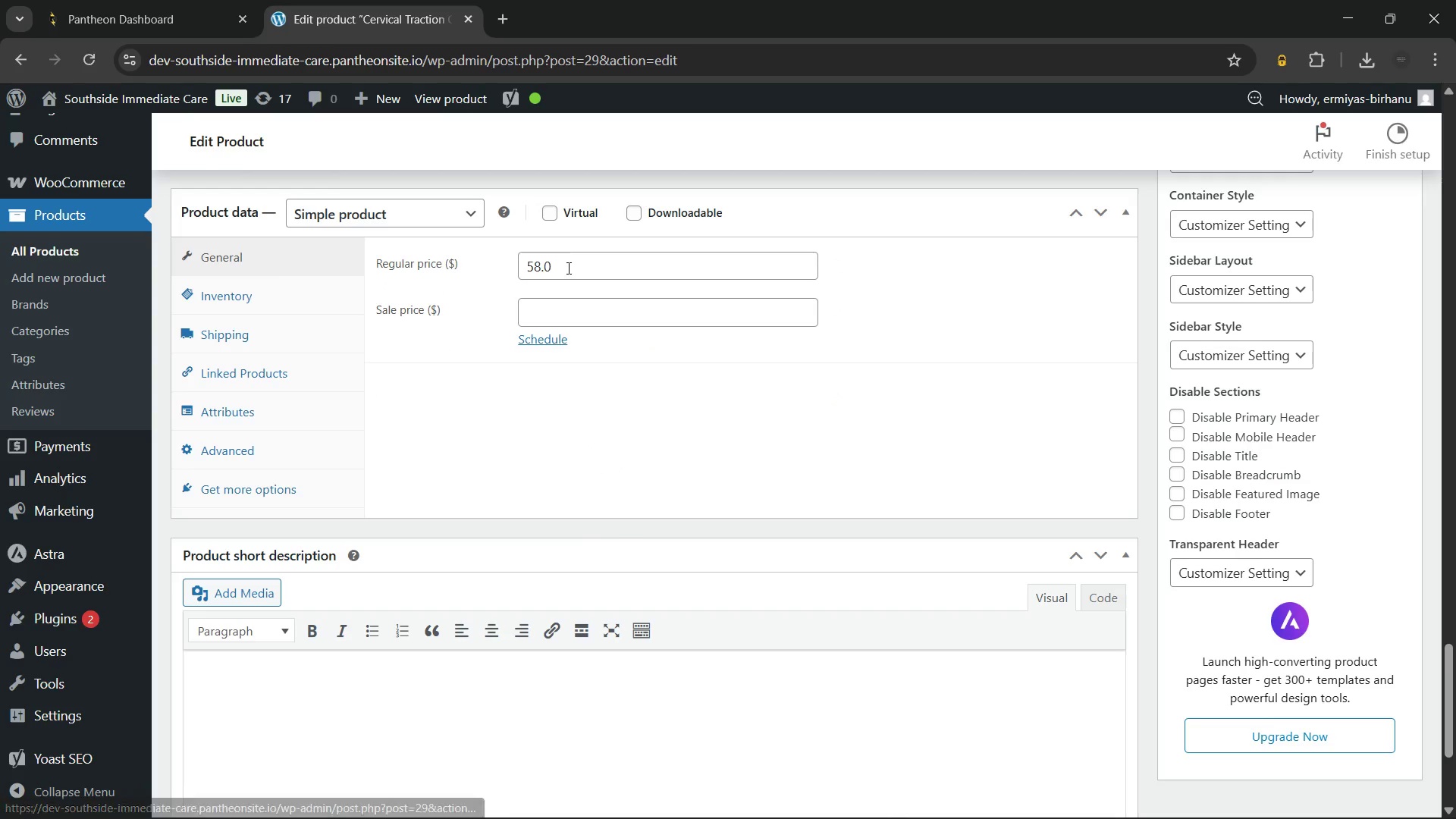 
left_click_drag(start_coordinate=[569, 268], to_coordinate=[457, 268])
 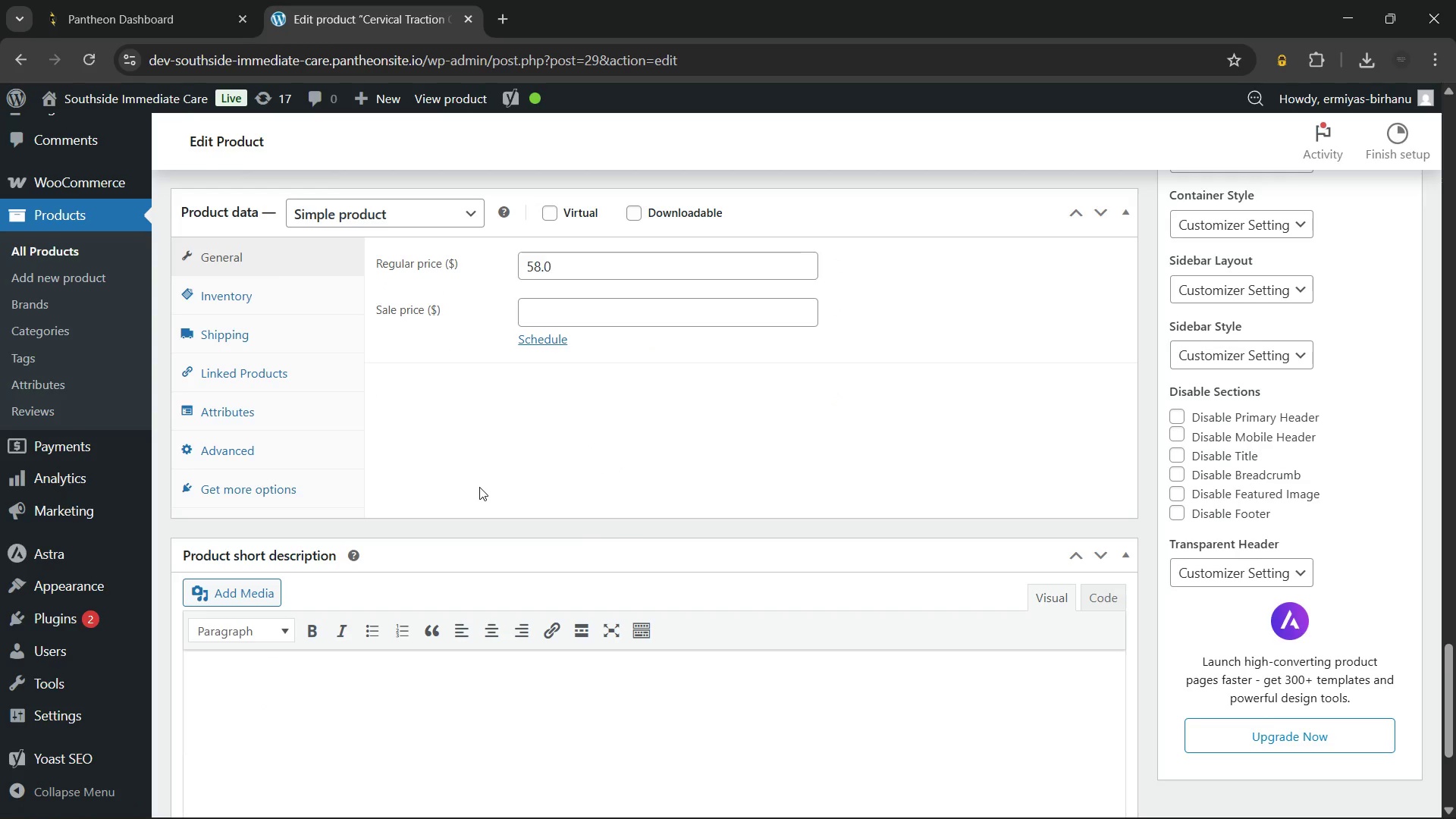 
left_click([479, 487])
 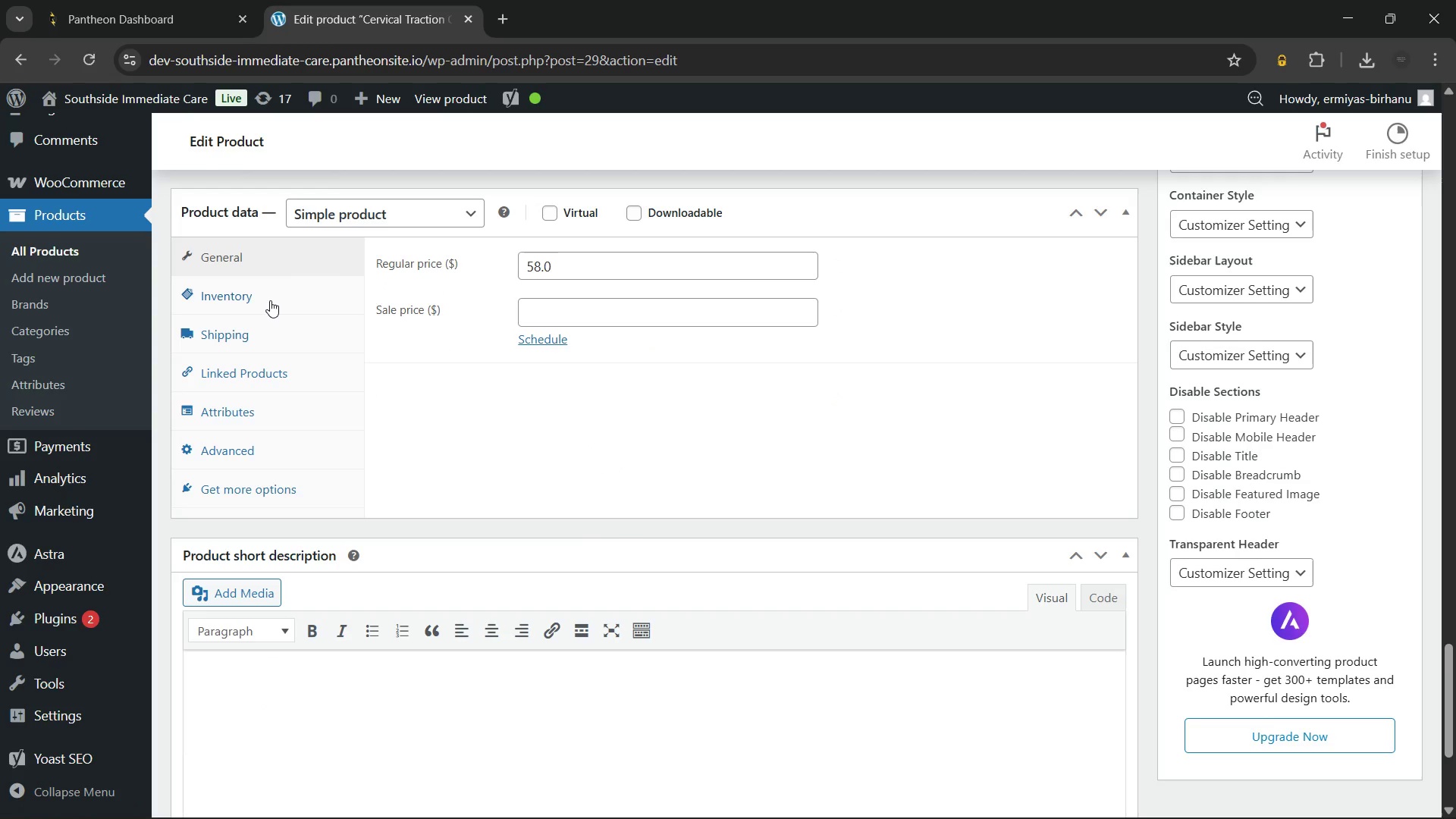 
left_click([271, 286])
 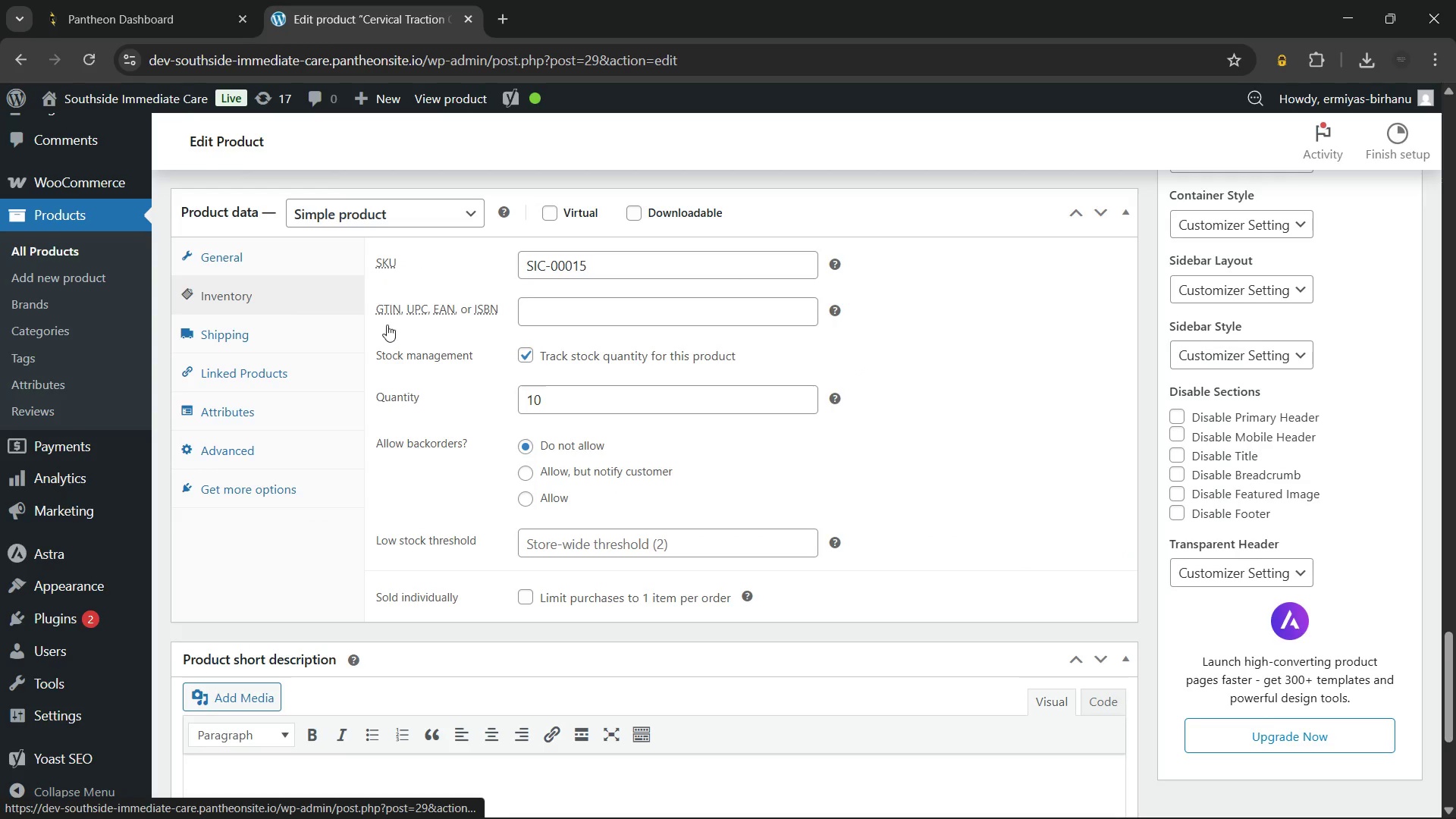 
scroll: coordinate [573, 341], scroll_direction: down, amount: 4.0
 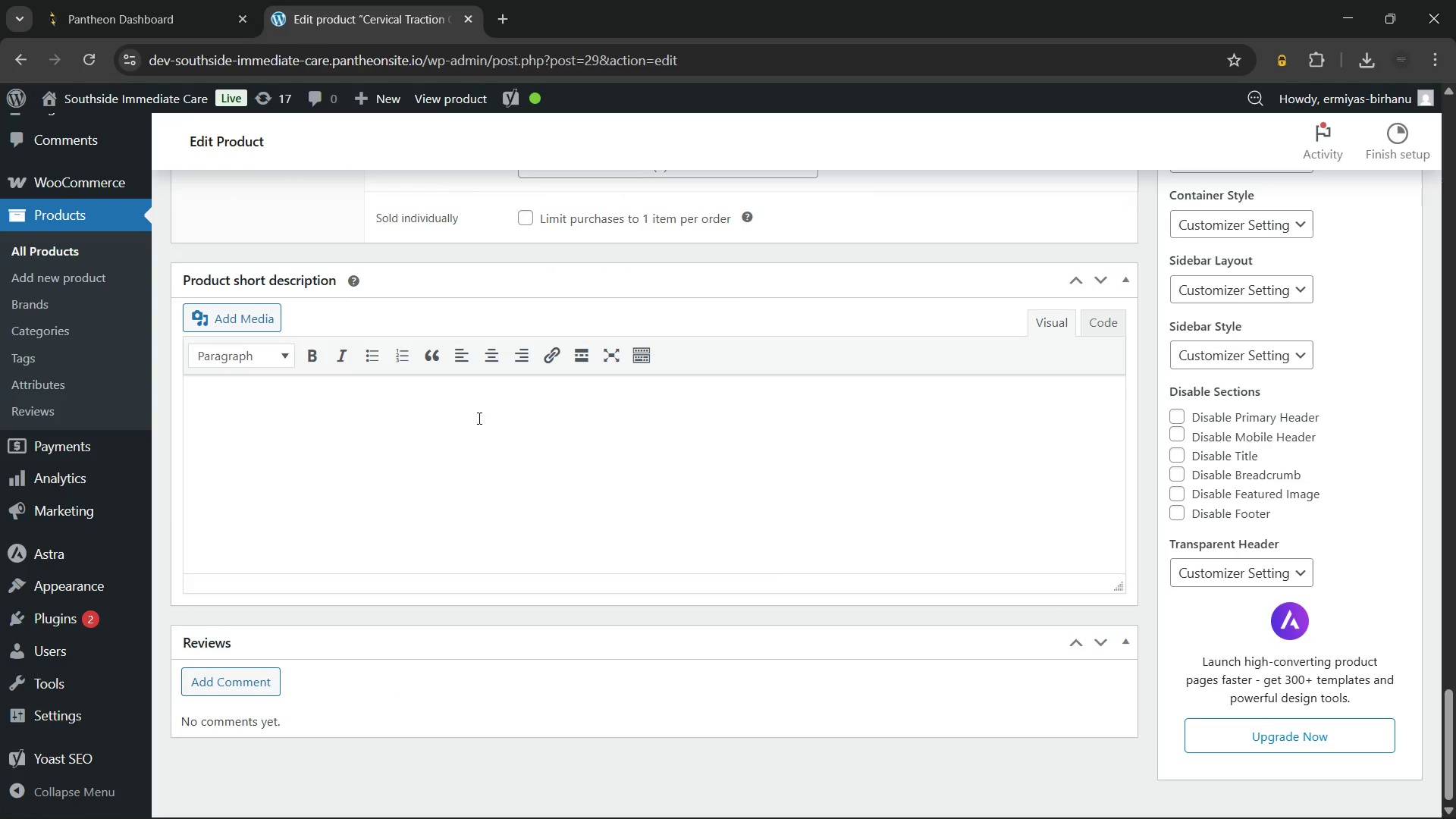 
left_click([478, 418])
 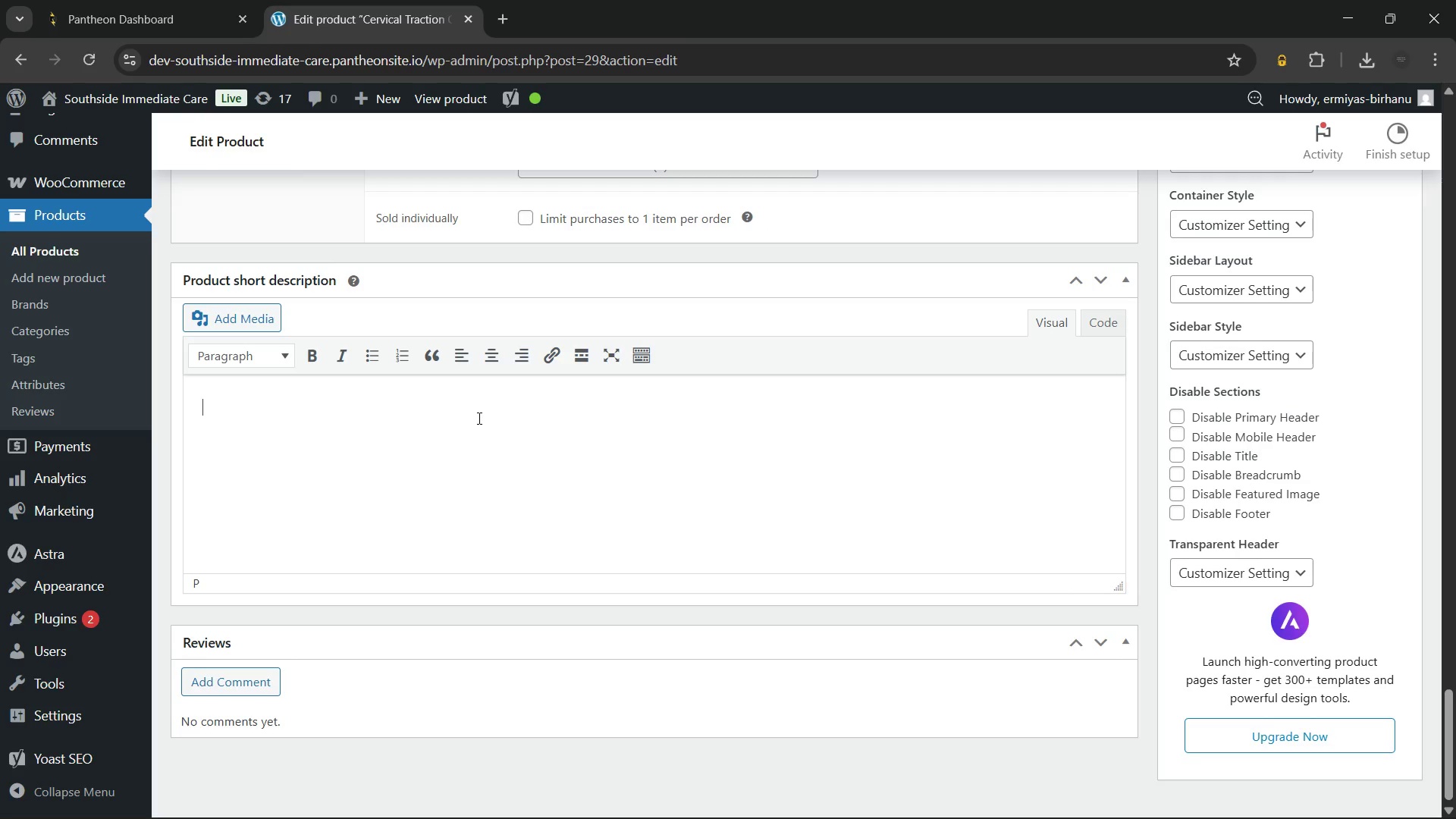 
wait(12.66)
 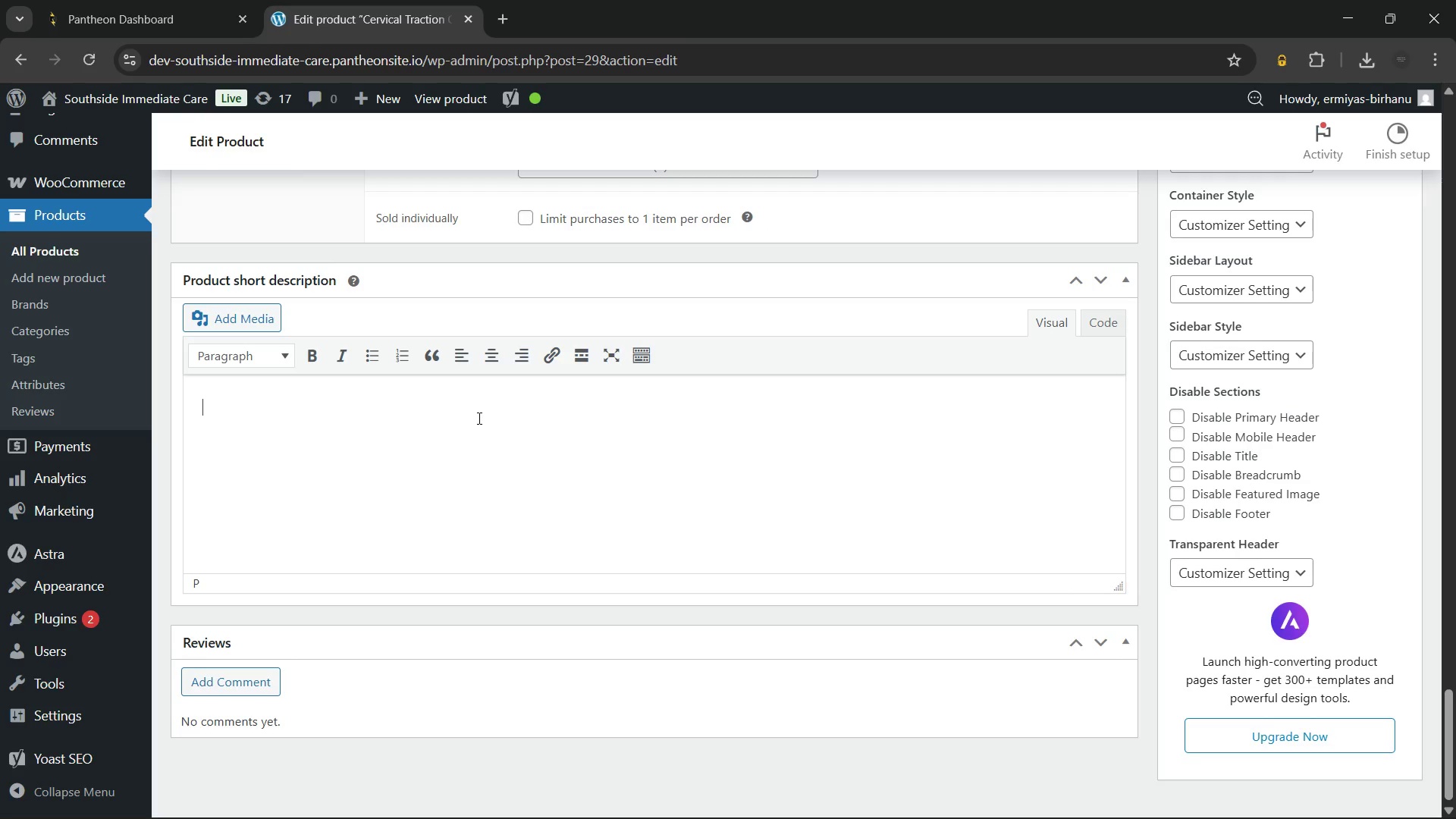 
type(This c)
key(Backspace)
type(inflatable cervical traction collar)
 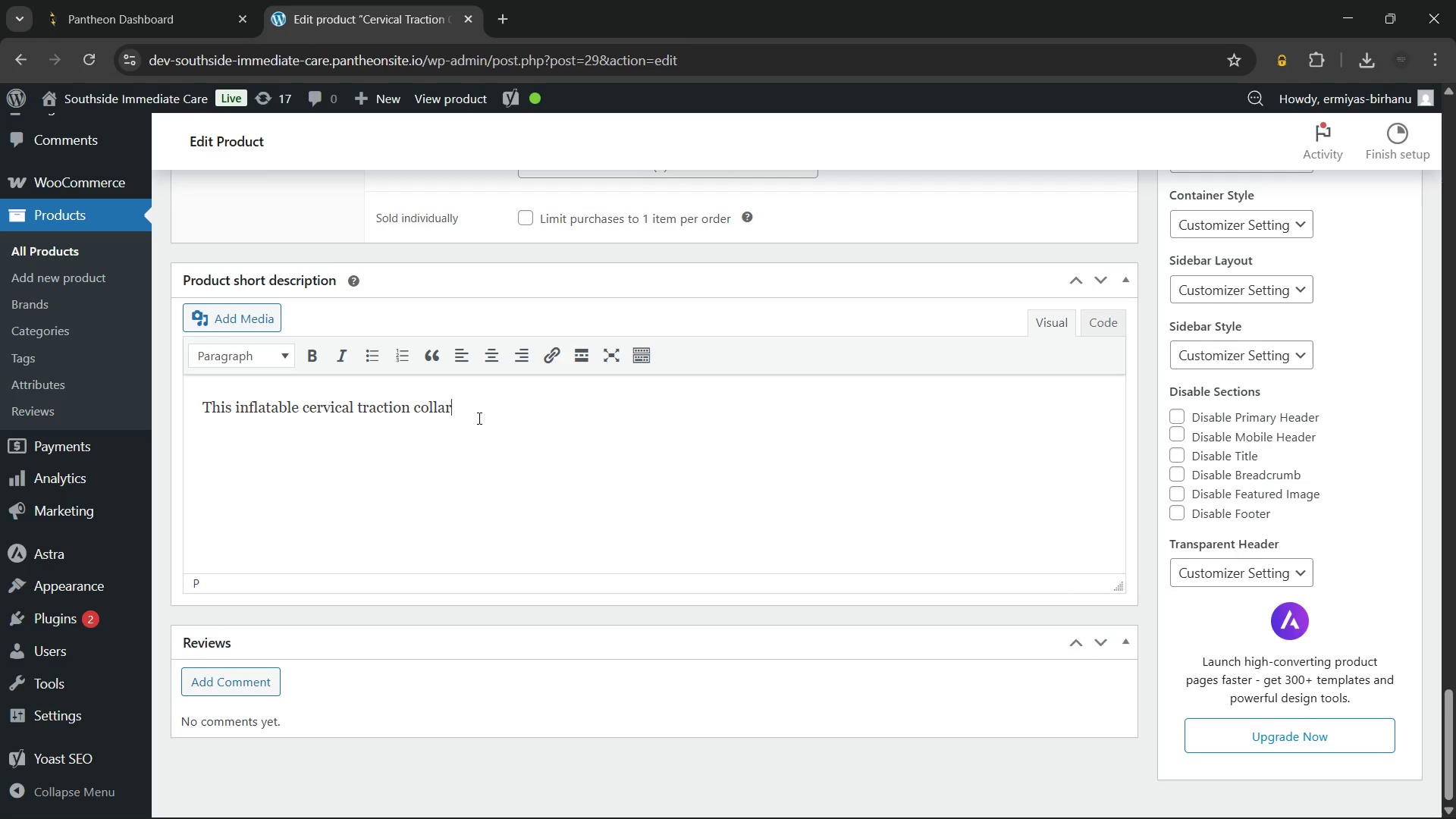 
type( helps reduce neck pressure and discomfort caused by strain or nerve)
 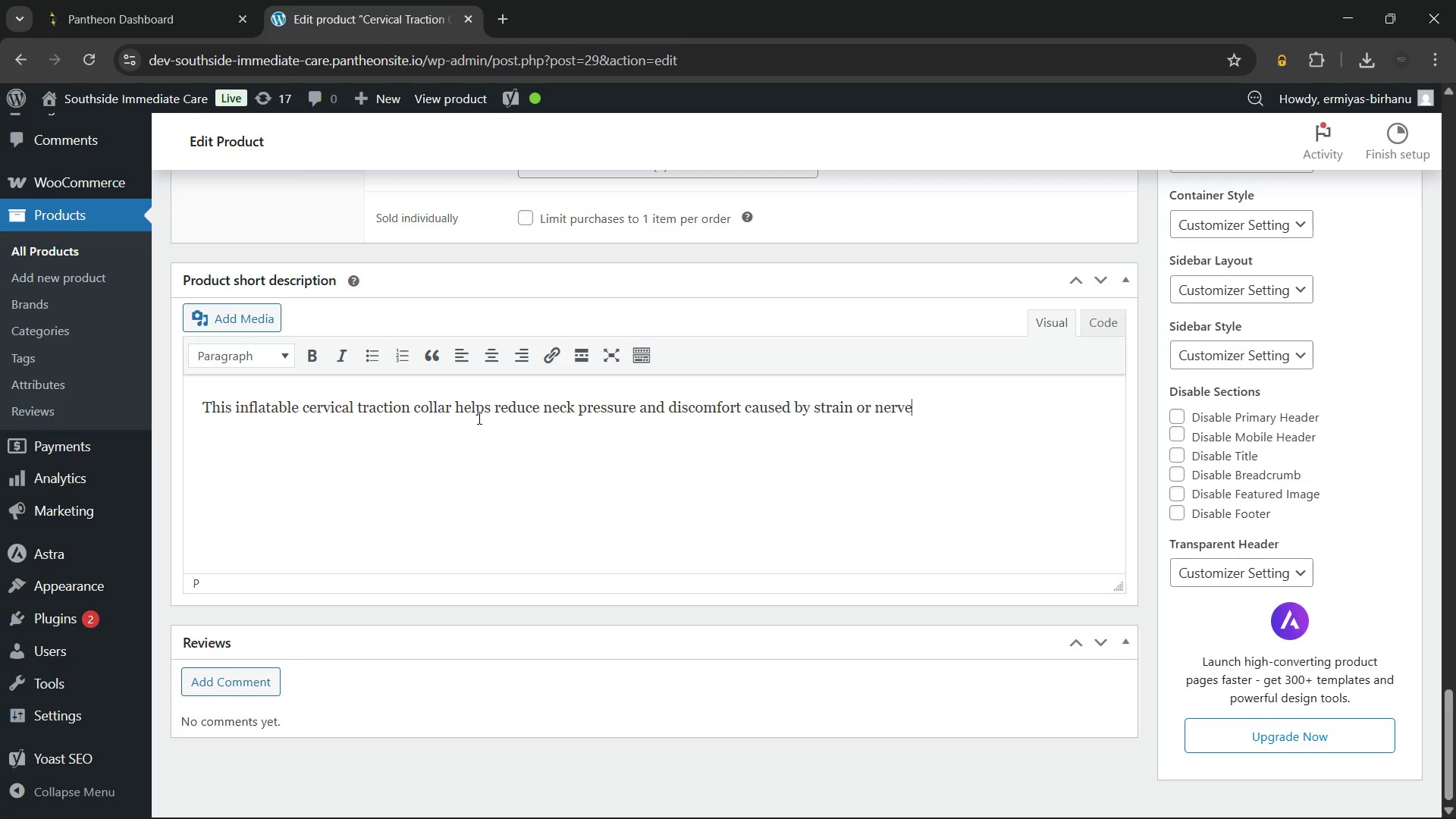 
type( compression. The inflatable)
 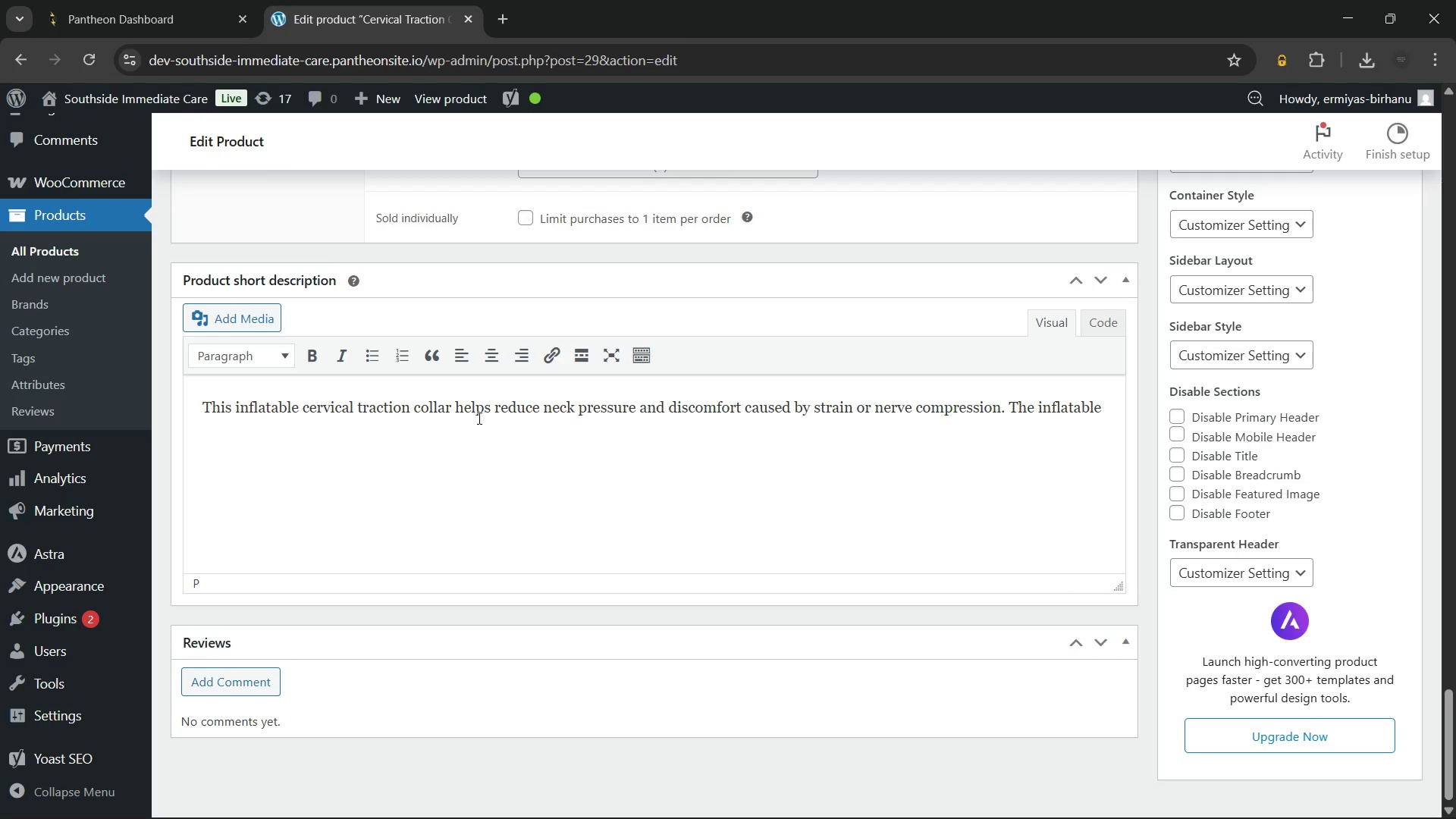 
type( design provides gentle stretching)
 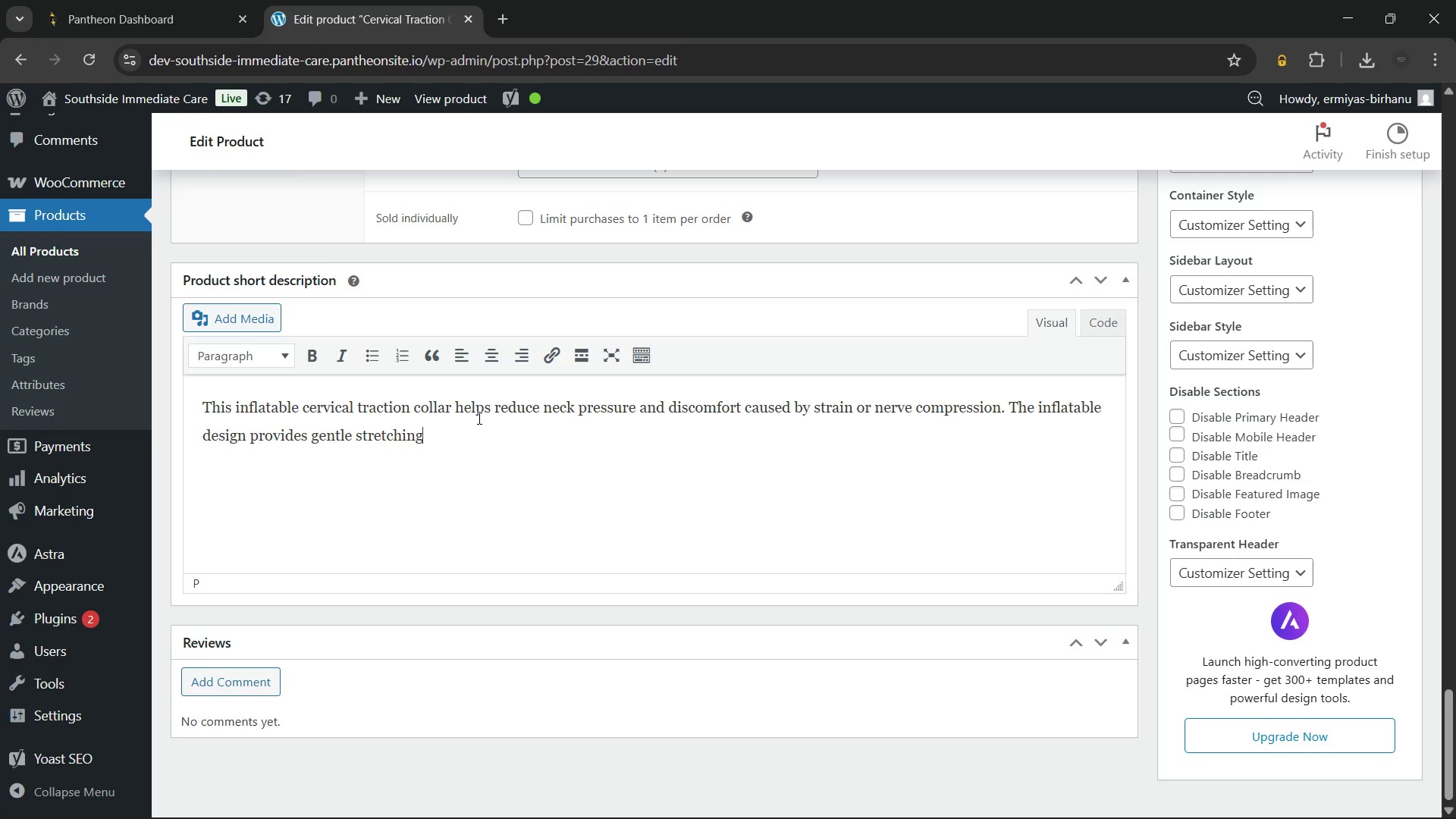 
type( support for improved comfort and mobility.)
 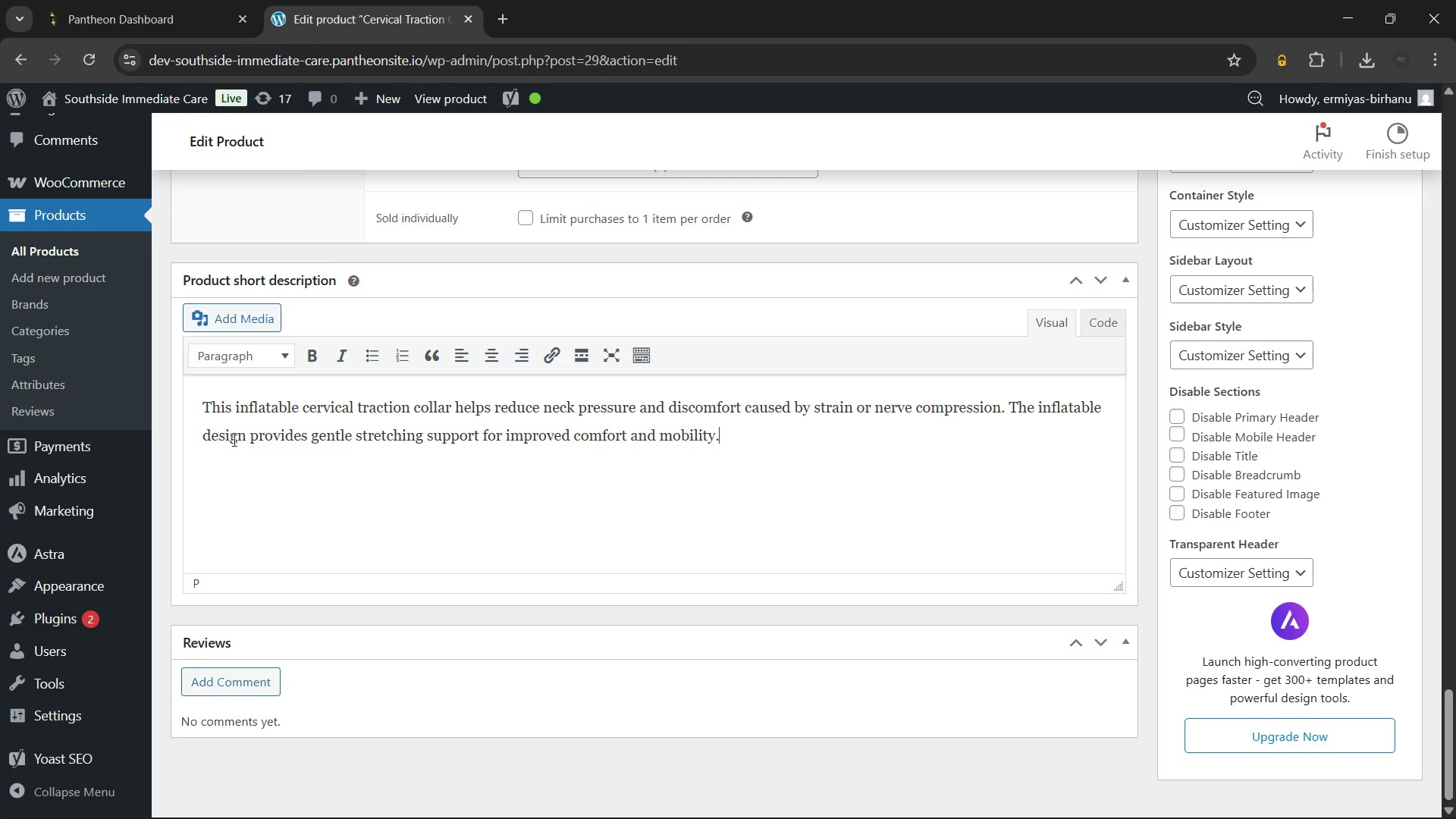 
left_click_drag(start_coordinate=[234, 407], to_coordinate=[451, 400])
 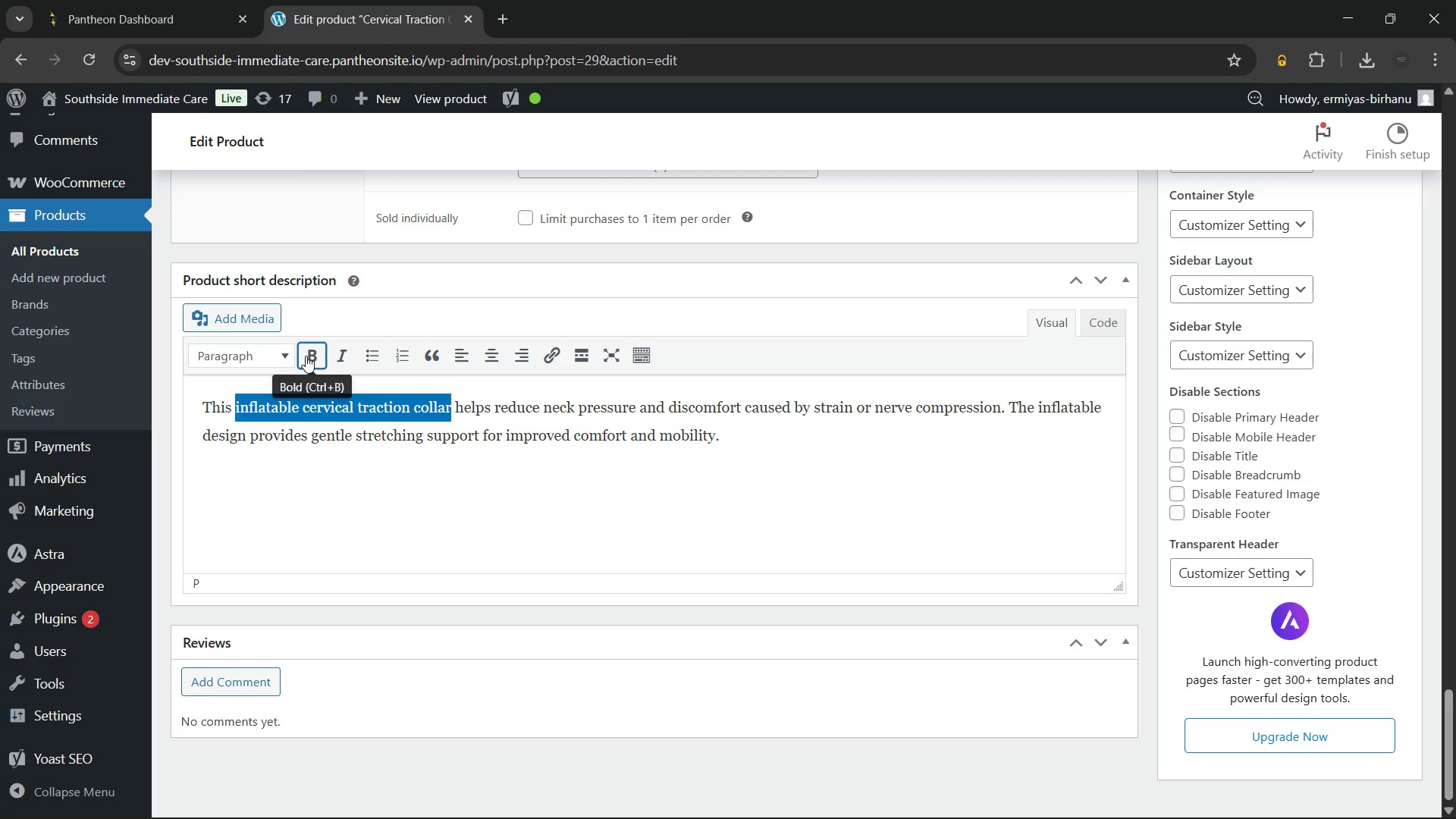 
left_click([306, 356])
 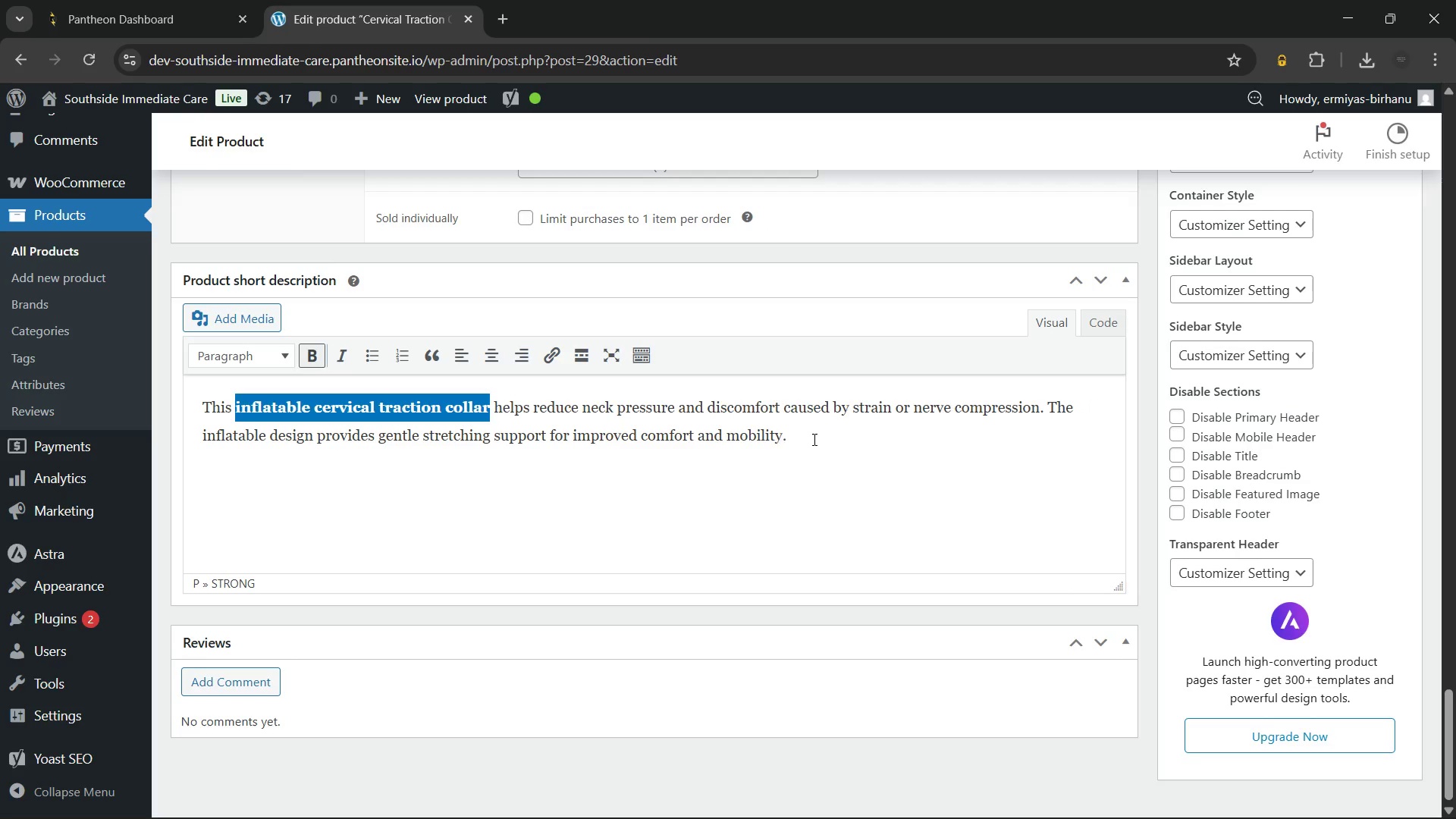 
left_click([817, 436])
 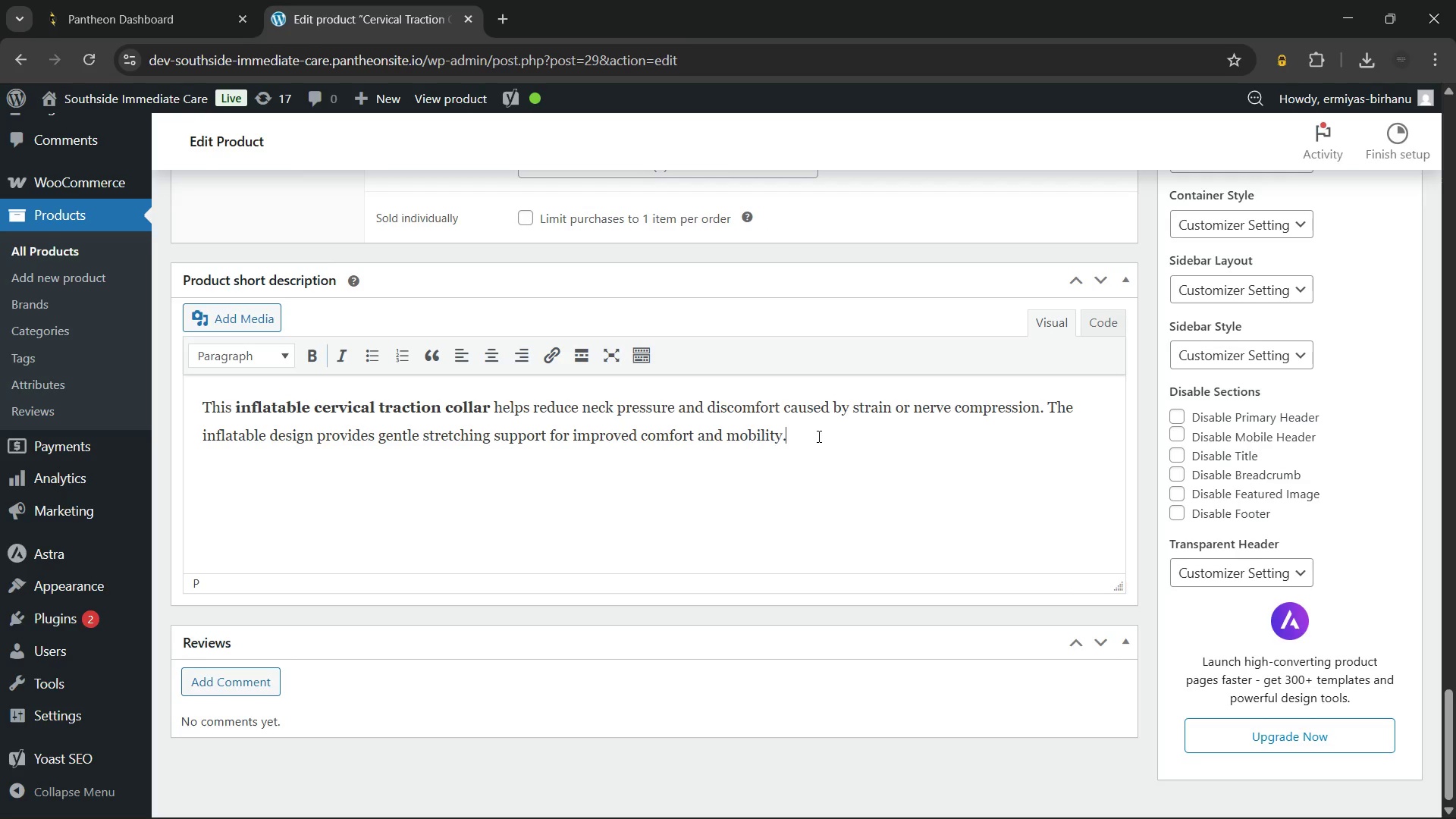 
wait(19.05)
 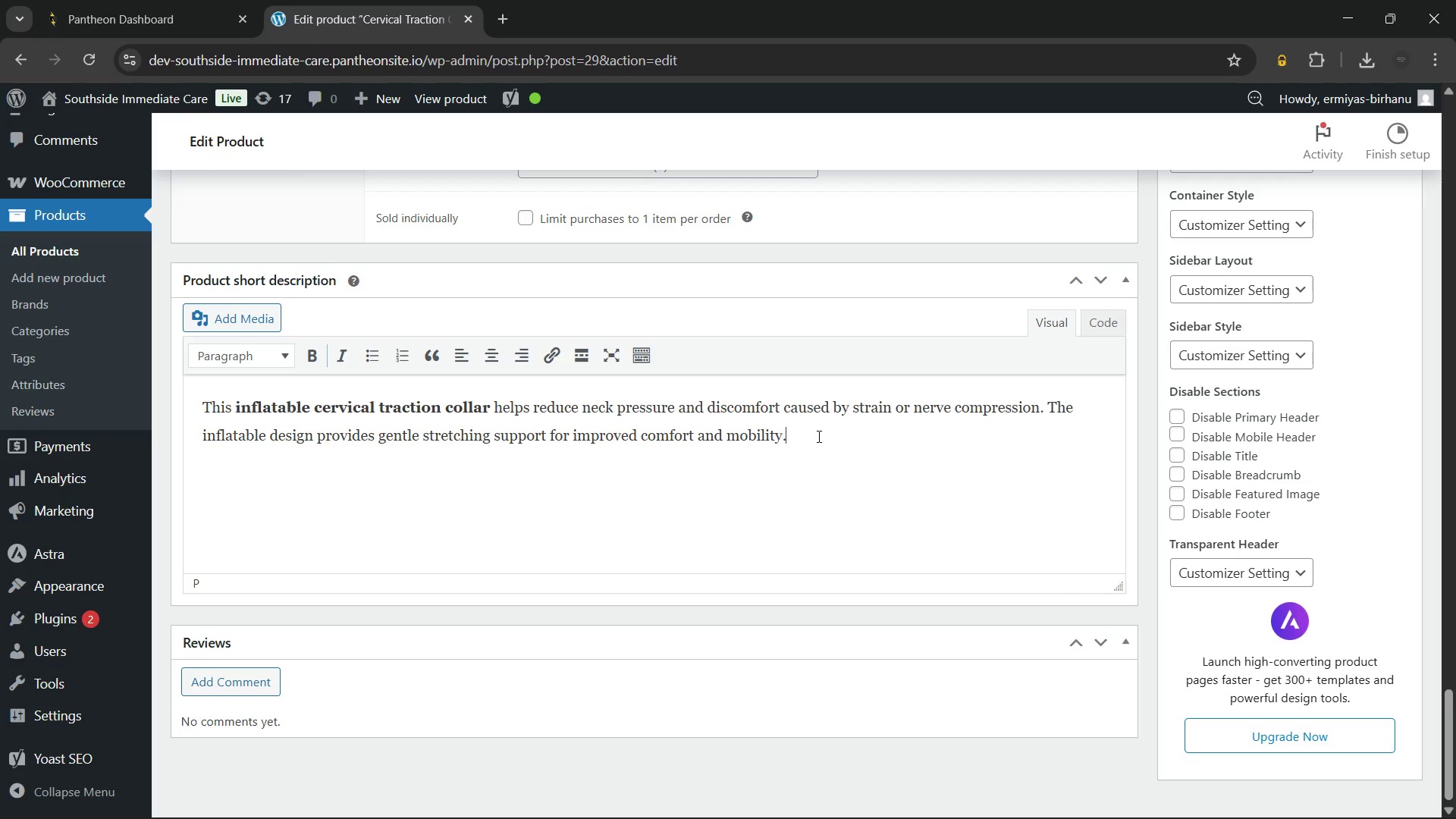 
scroll: coordinate [817, 436], scroll_direction: up, amount: 3.0
 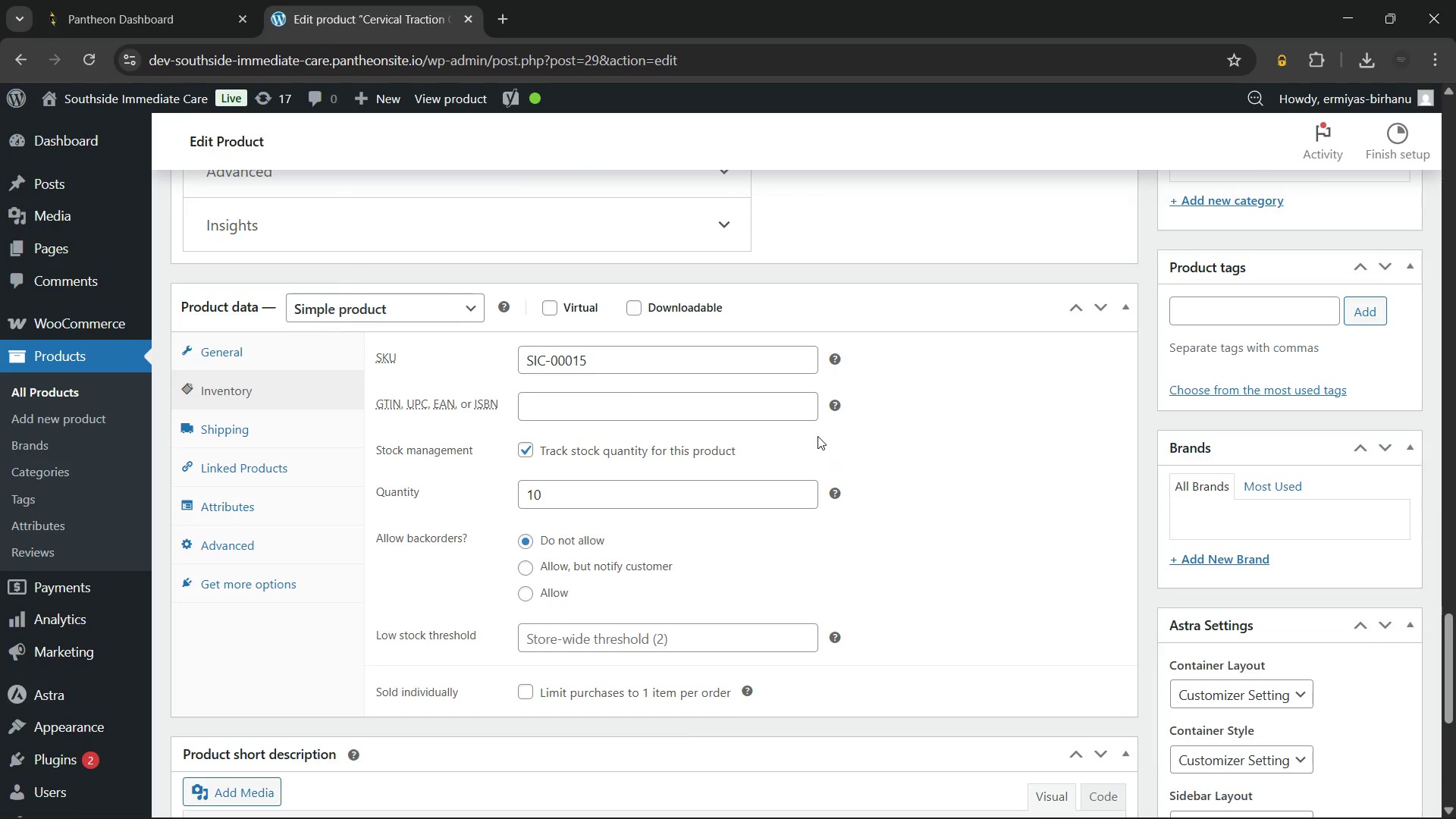 
scroll: coordinate [817, 436], scroll_direction: down, amount: 12.0
 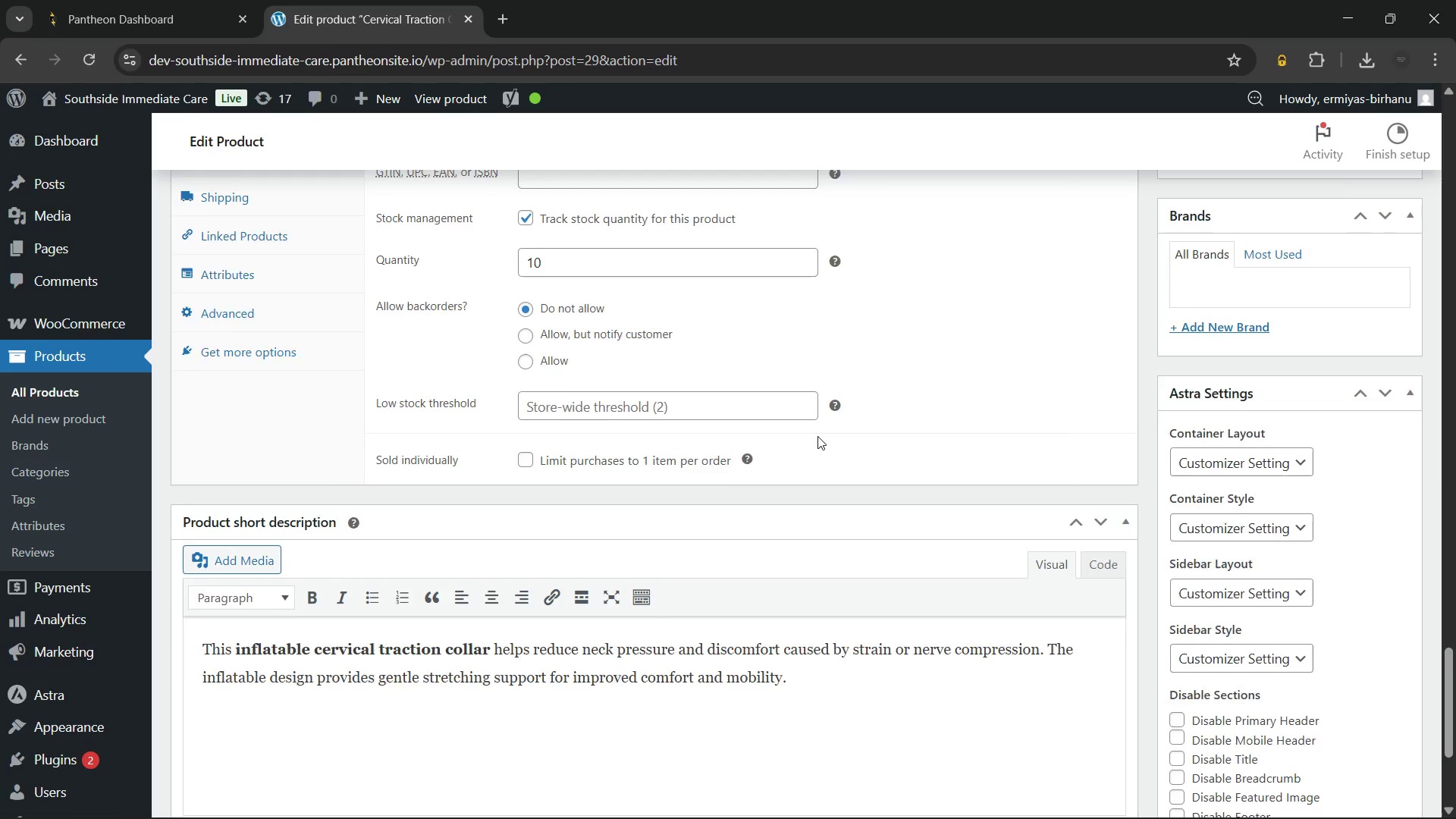 
scroll: coordinate [817, 436], scroll_direction: up, amount: 6.0
 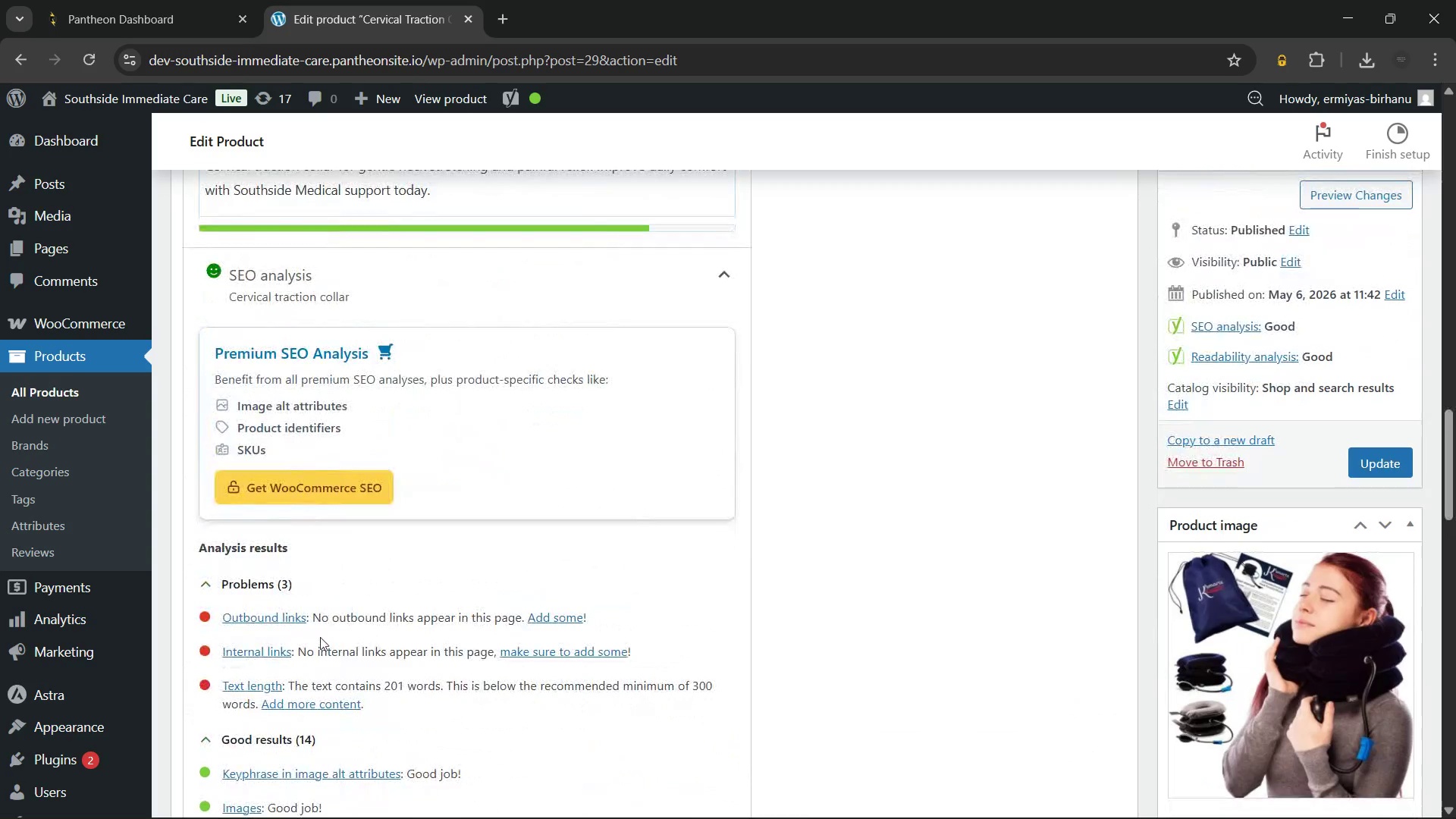 
left_click([271, 575])
 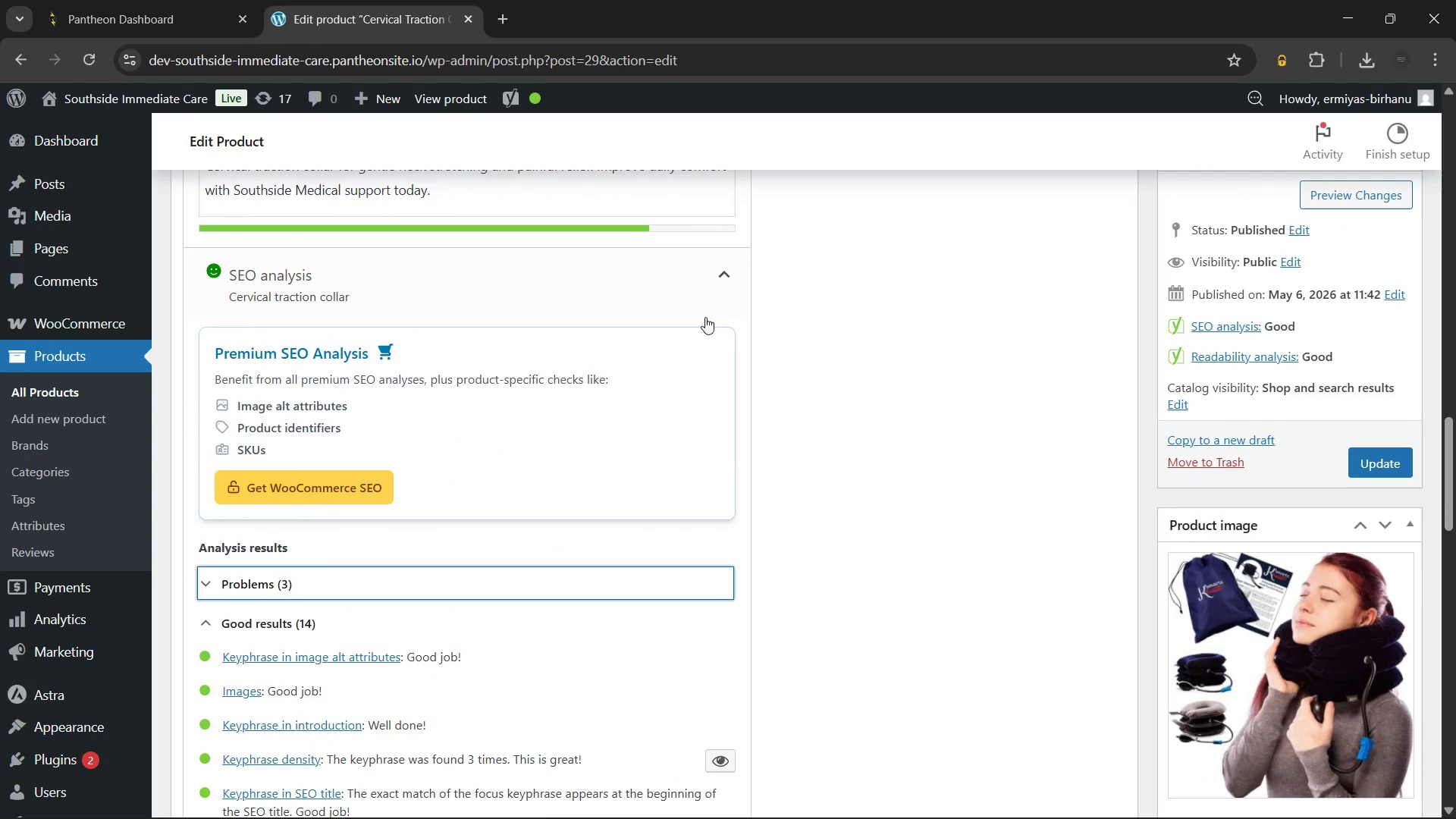 
left_click([708, 278])
 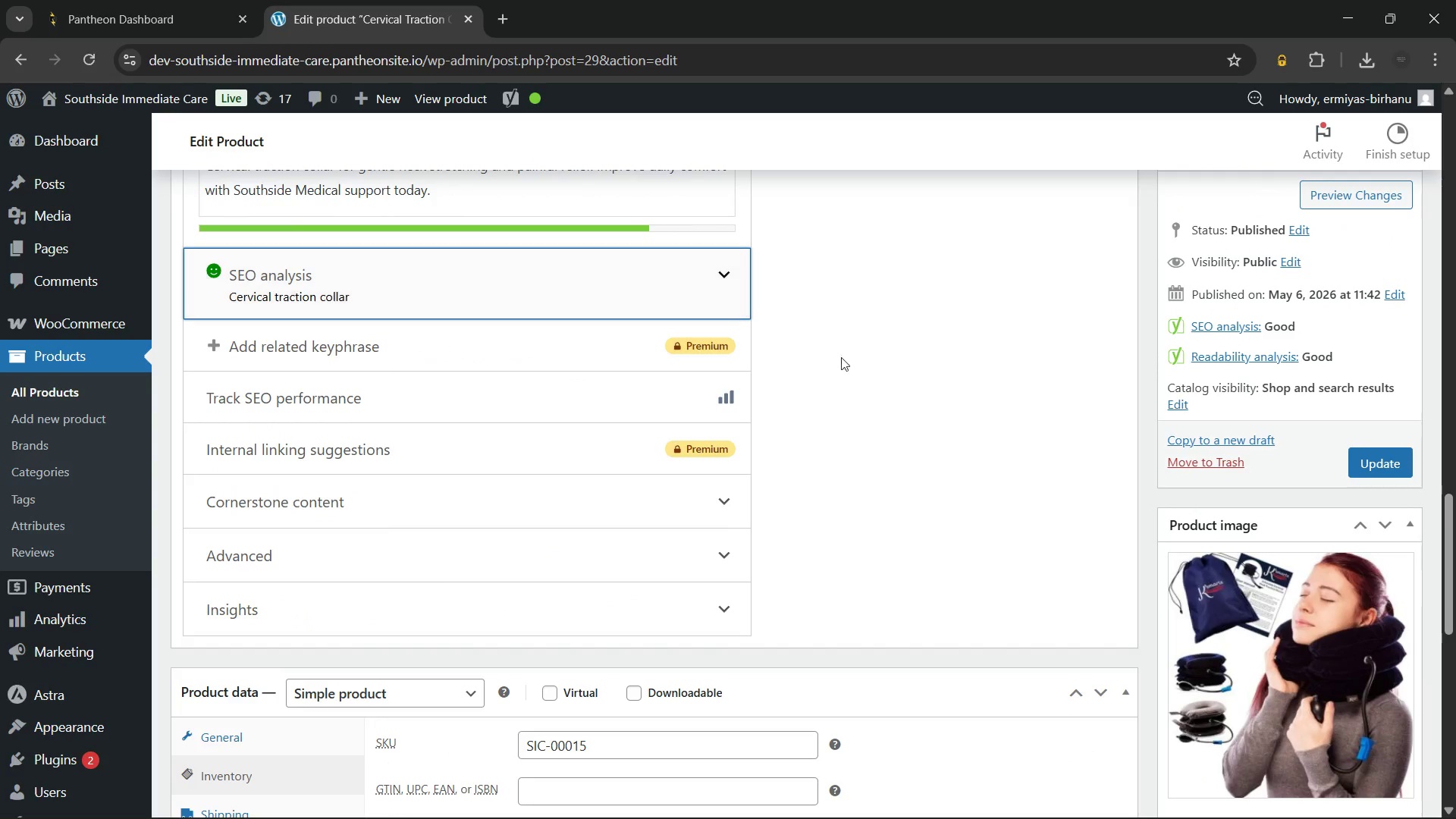 
left_click([871, 348])
 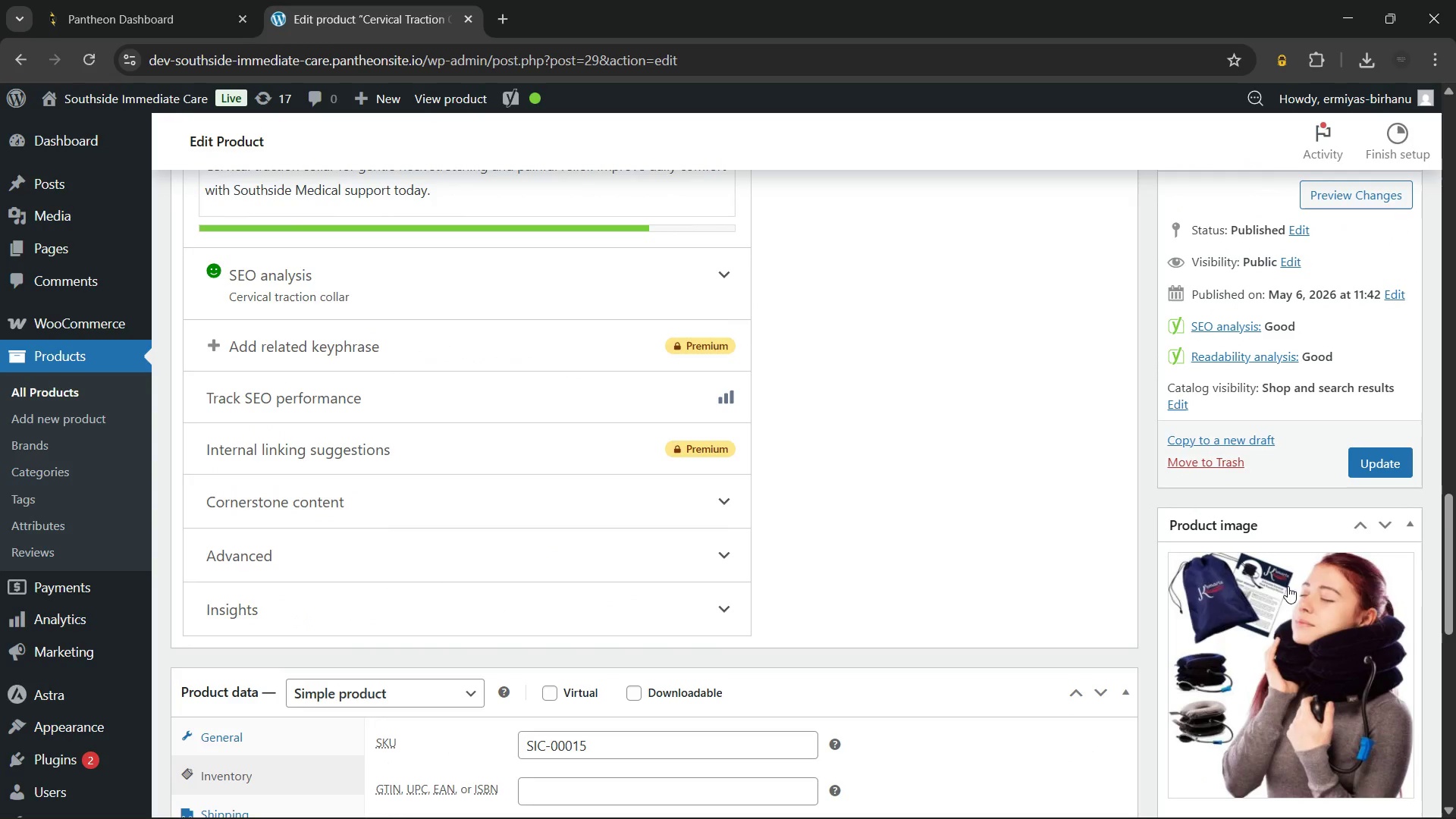 
left_click([1279, 609])
 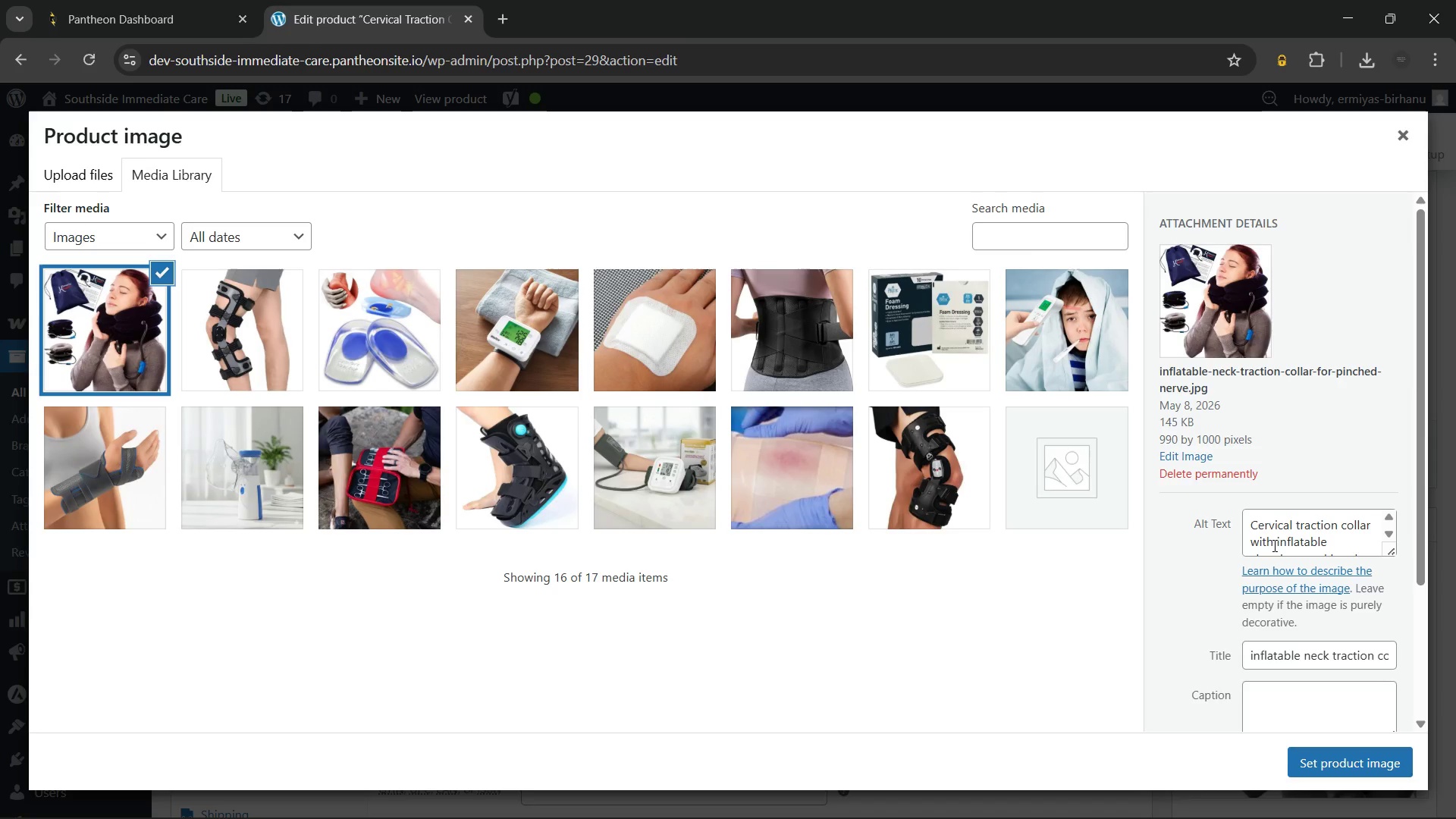 
scroll: coordinate [1280, 528], scroll_direction: down, amount: 2.0
 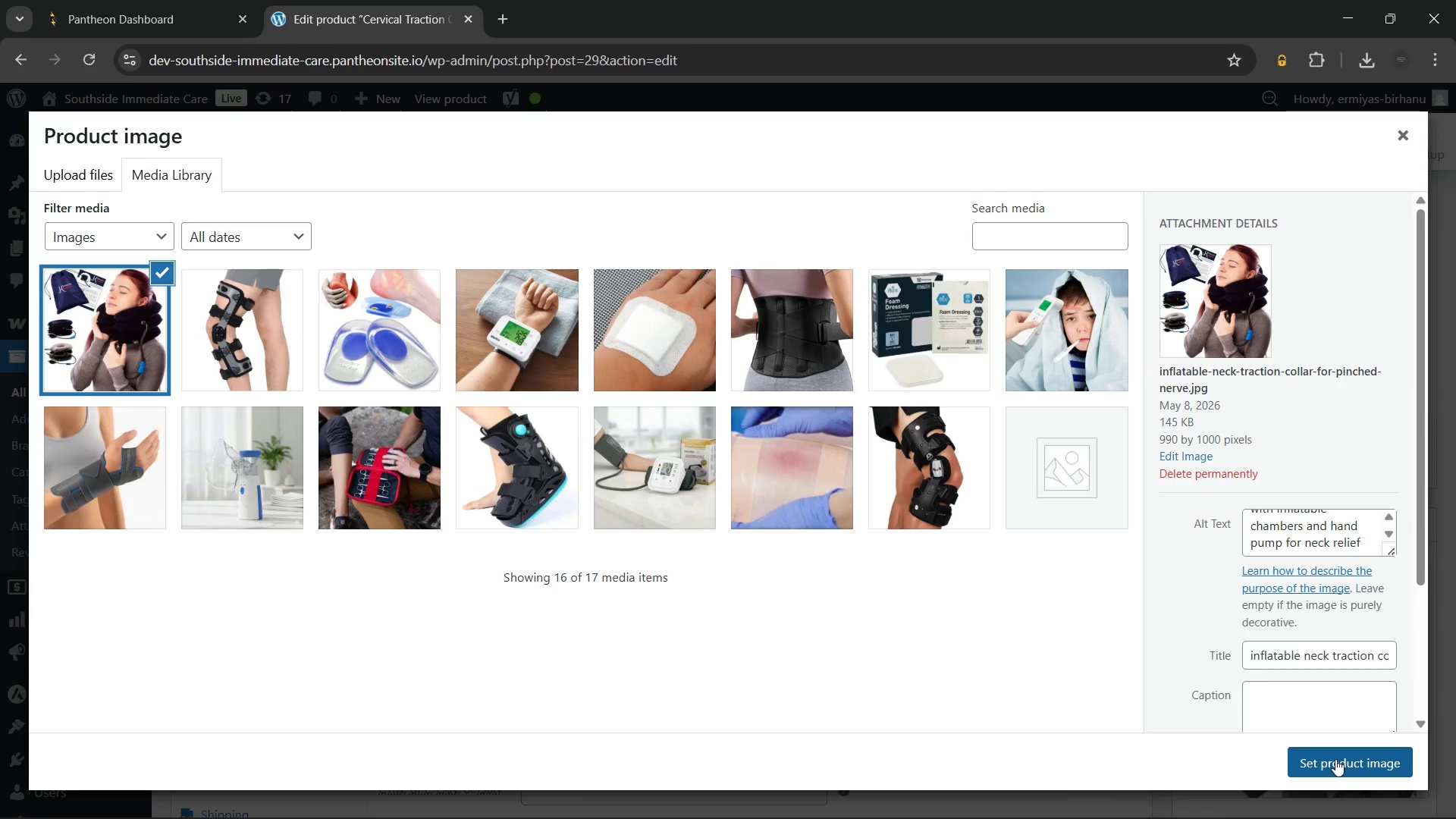 
left_click([1335, 759])
 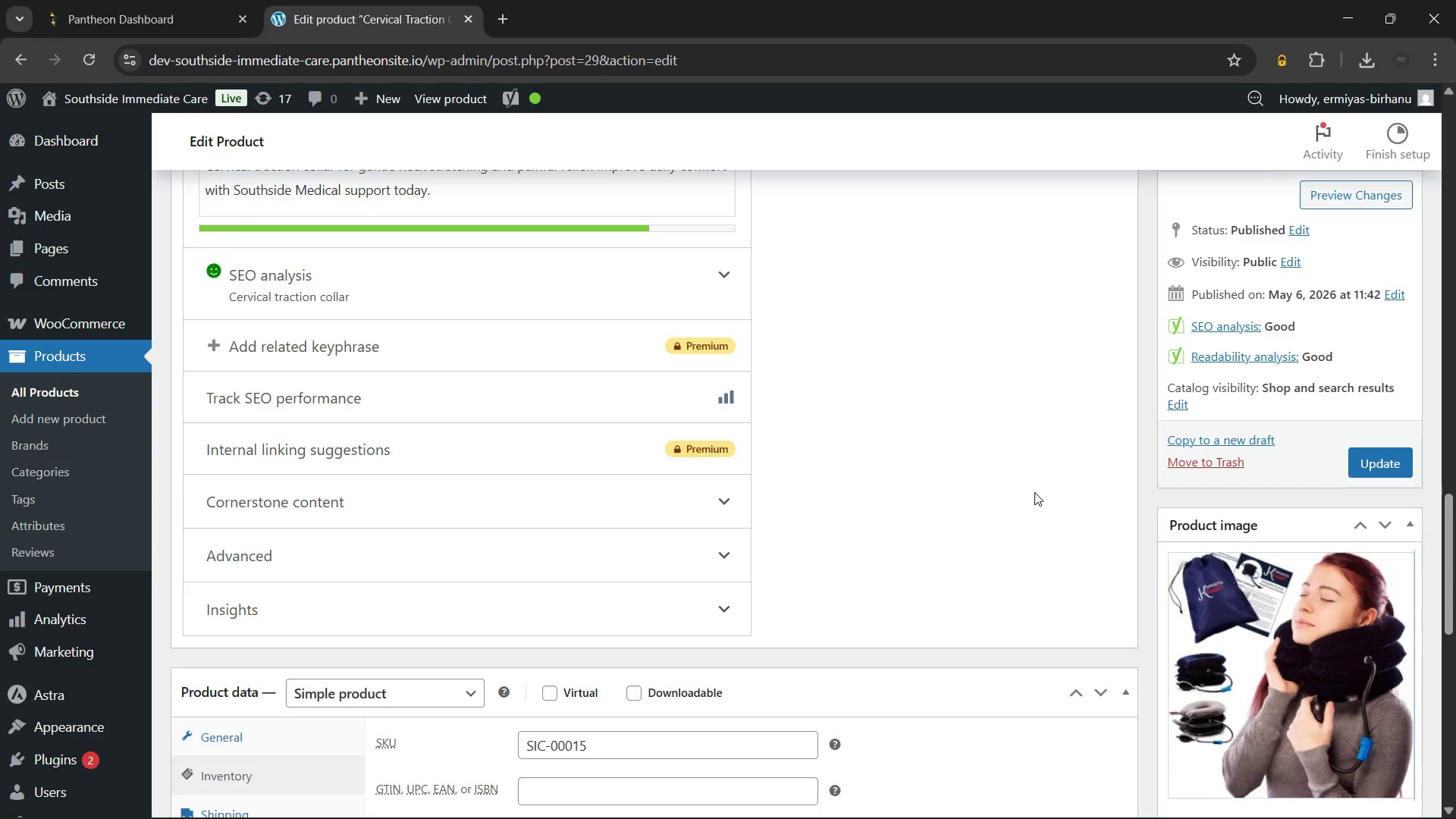 
scroll: coordinate [1034, 492], scroll_direction: up, amount: 3.0
 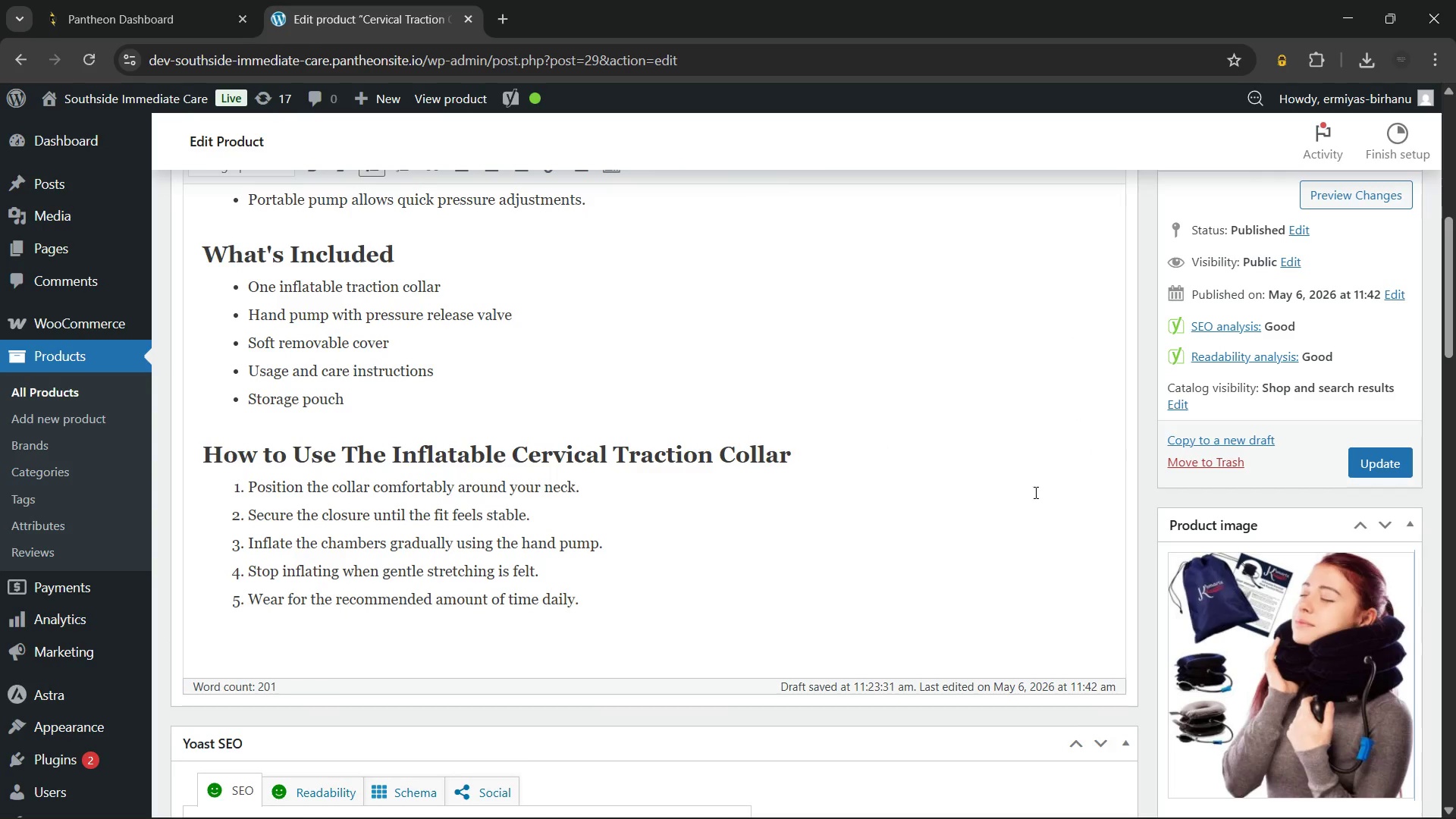 
wait(17.27)
 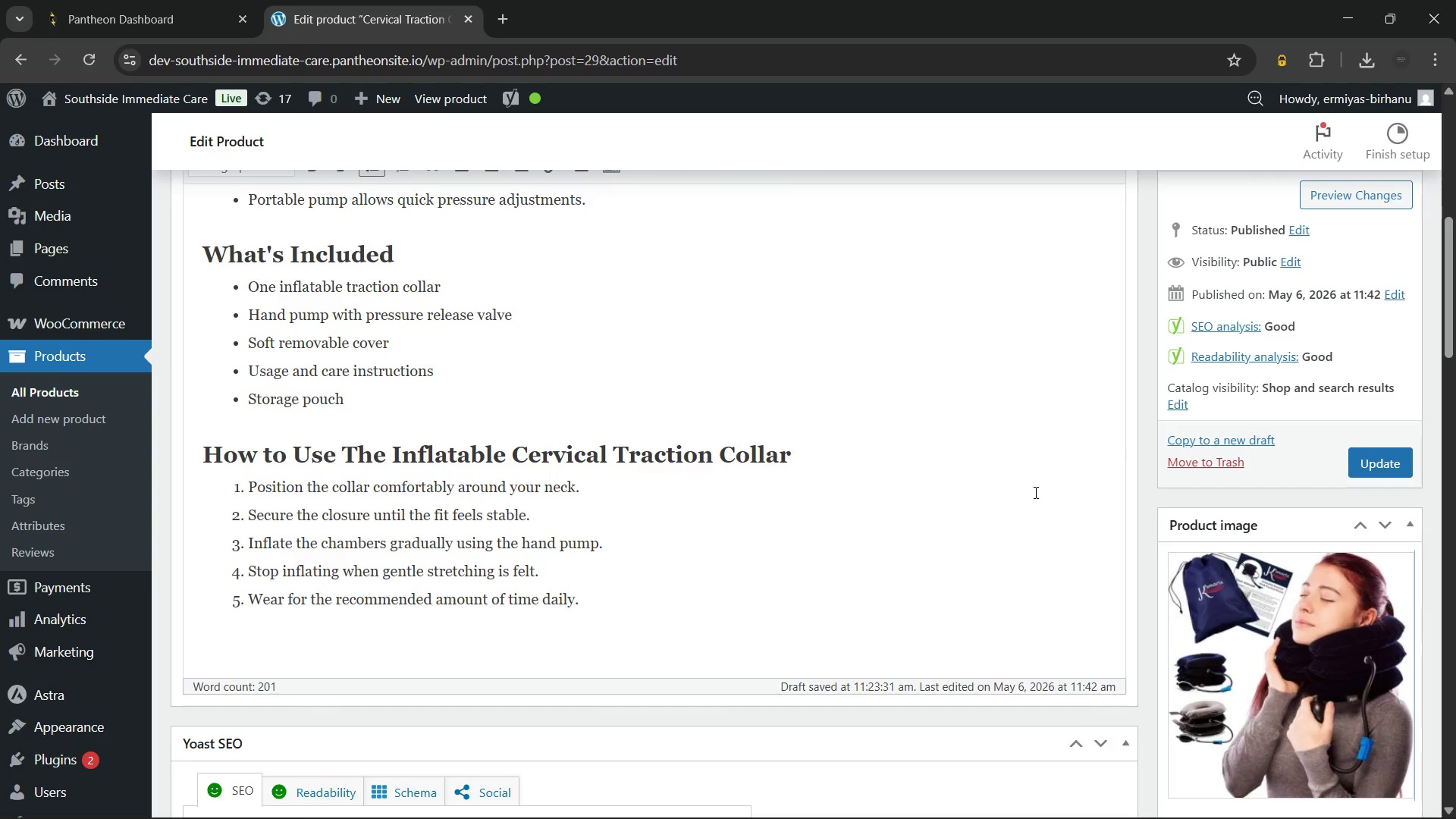 
scroll: coordinate [542, 598], scroll_direction: up, amount: 6.0
 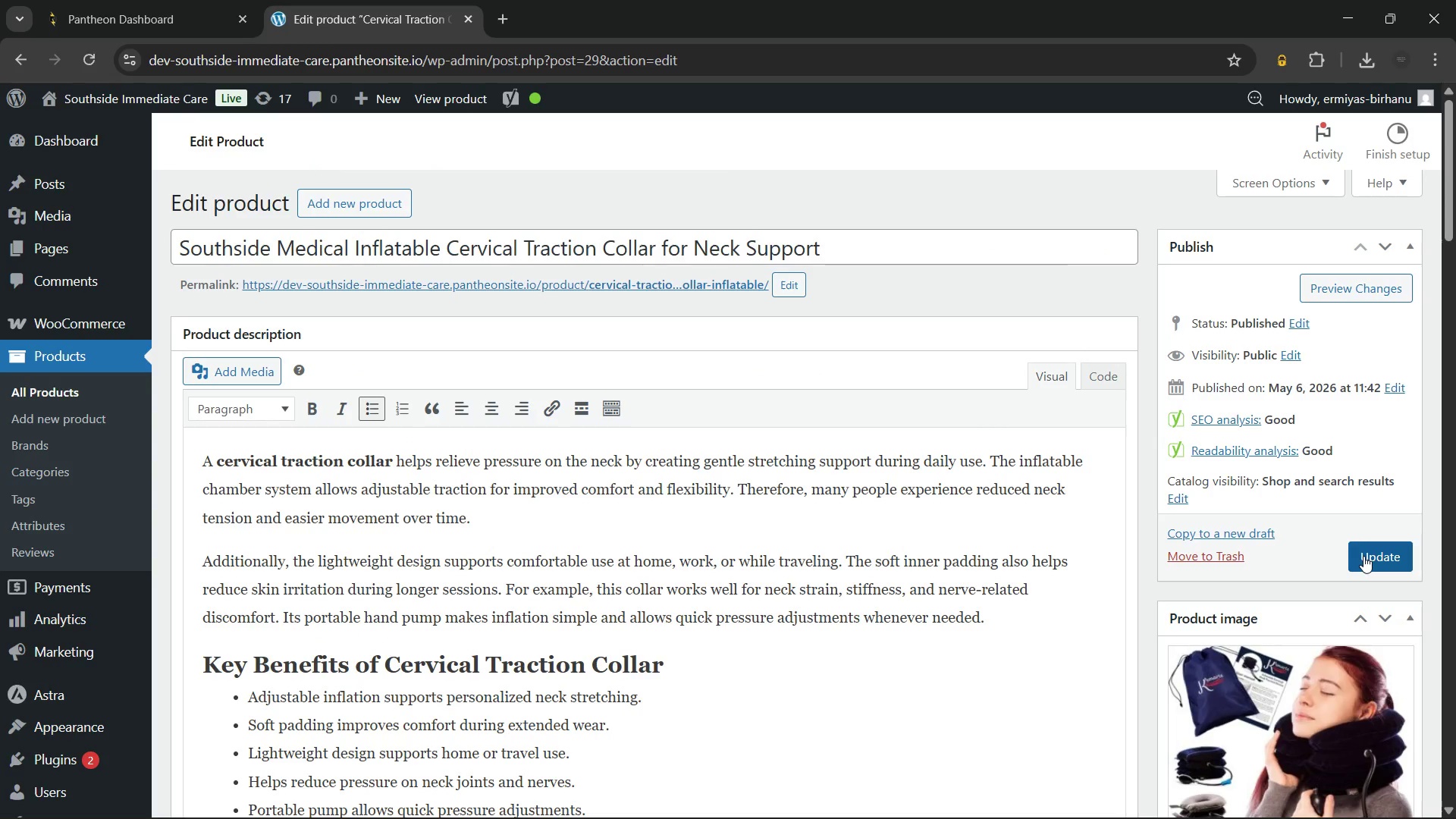 
left_click([1363, 556])
 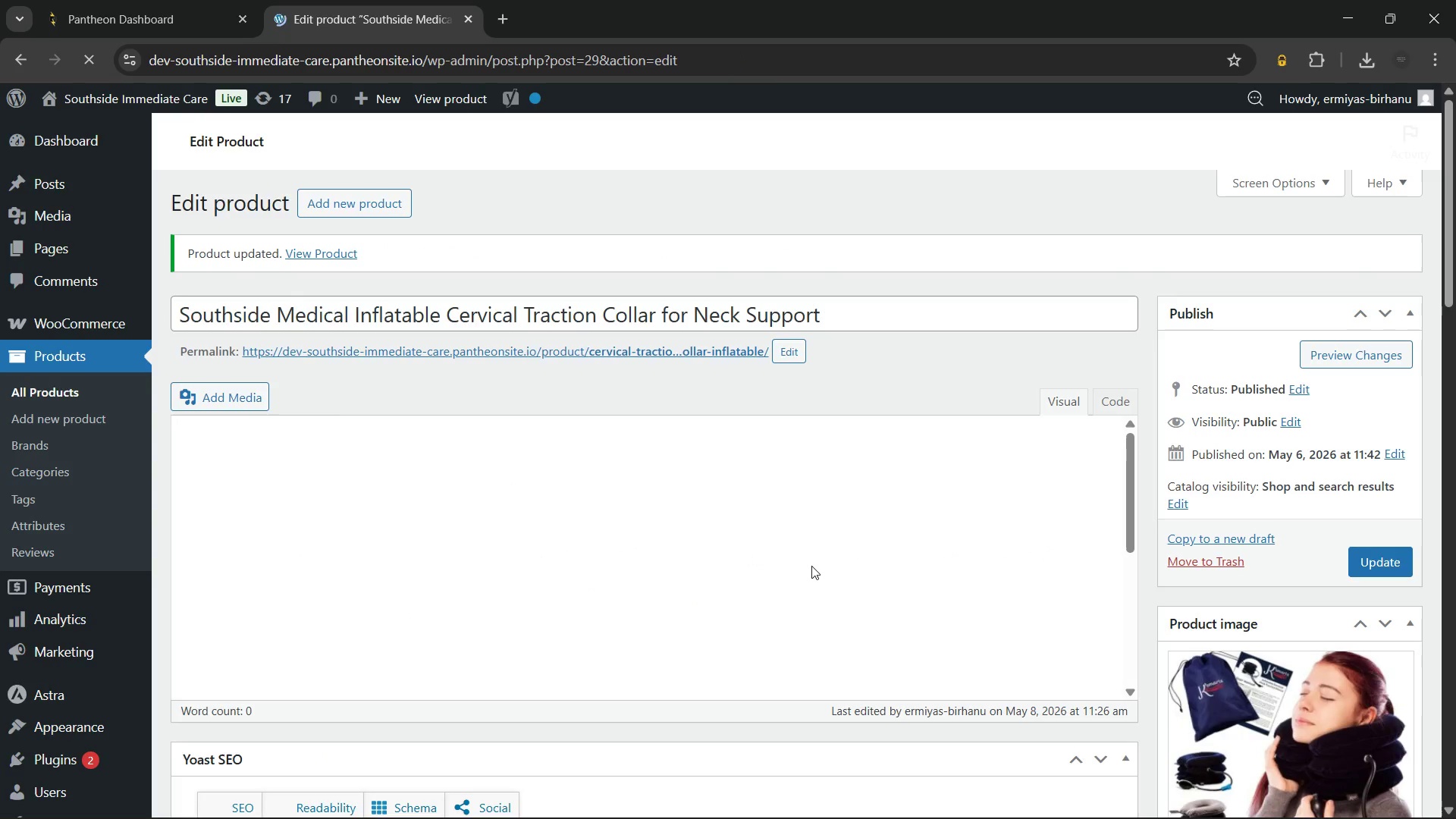 
wait(15.38)
 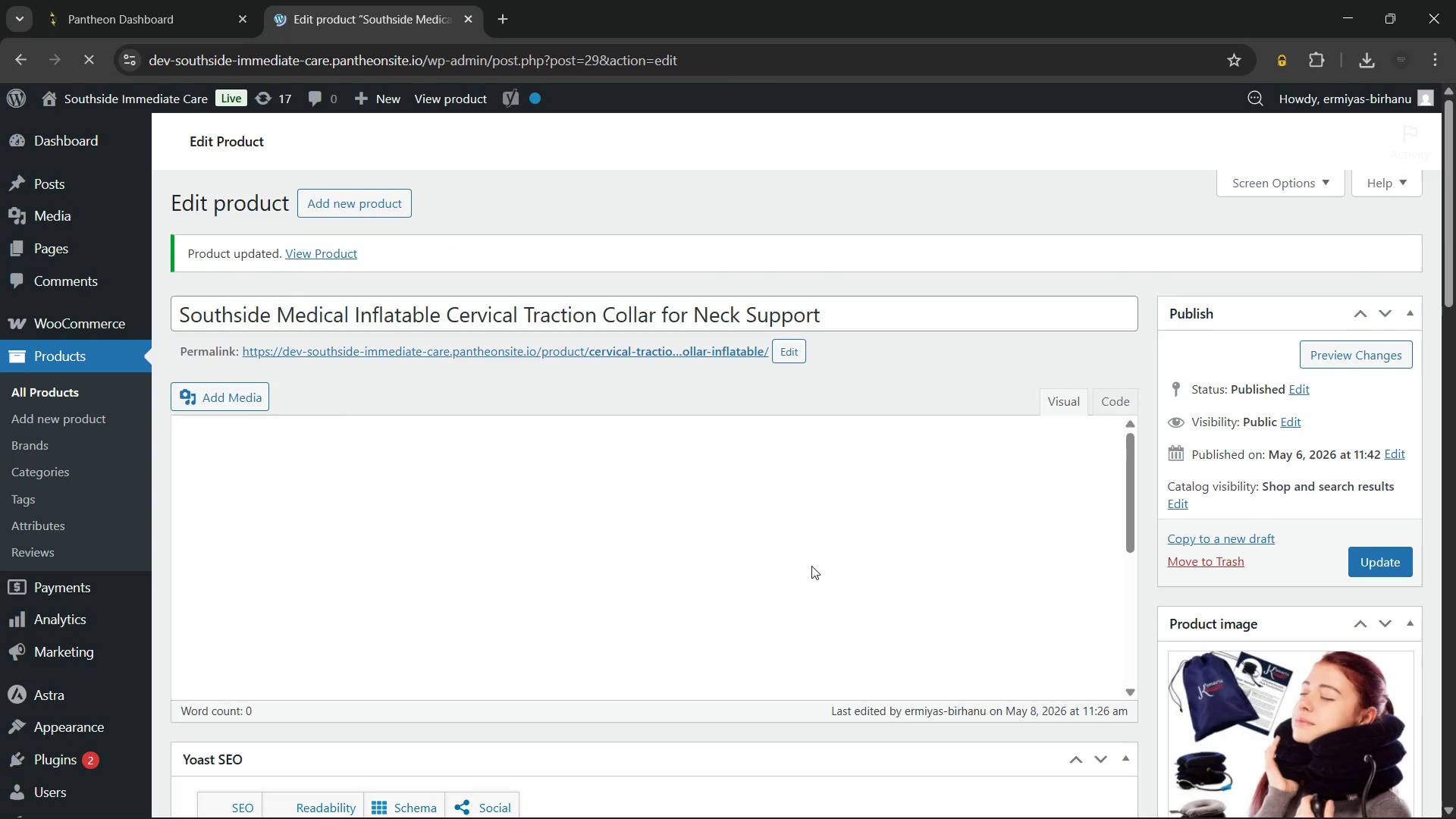 
scroll: coordinate [674, 594], scroll_direction: up, amount: 1.0
 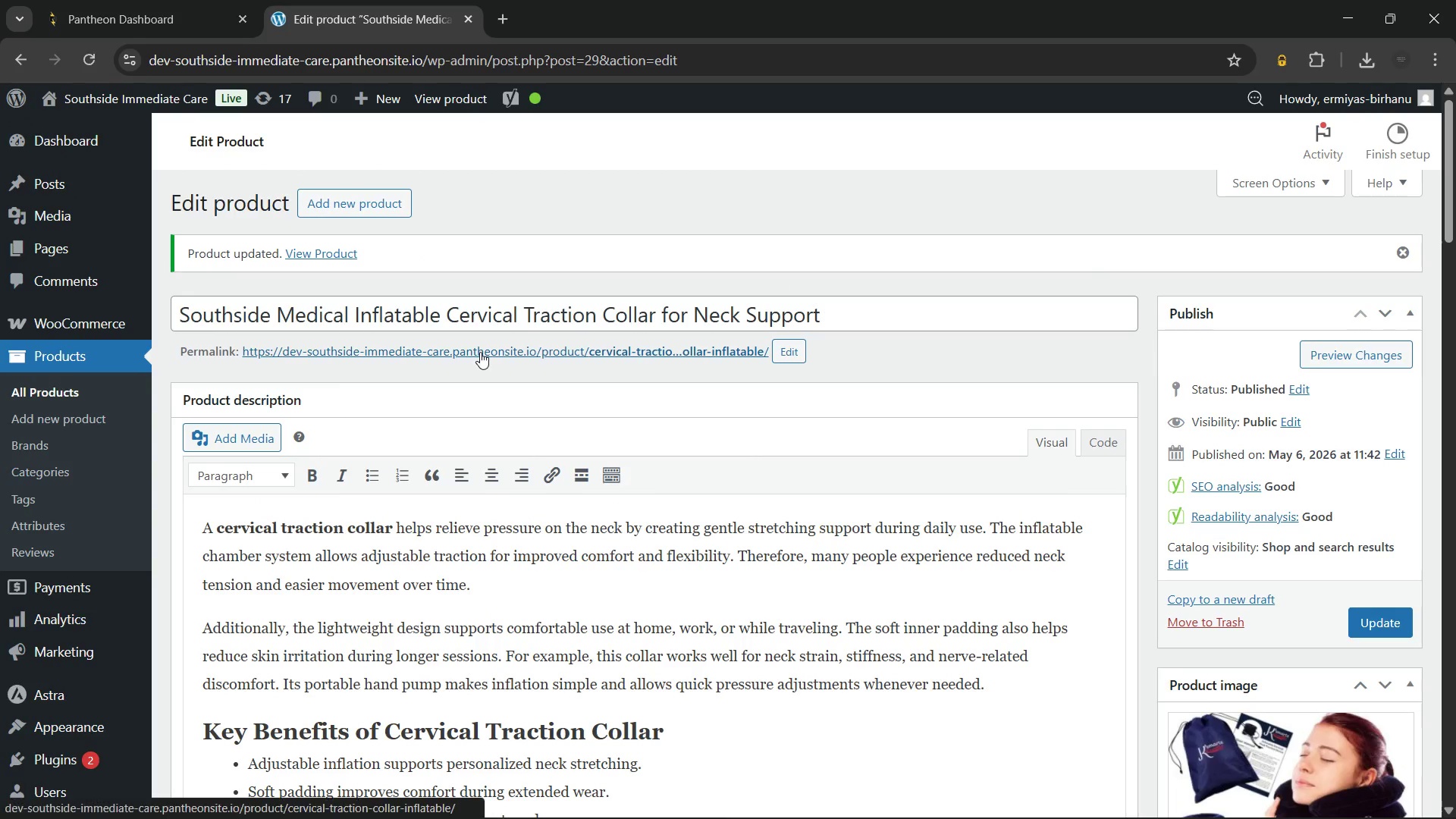 
hold_key(key=ControlLeft, duration=0.5)
left_click([480, 352])
 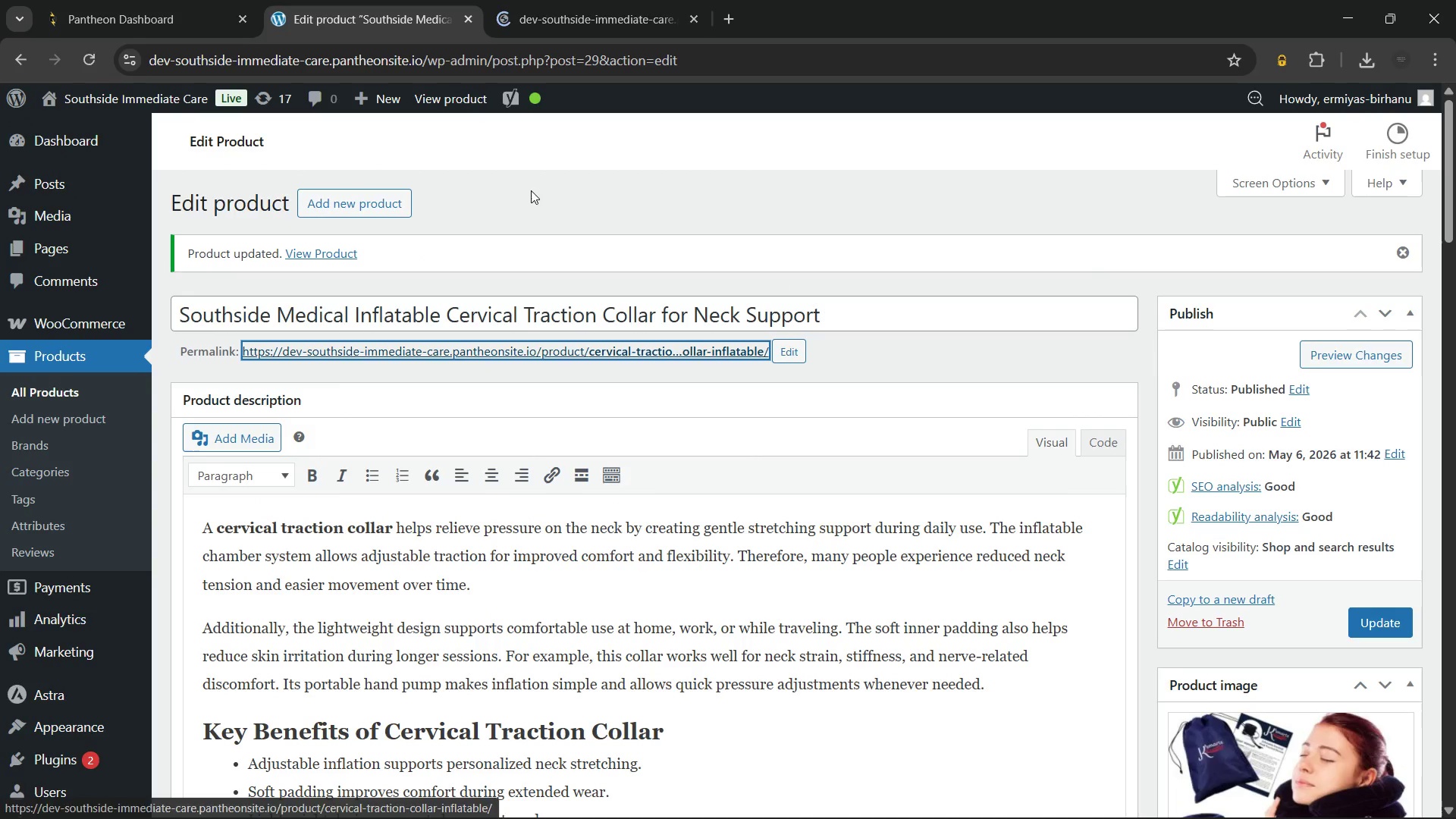 
left_click([532, 187])
 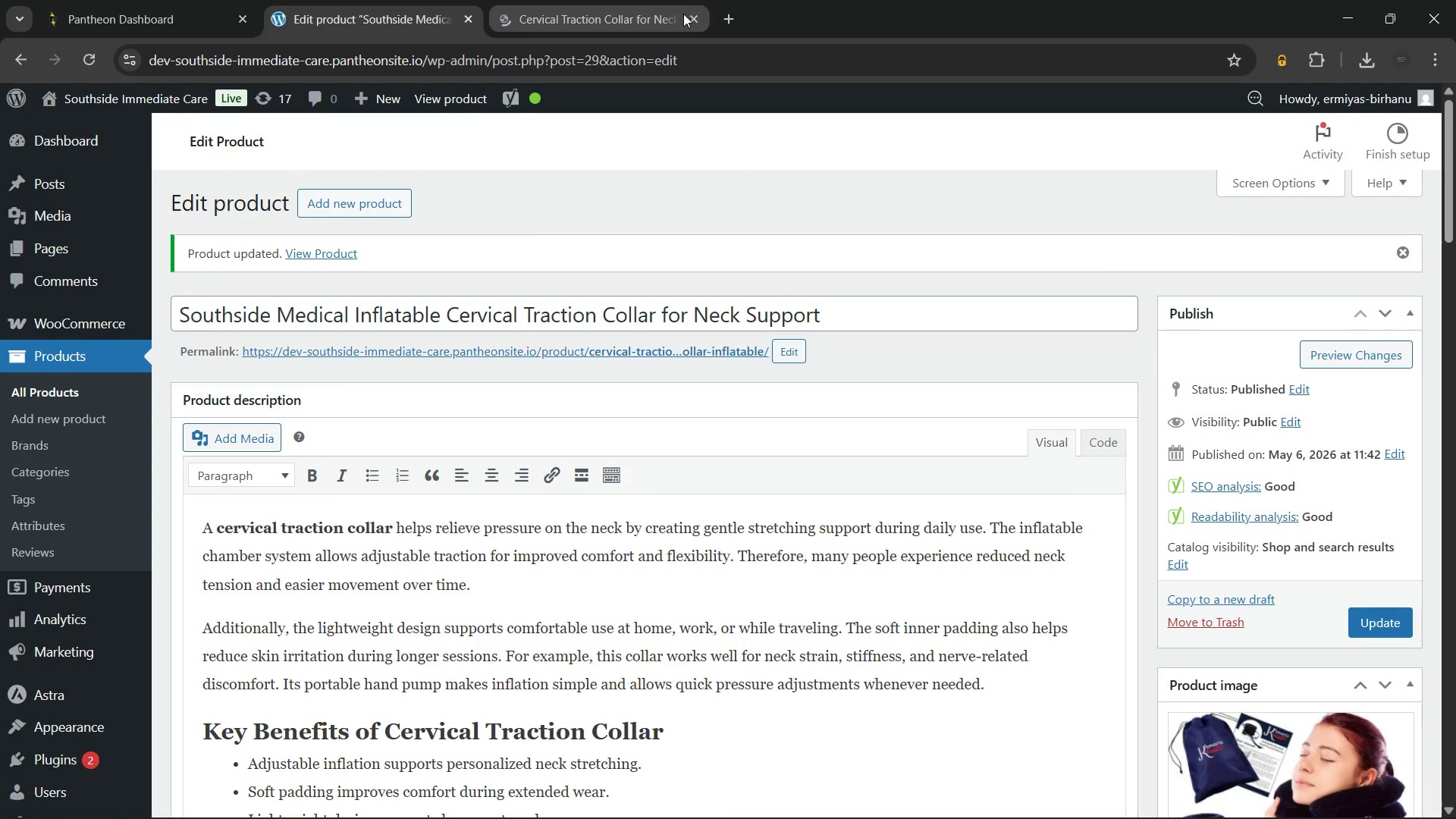 
left_click([698, 17])
 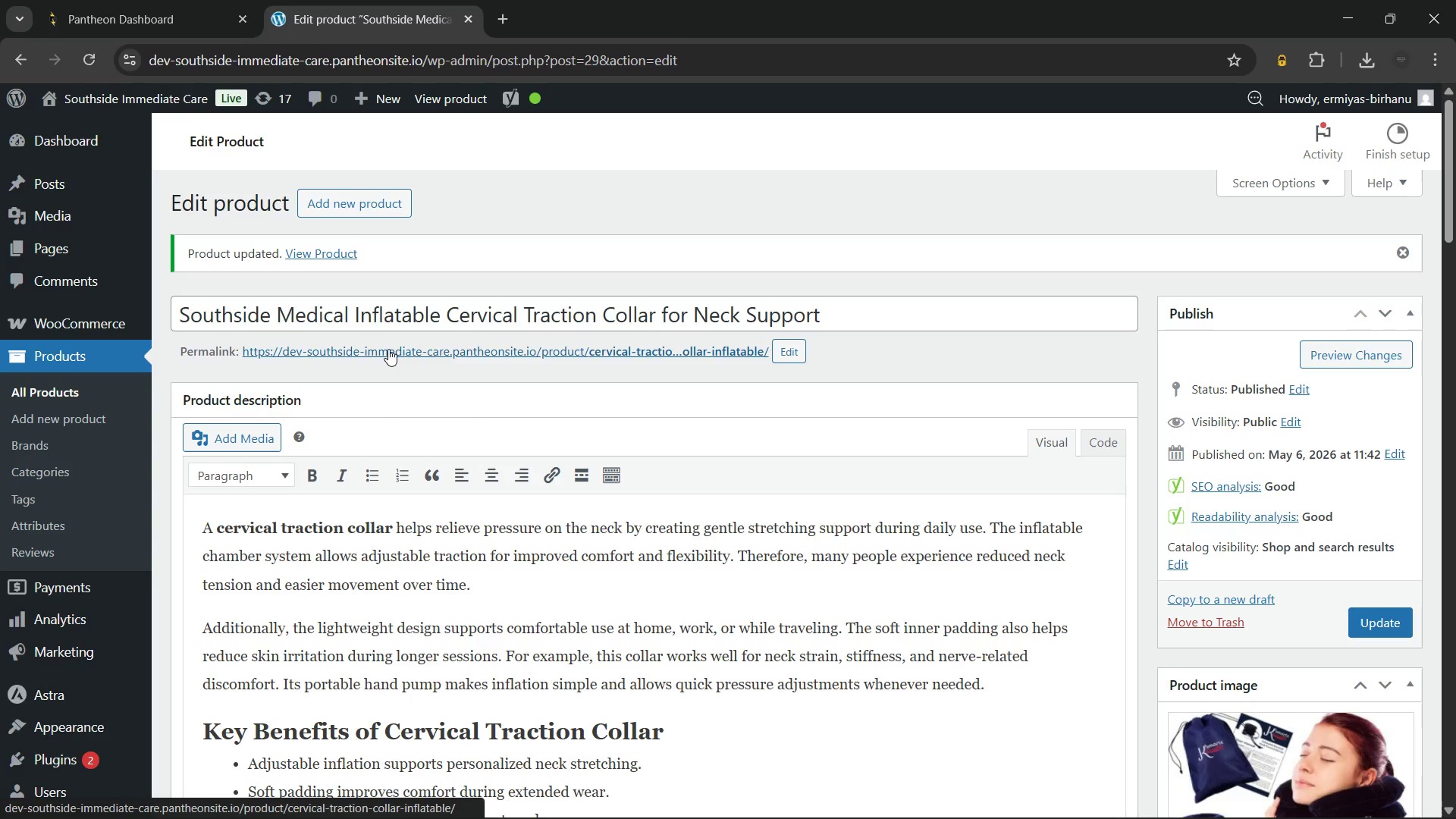 
left_click([388, 349])
 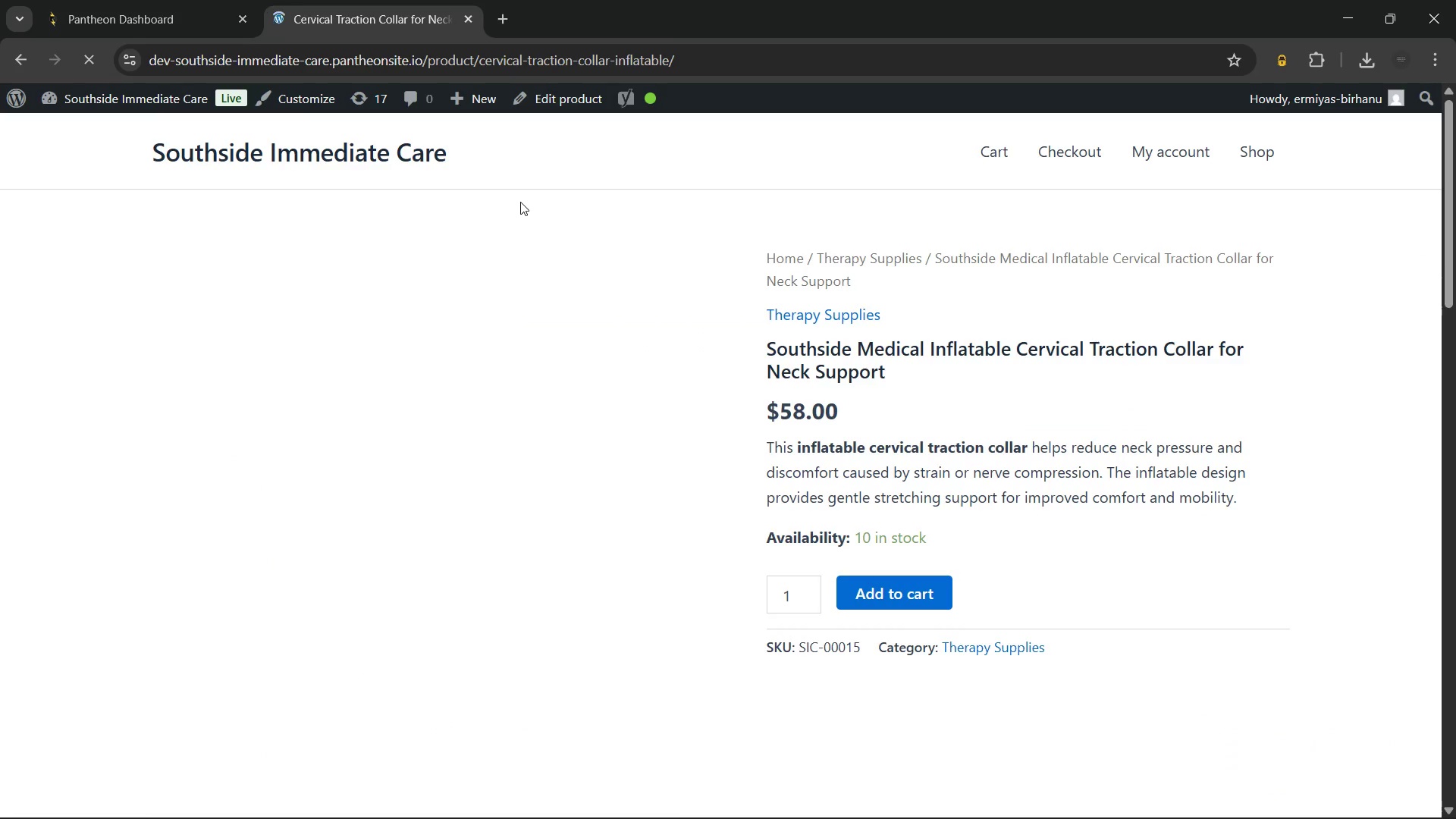 
wait(6.8)
 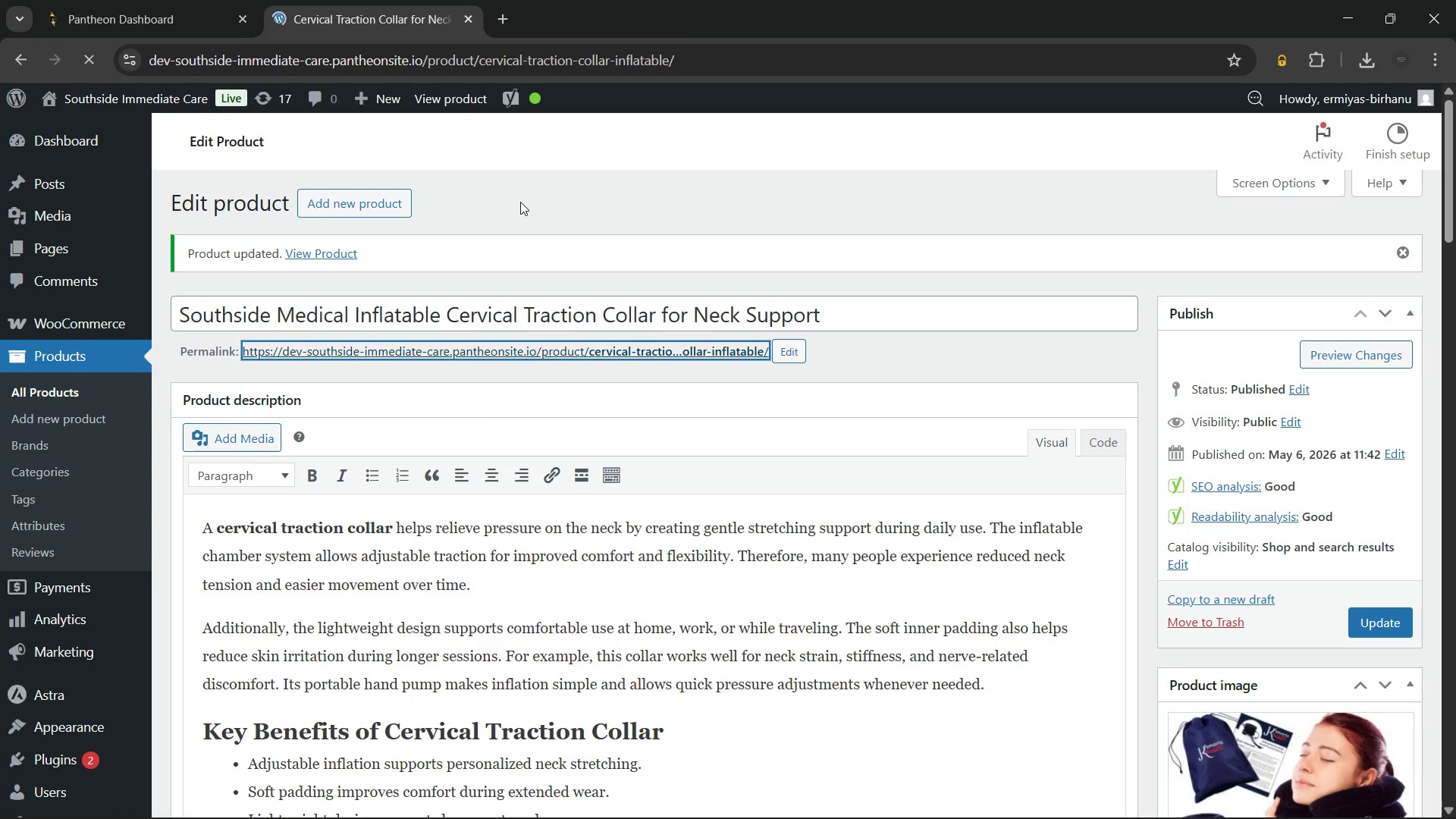 
scroll: coordinate [929, 411], scroll_direction: up, amount: 5.0
 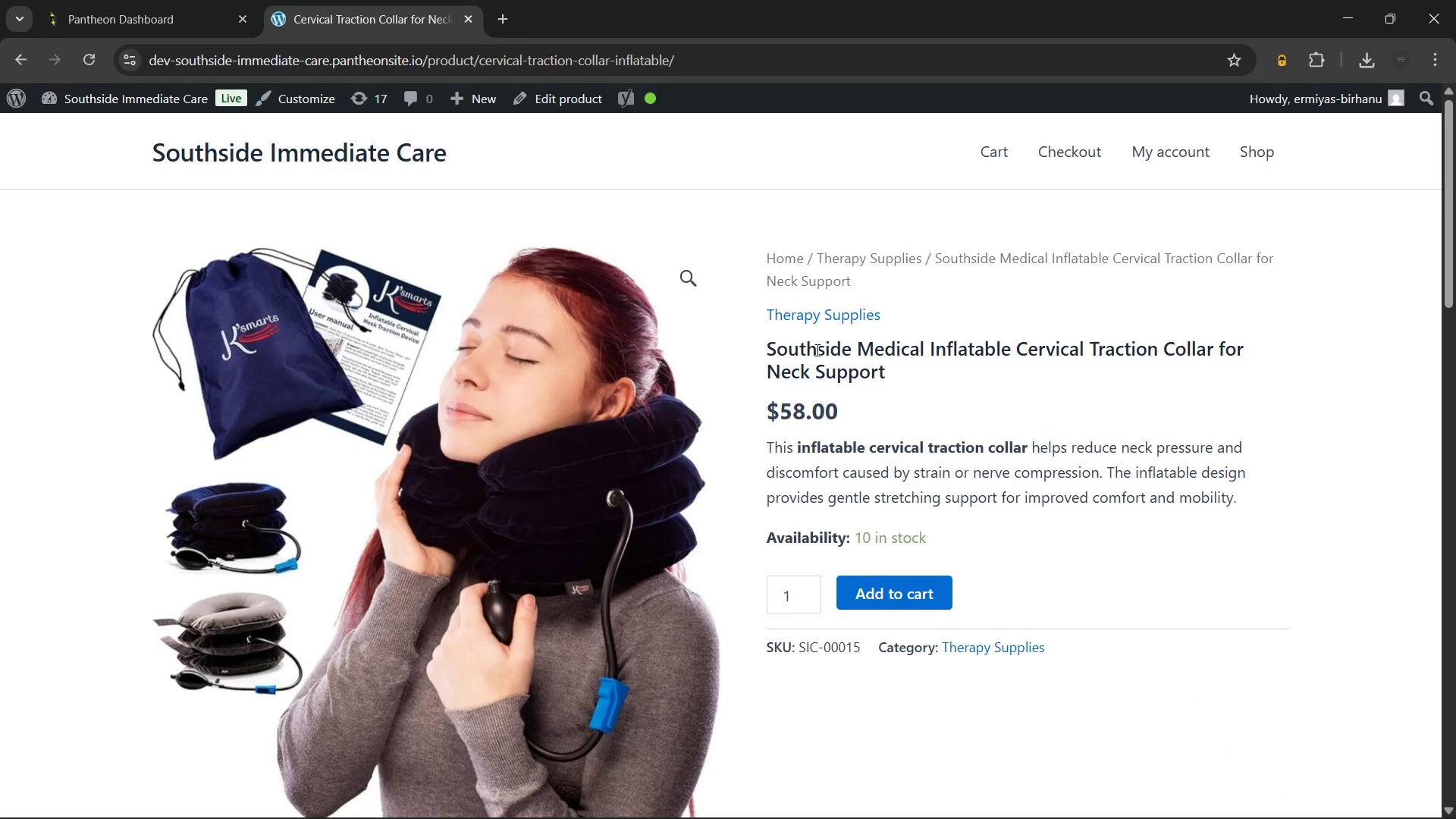 
left_click_drag(start_coordinate=[760, 352], to_coordinate=[888, 348])
 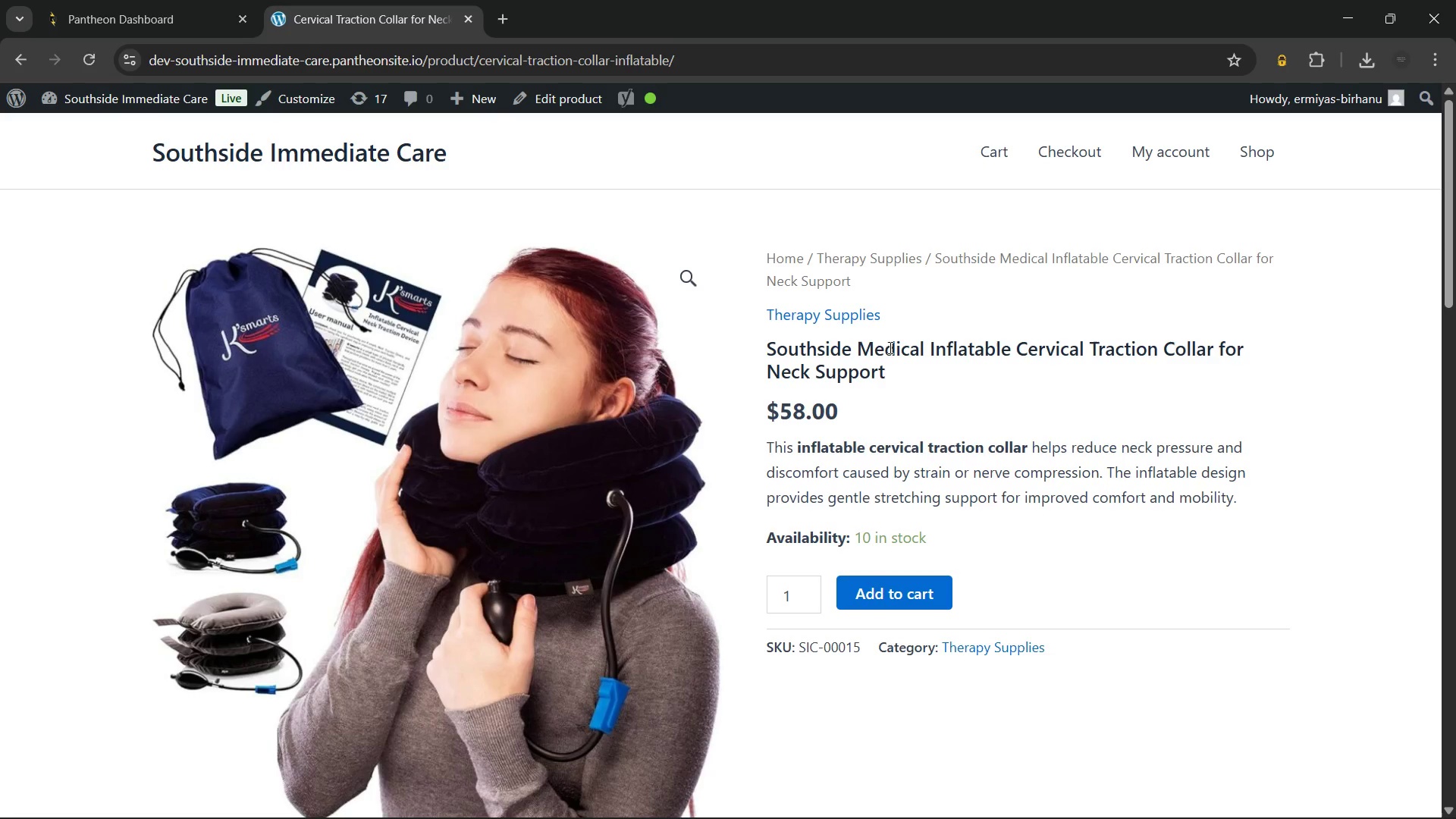 
left_click([889, 347])
 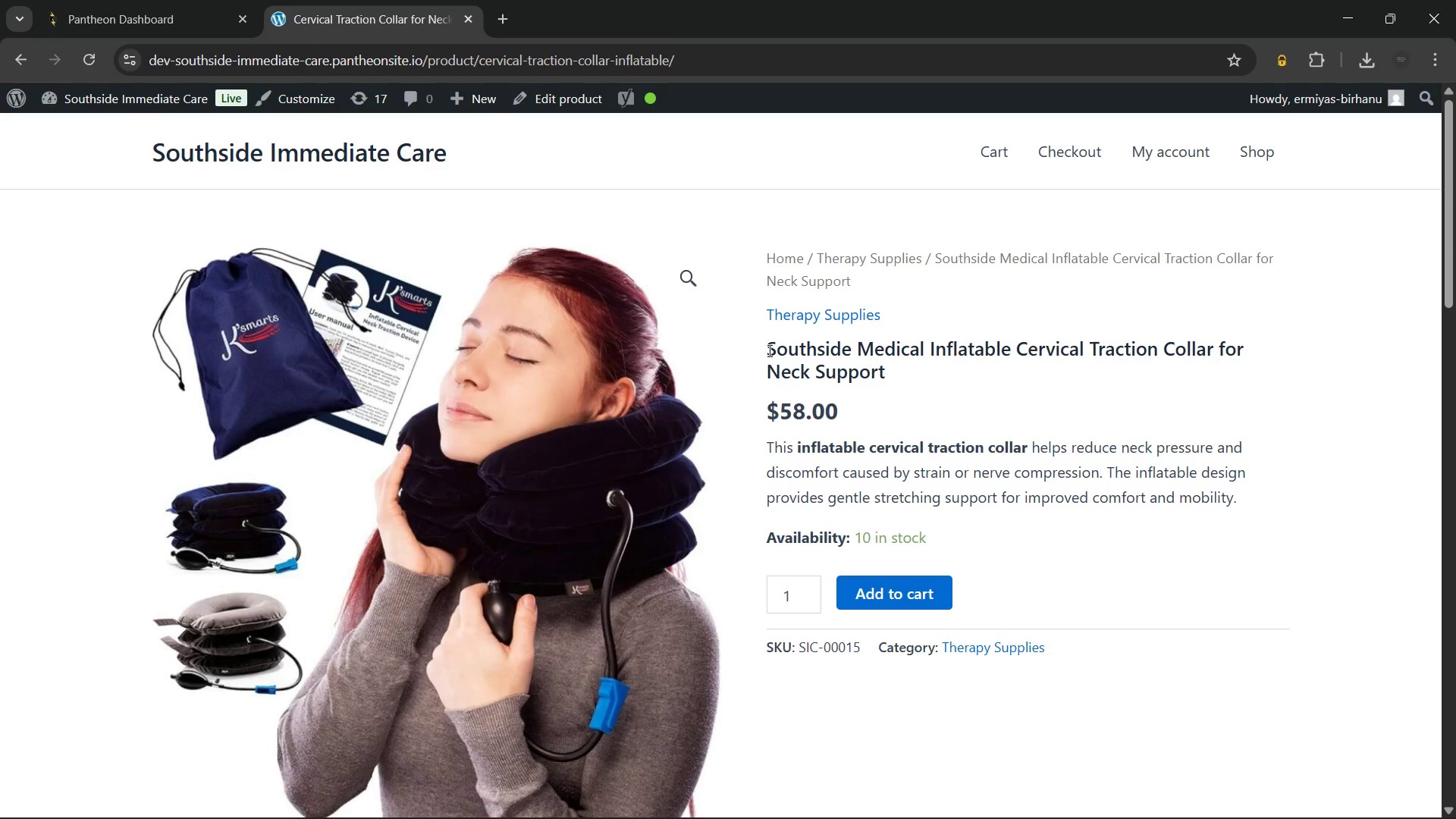 
left_click_drag(start_coordinate=[768, 350], to_coordinate=[951, 339])
 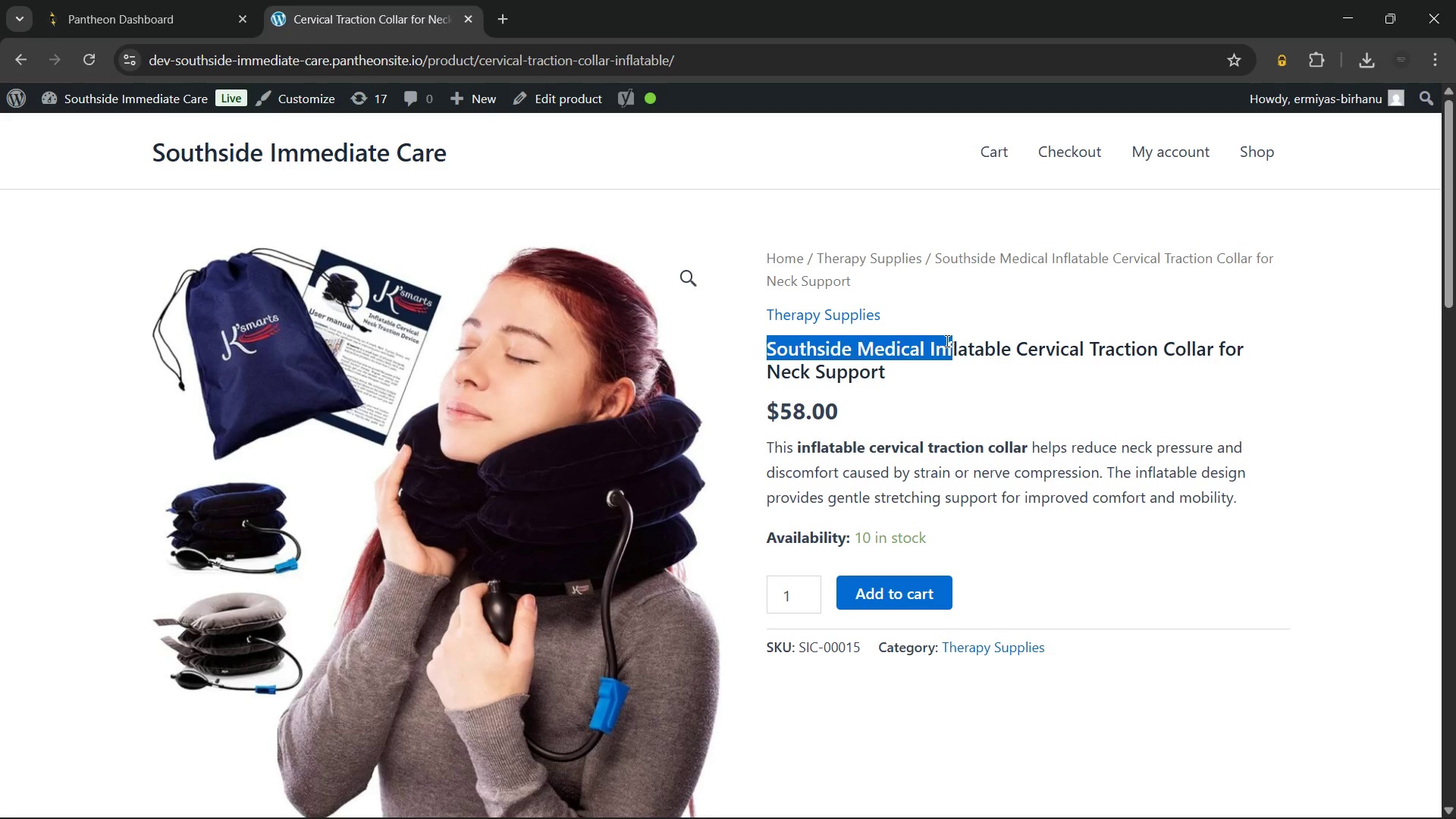 
left_click([946, 340])
 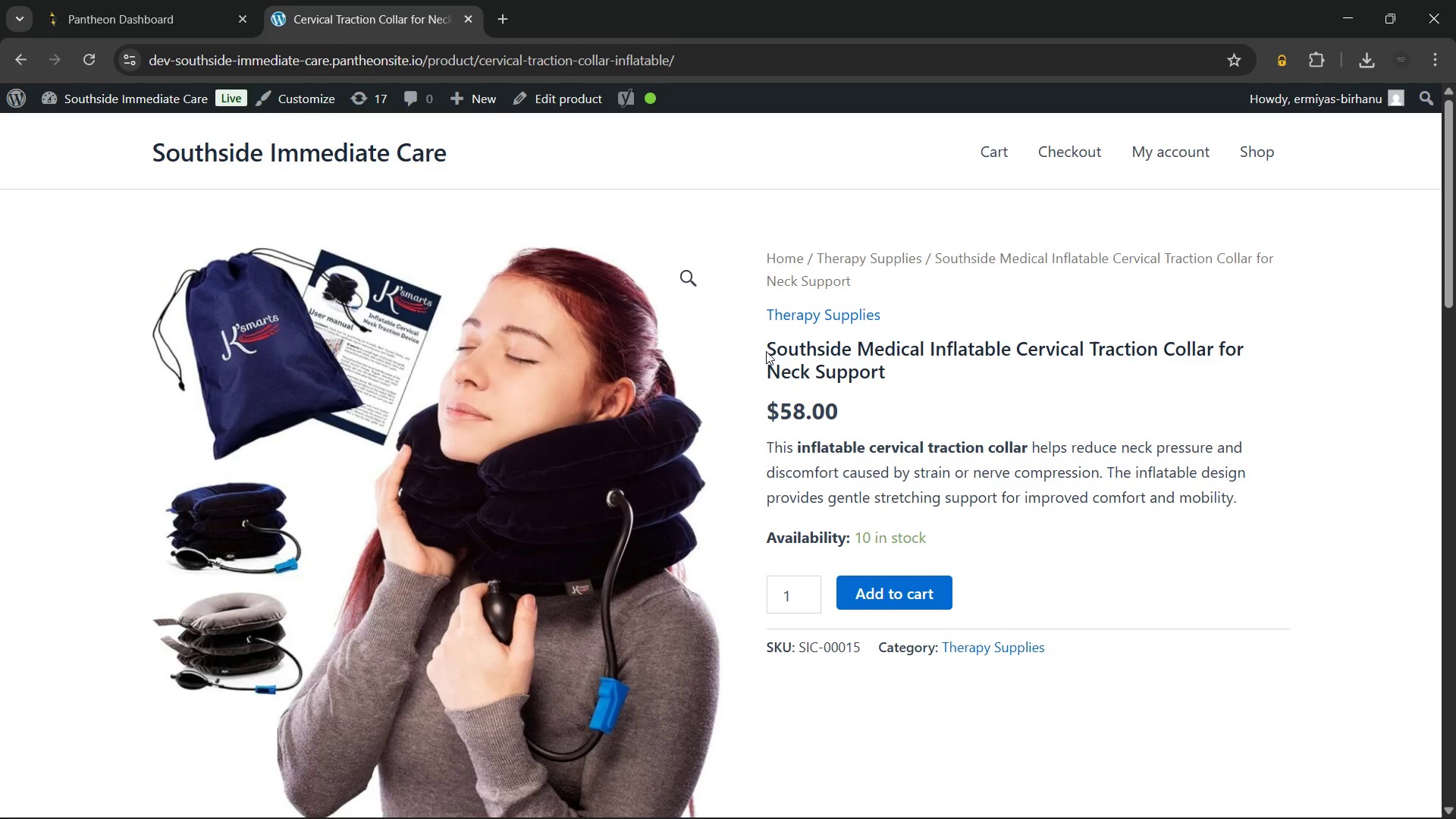 
left_click_drag(start_coordinate=[769, 350], to_coordinate=[1008, 405])
 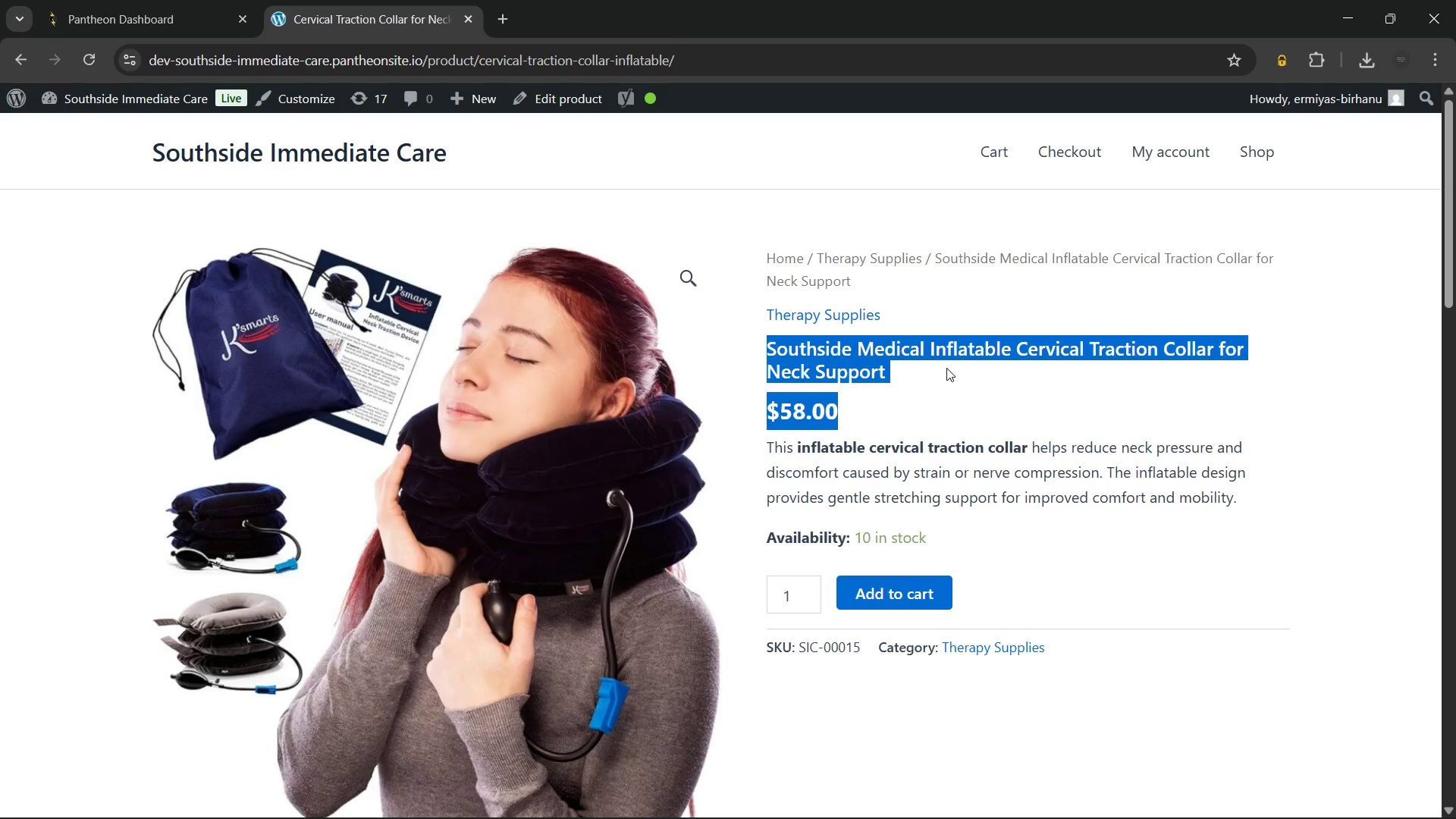 
left_click([946, 368])
 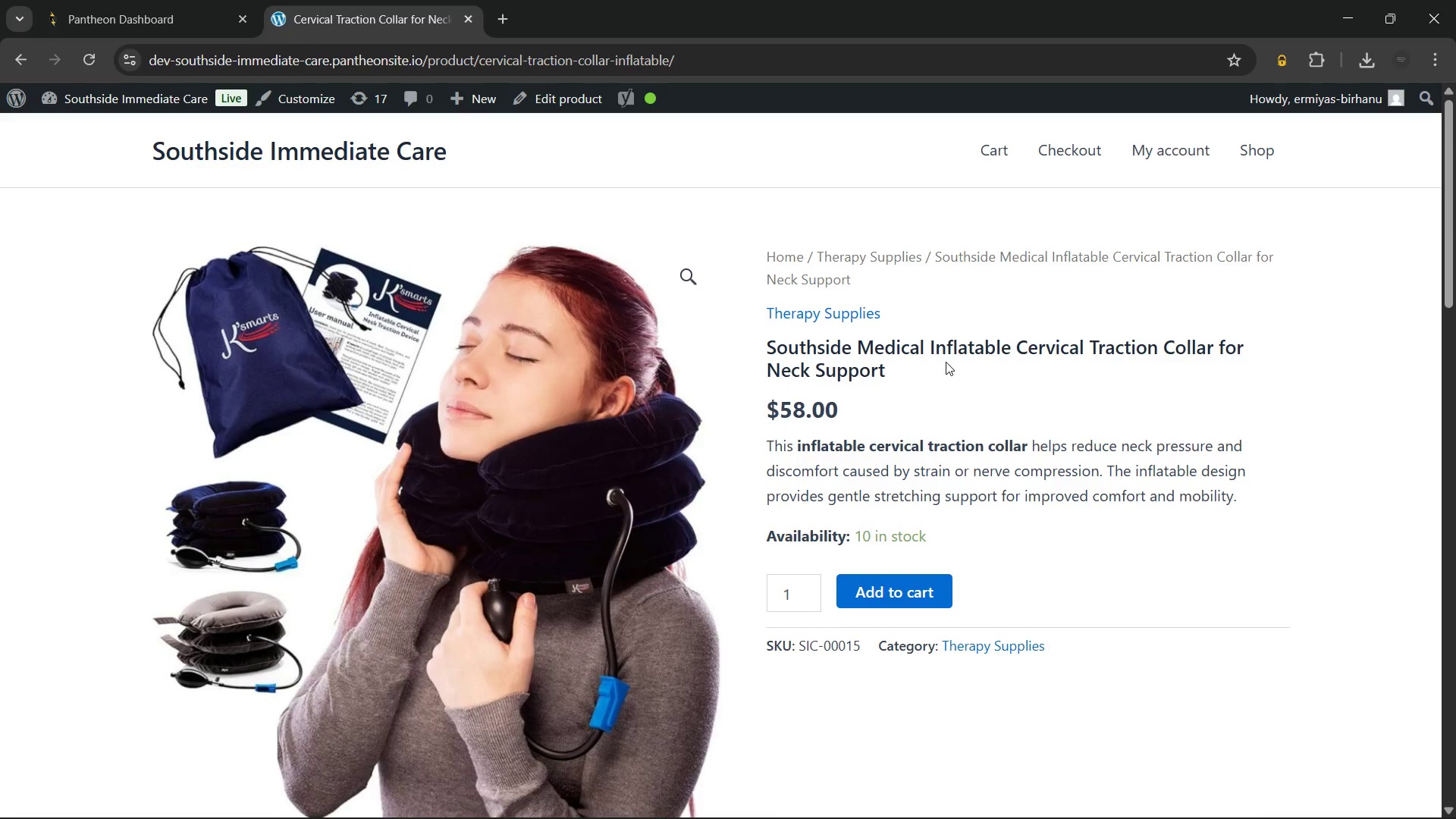 
scroll: coordinate [946, 362], scroll_direction: down, amount: 2.0
 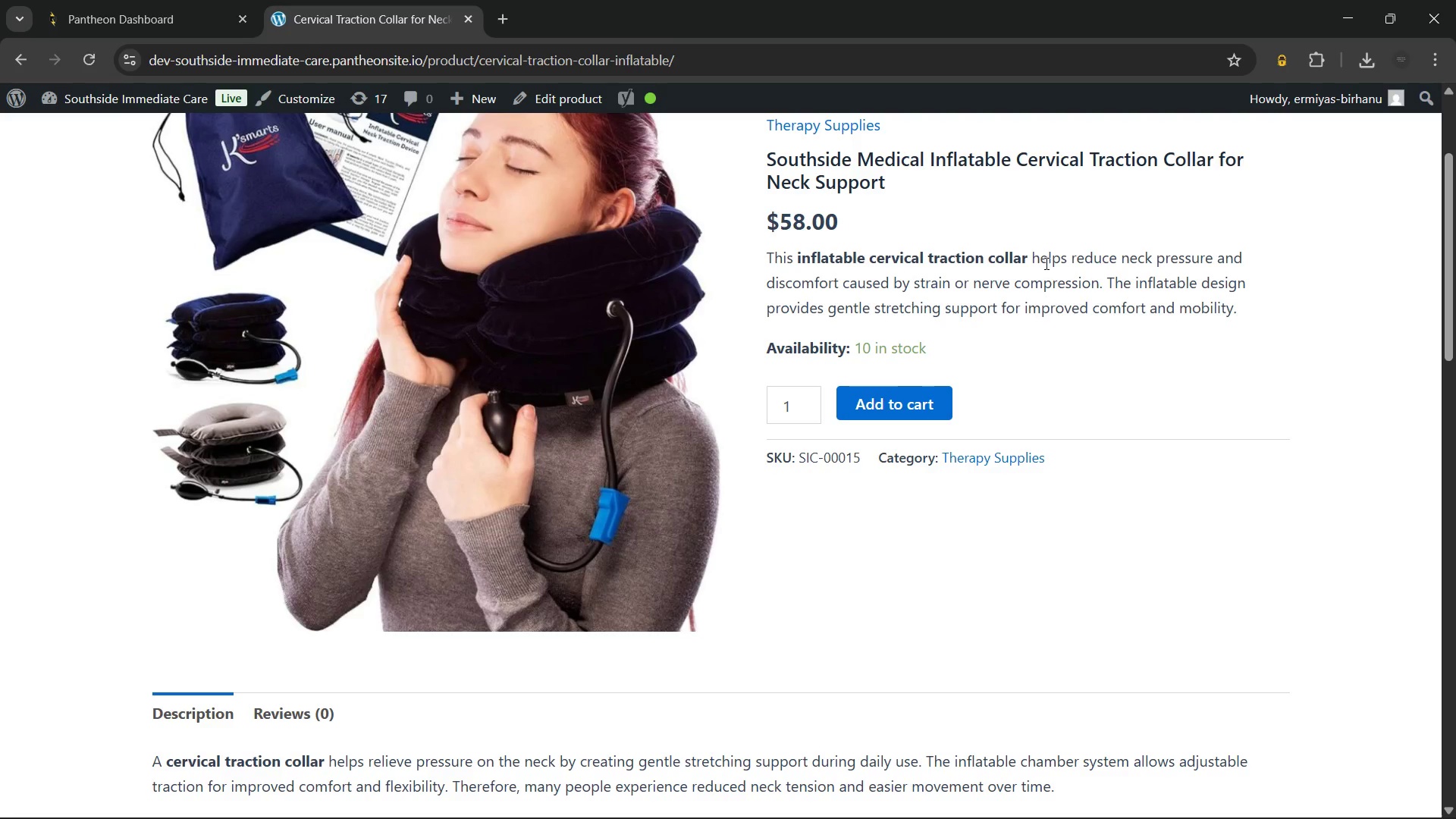 
left_click_drag(start_coordinate=[1101, 263], to_coordinate=[1233, 261])
 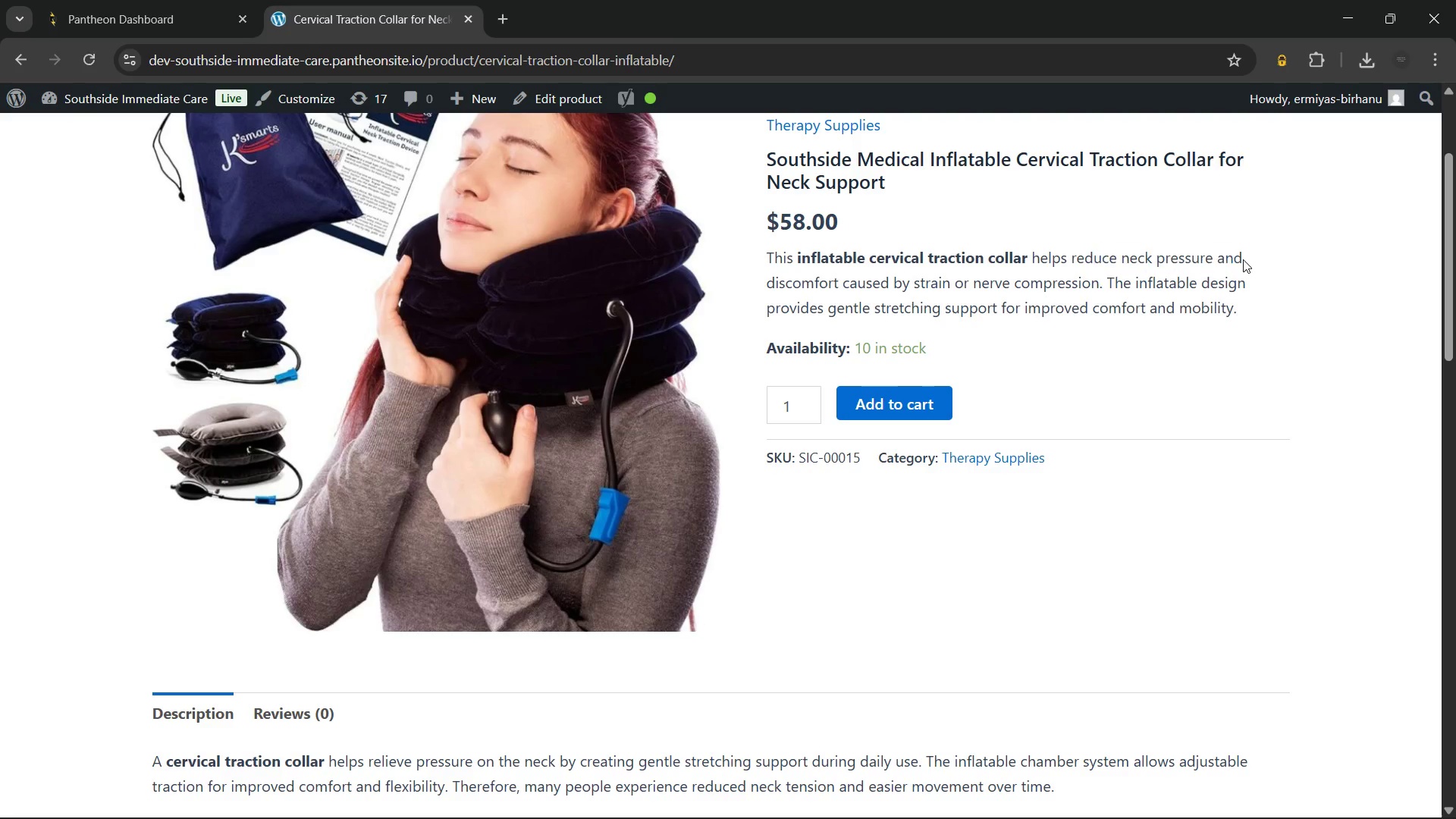 
left_click([1243, 259])
 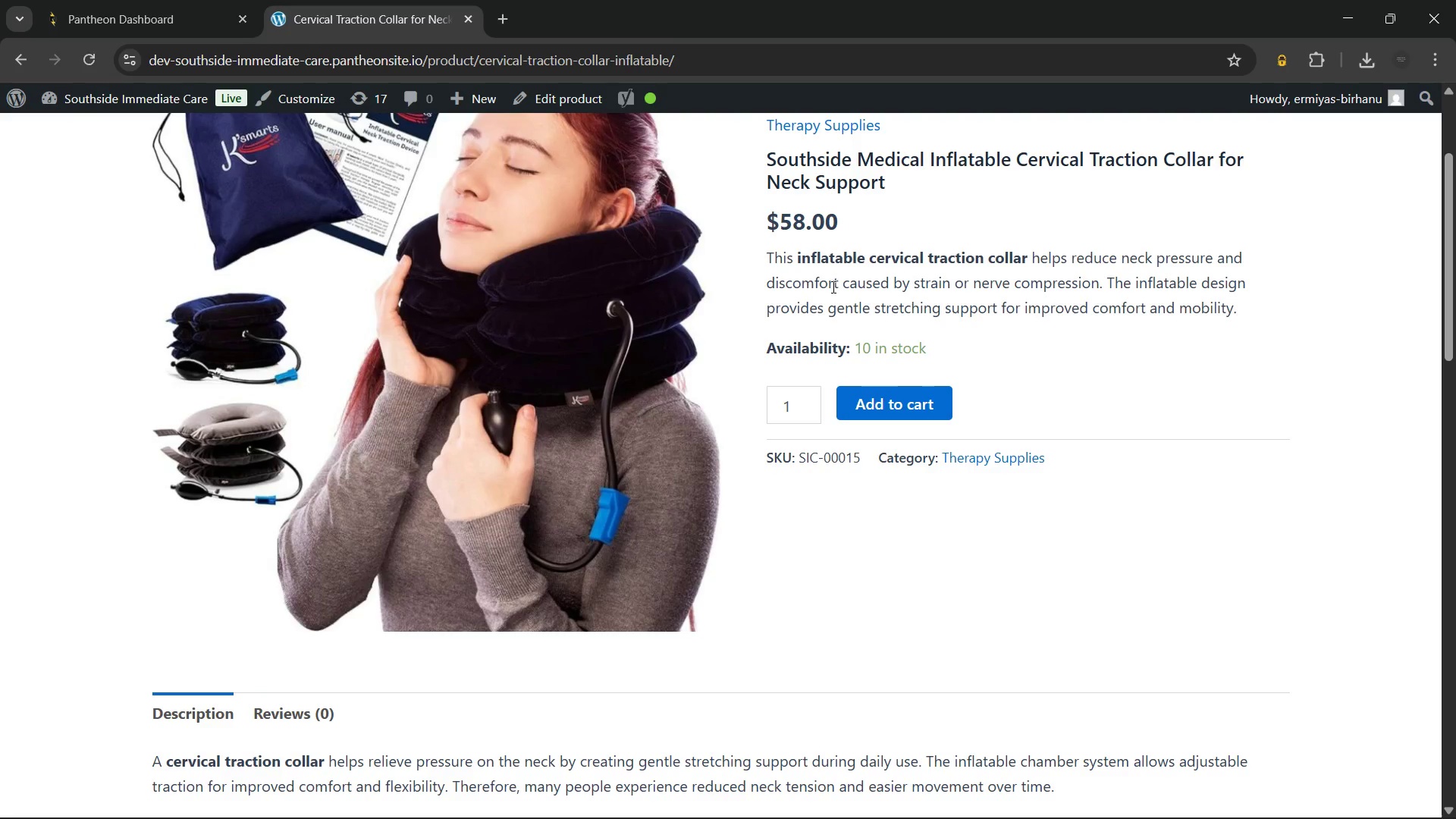 
left_click_drag(start_coordinate=[832, 287], to_coordinate=[1101, 293])
 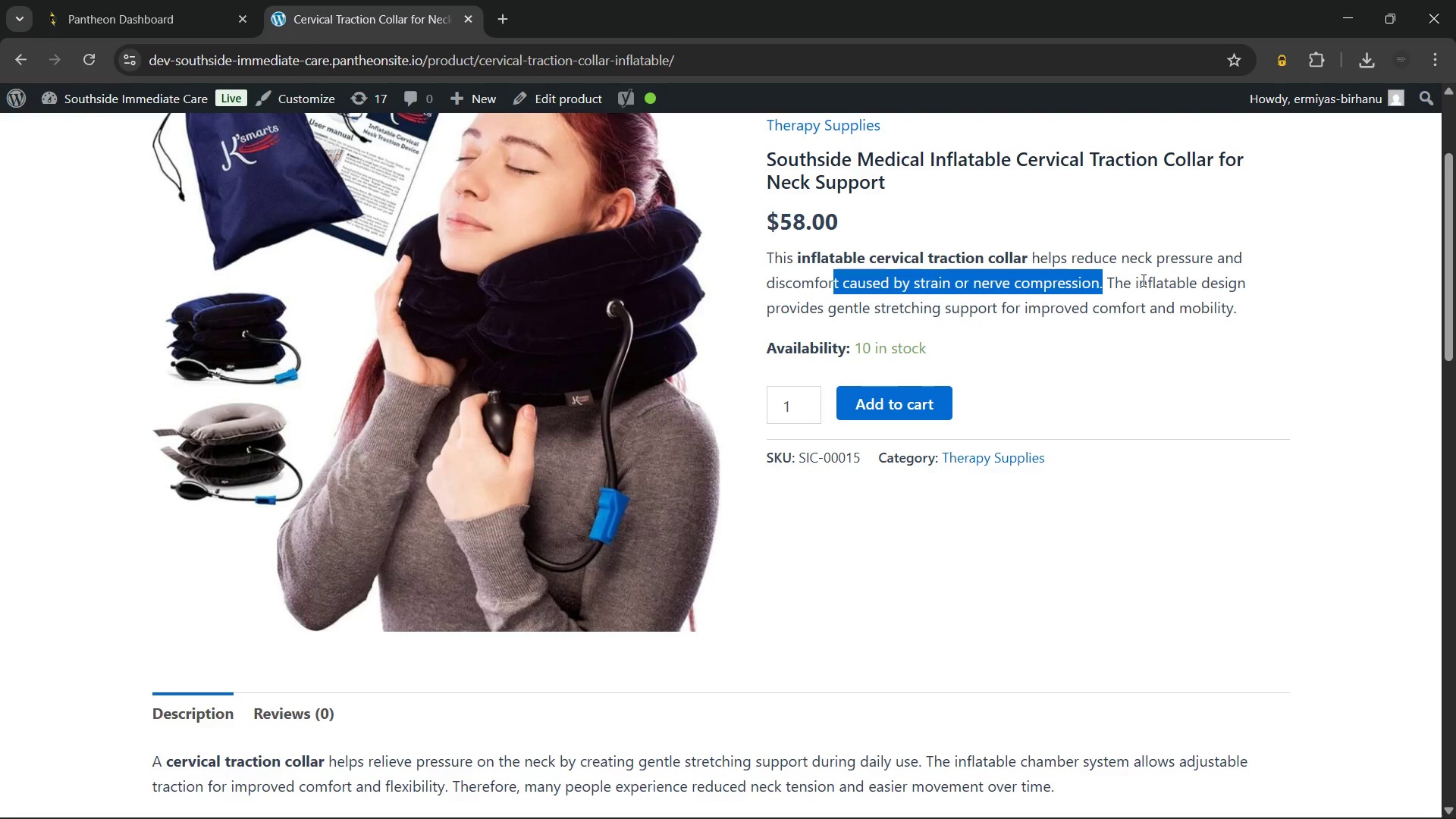 
left_click_drag(start_coordinate=[1142, 280], to_coordinate=[1216, 307])
 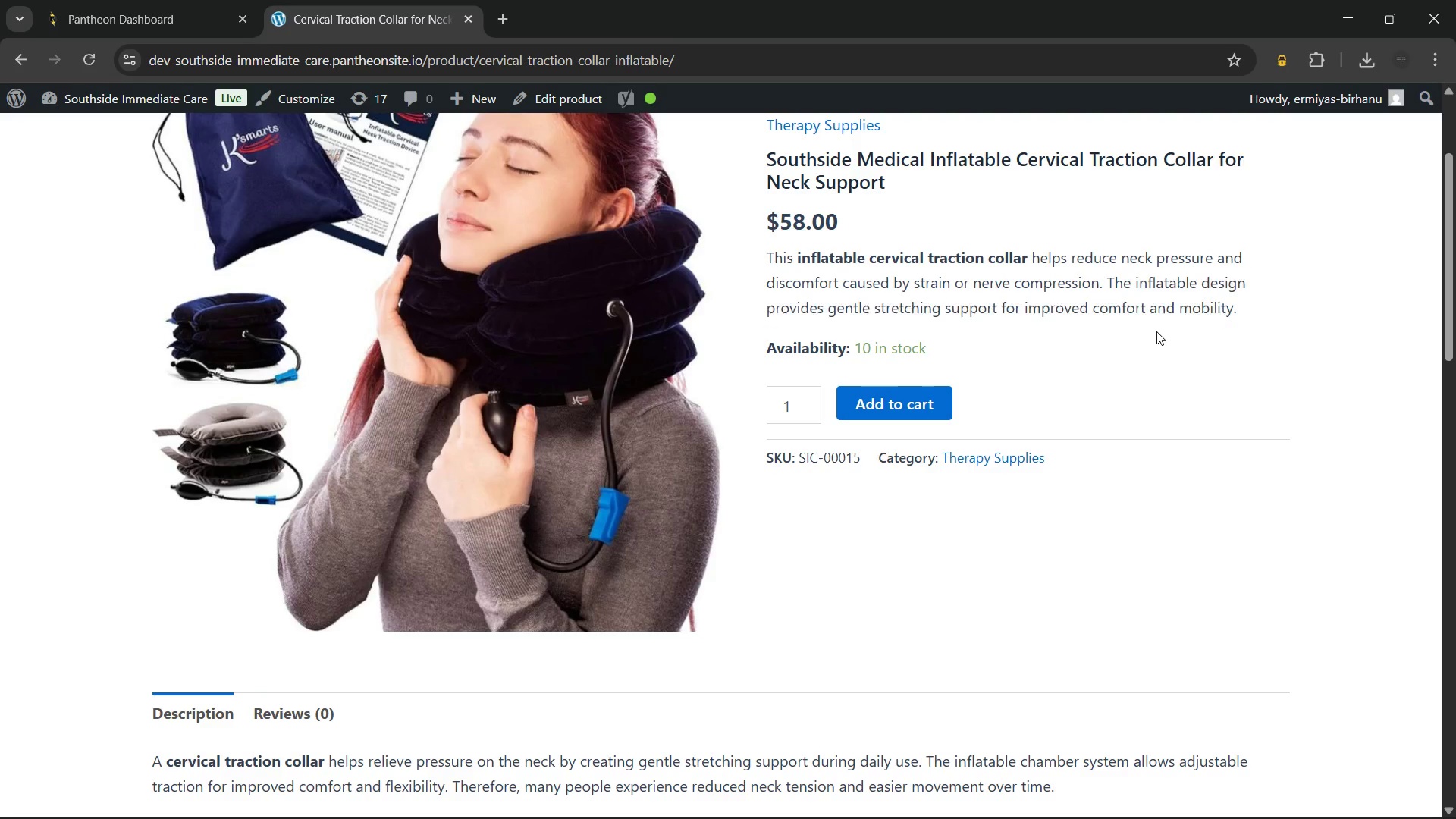 
left_click([1156, 331])
 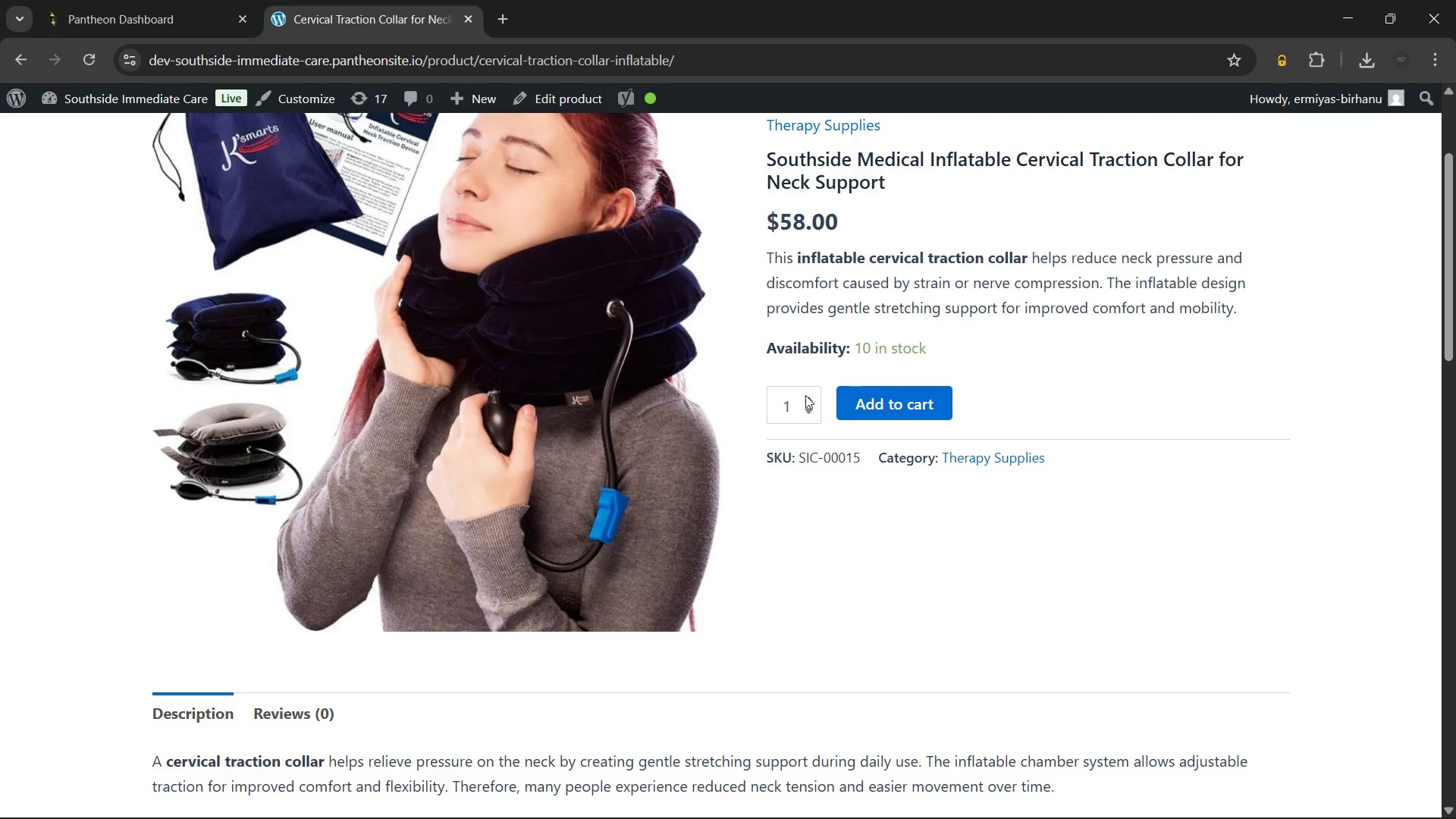 
double_click([807, 398])
 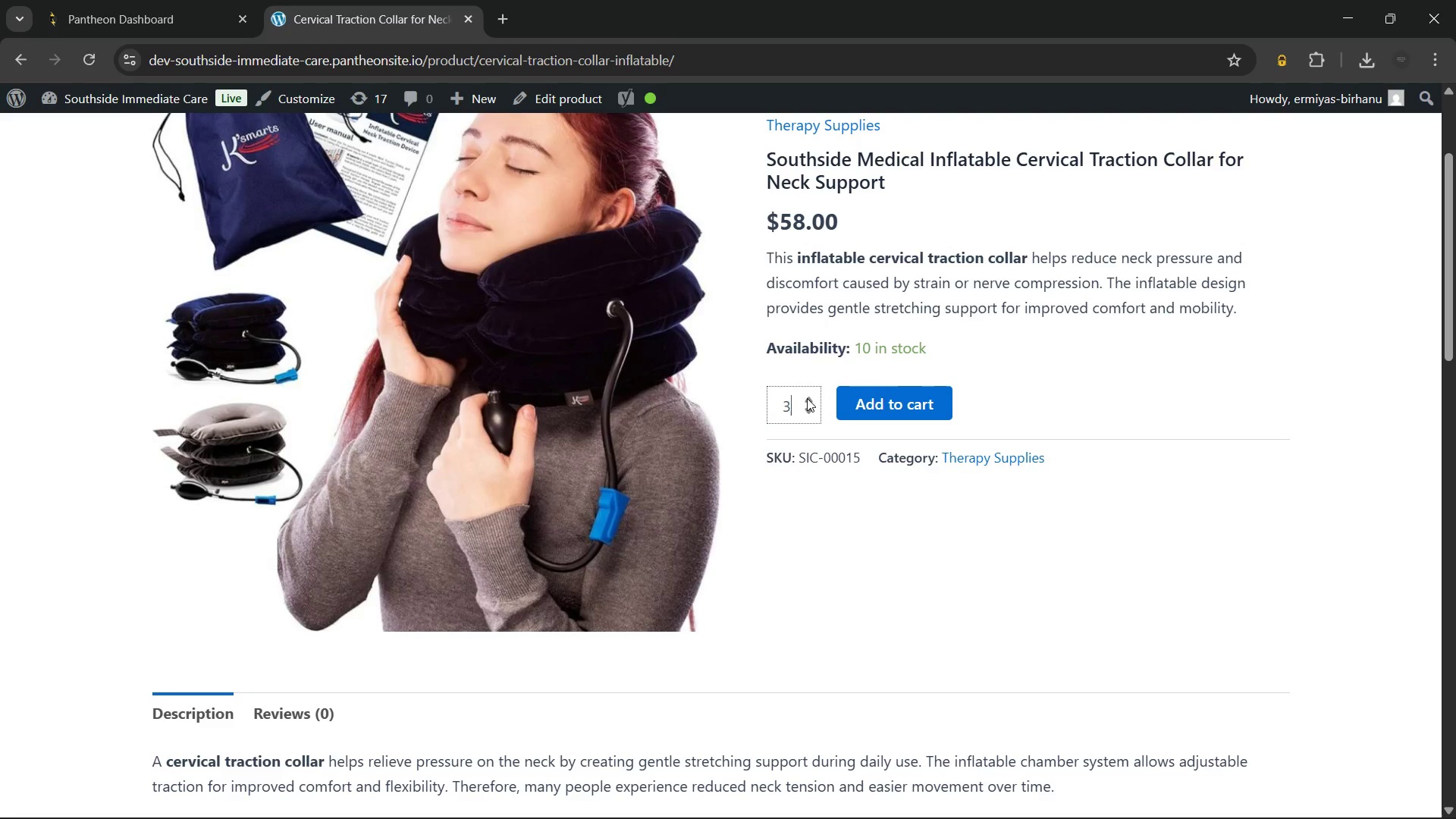 
triple_click([807, 398])
 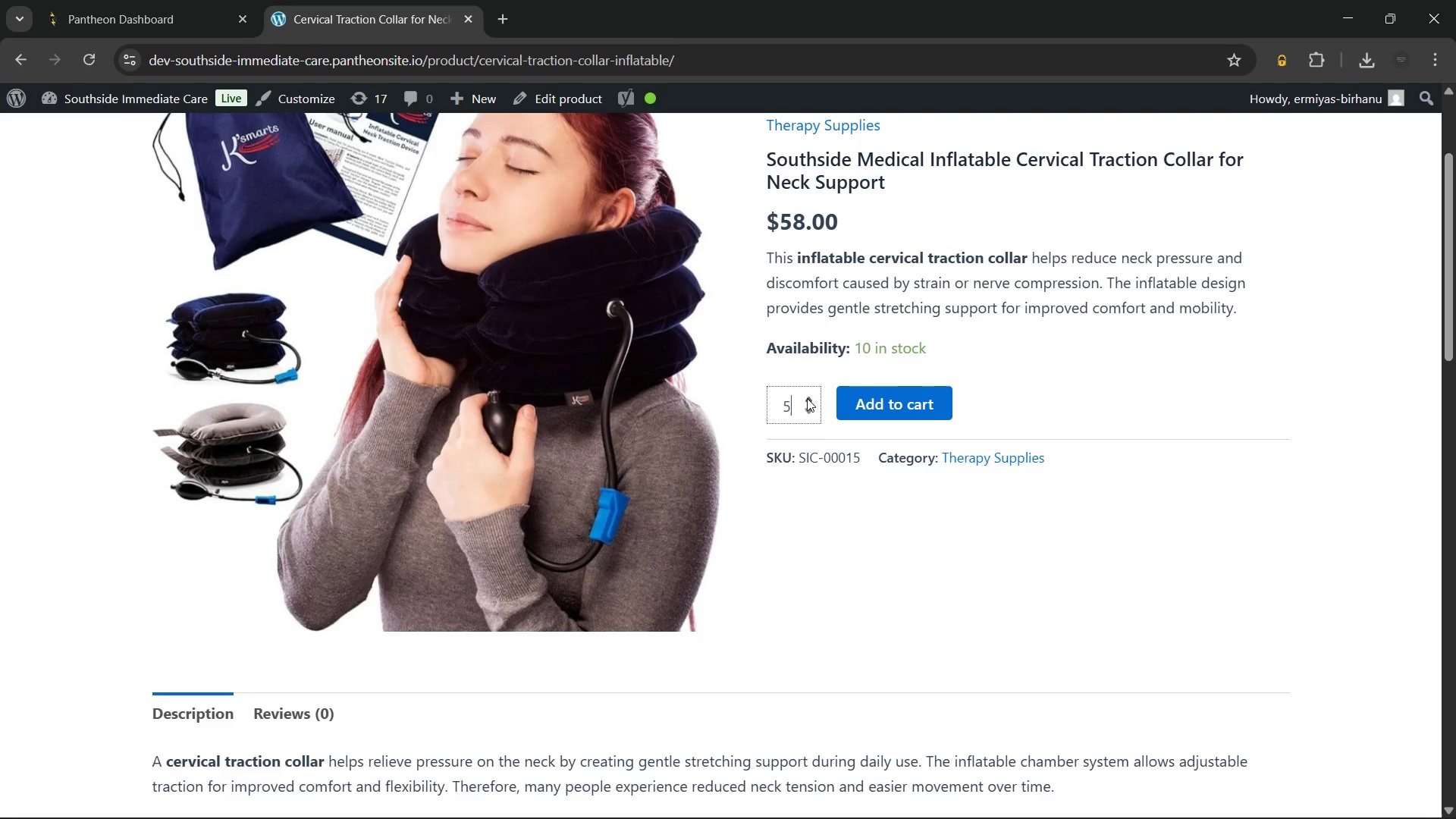 
triple_click([807, 398])
 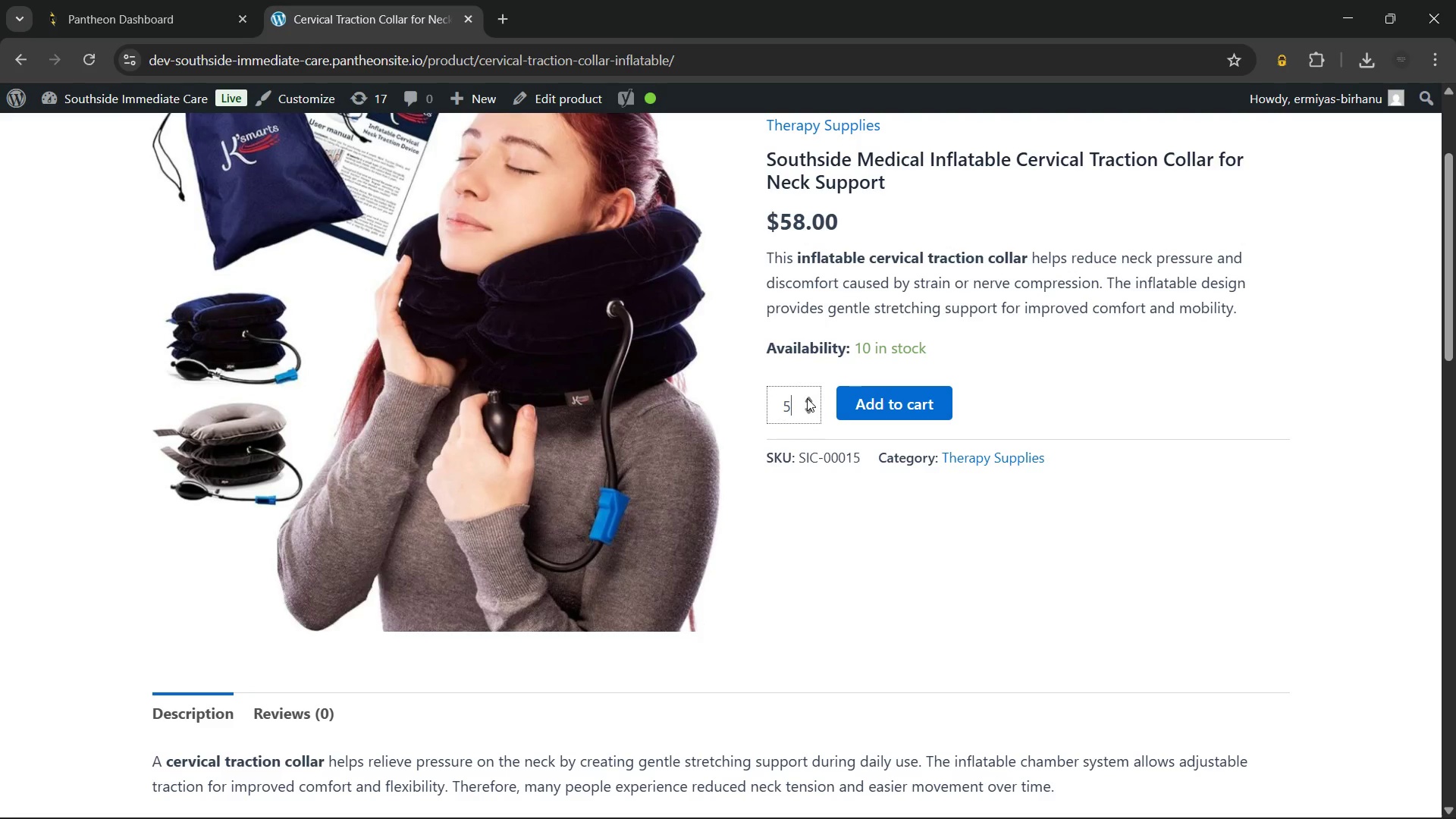 
triple_click([807, 398])
 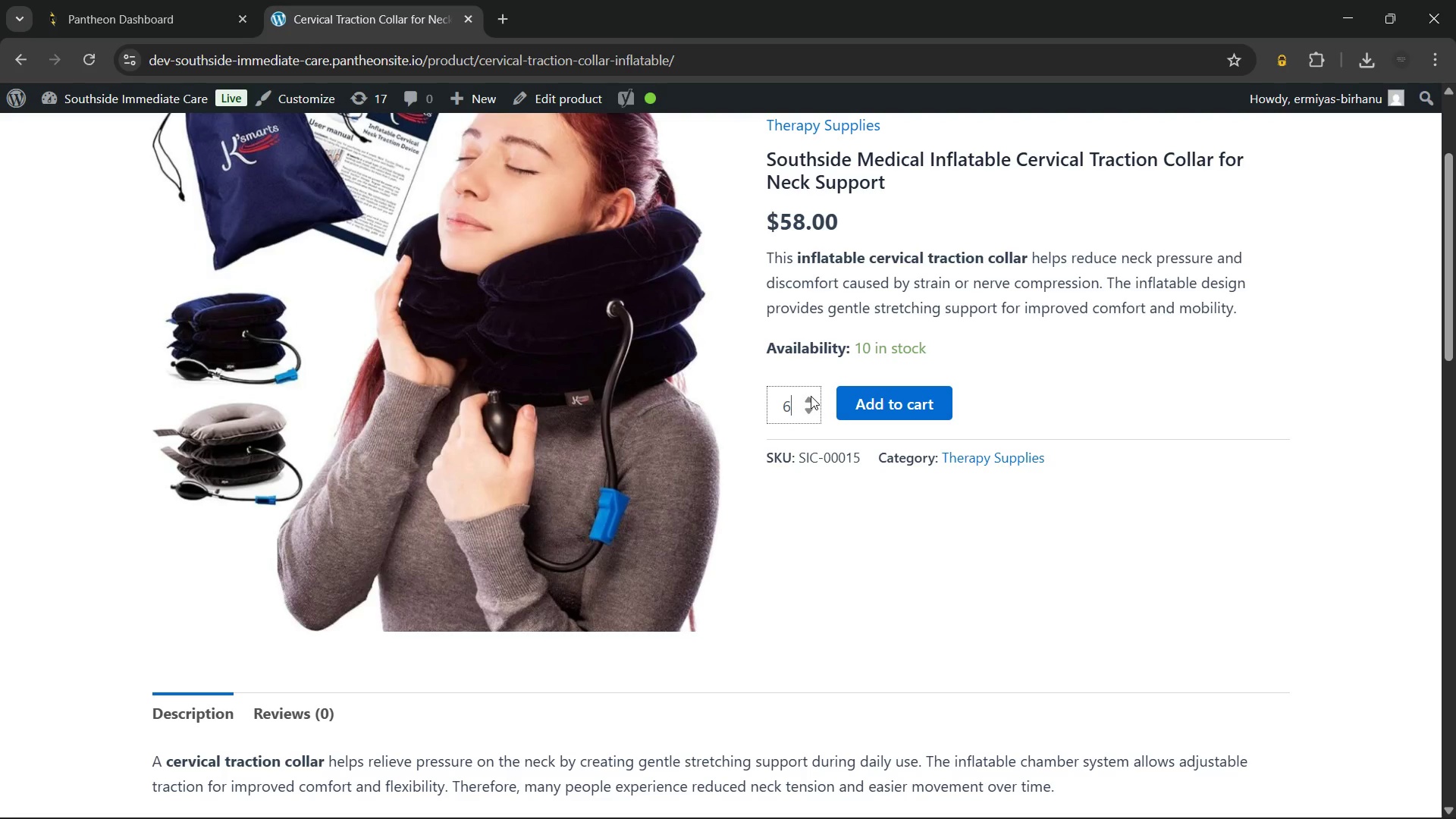 
double_click([811, 396])
 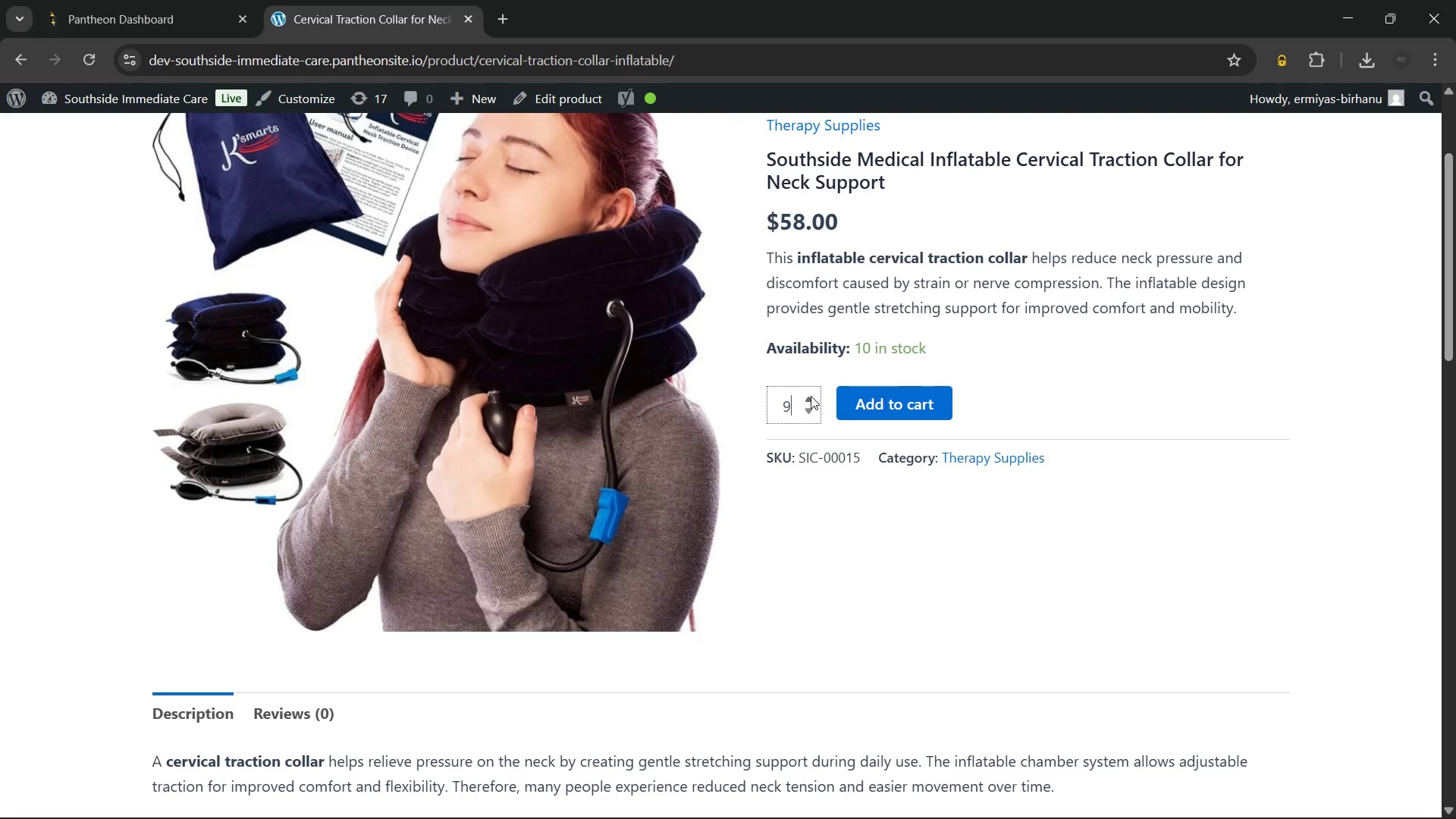 
triple_click([811, 396])
 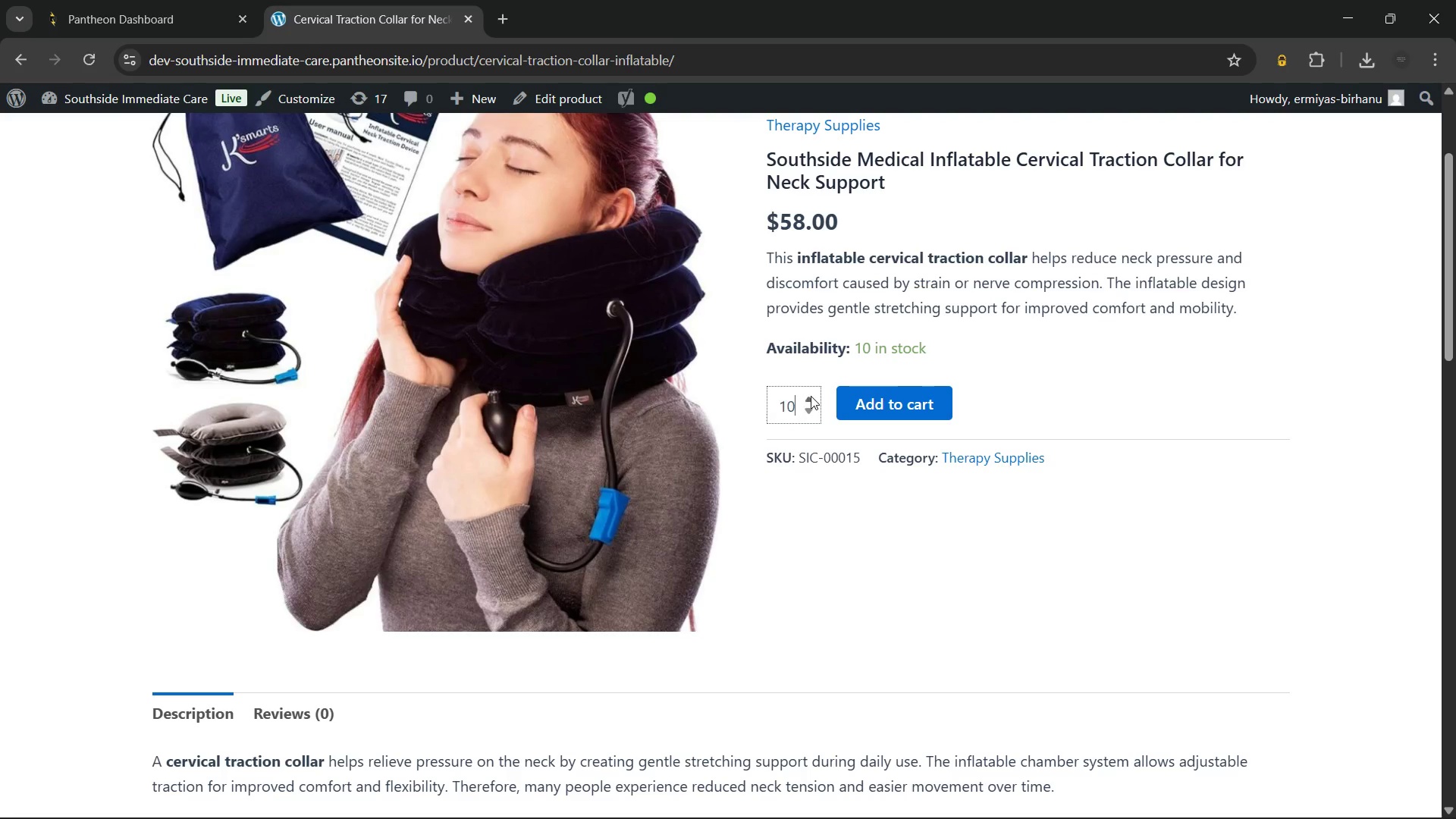 
triple_click([811, 396])
 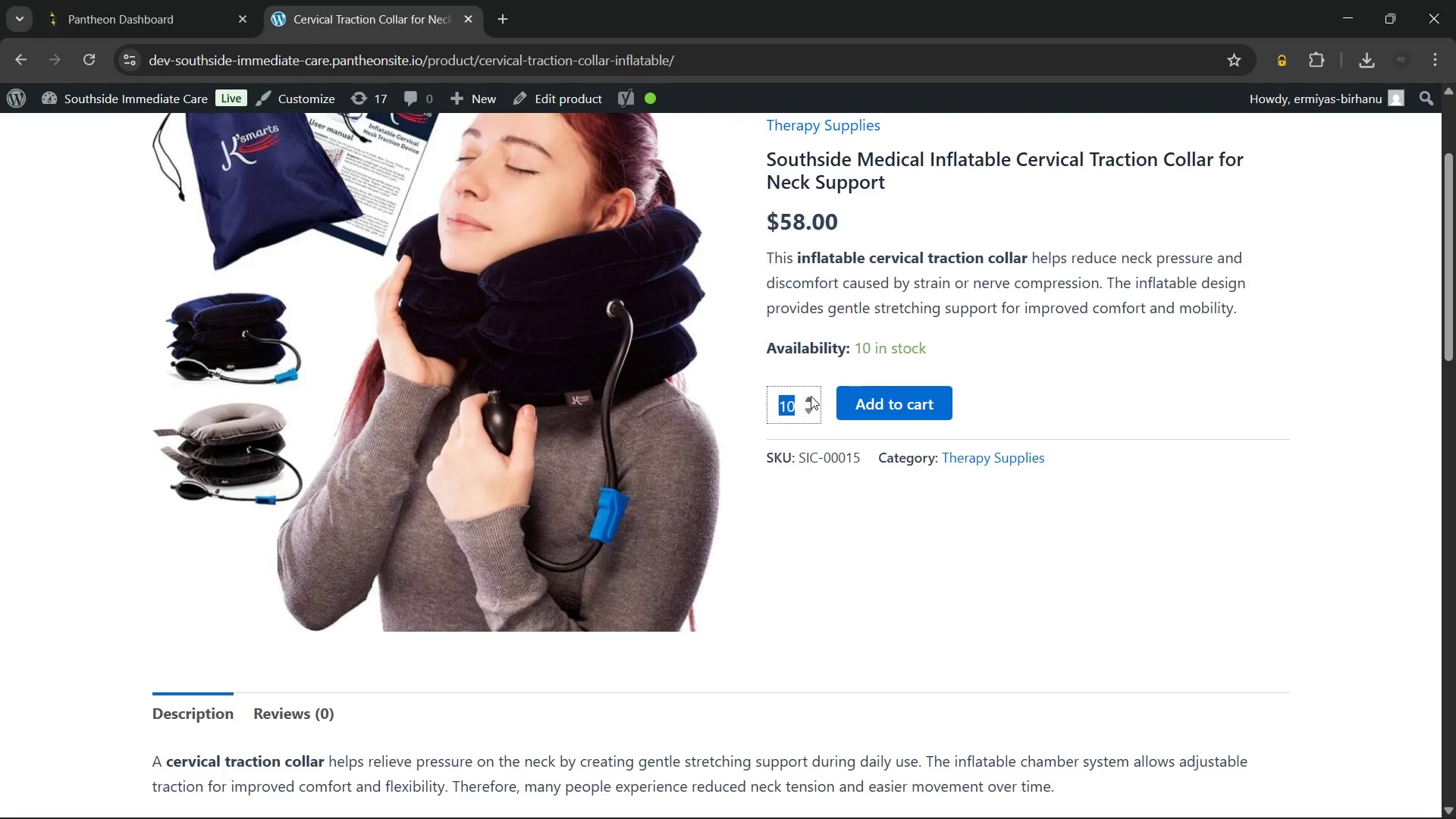 
triple_click([811, 396])
 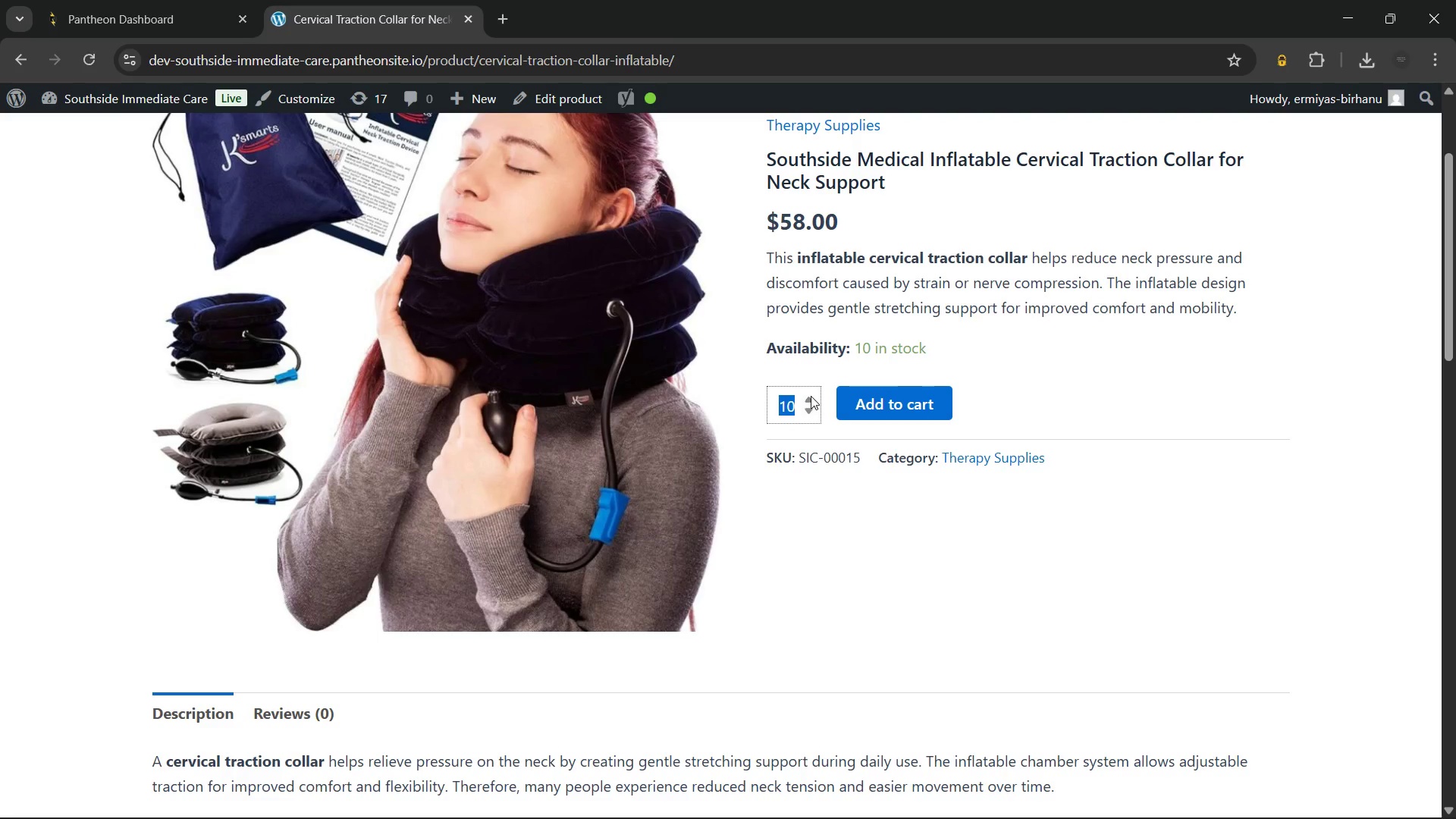 
double_click([811, 396])
 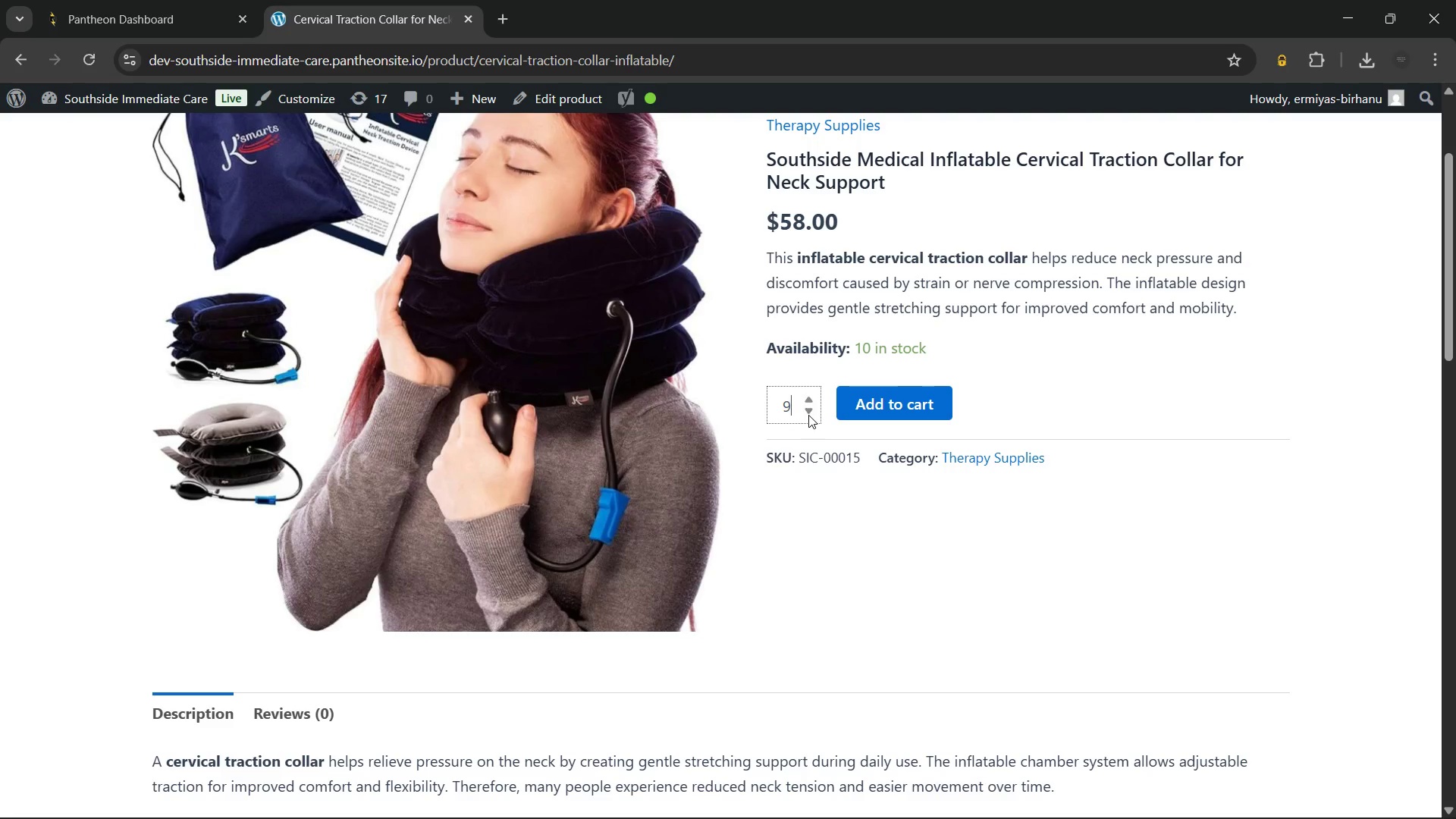 
double_click([808, 415])
 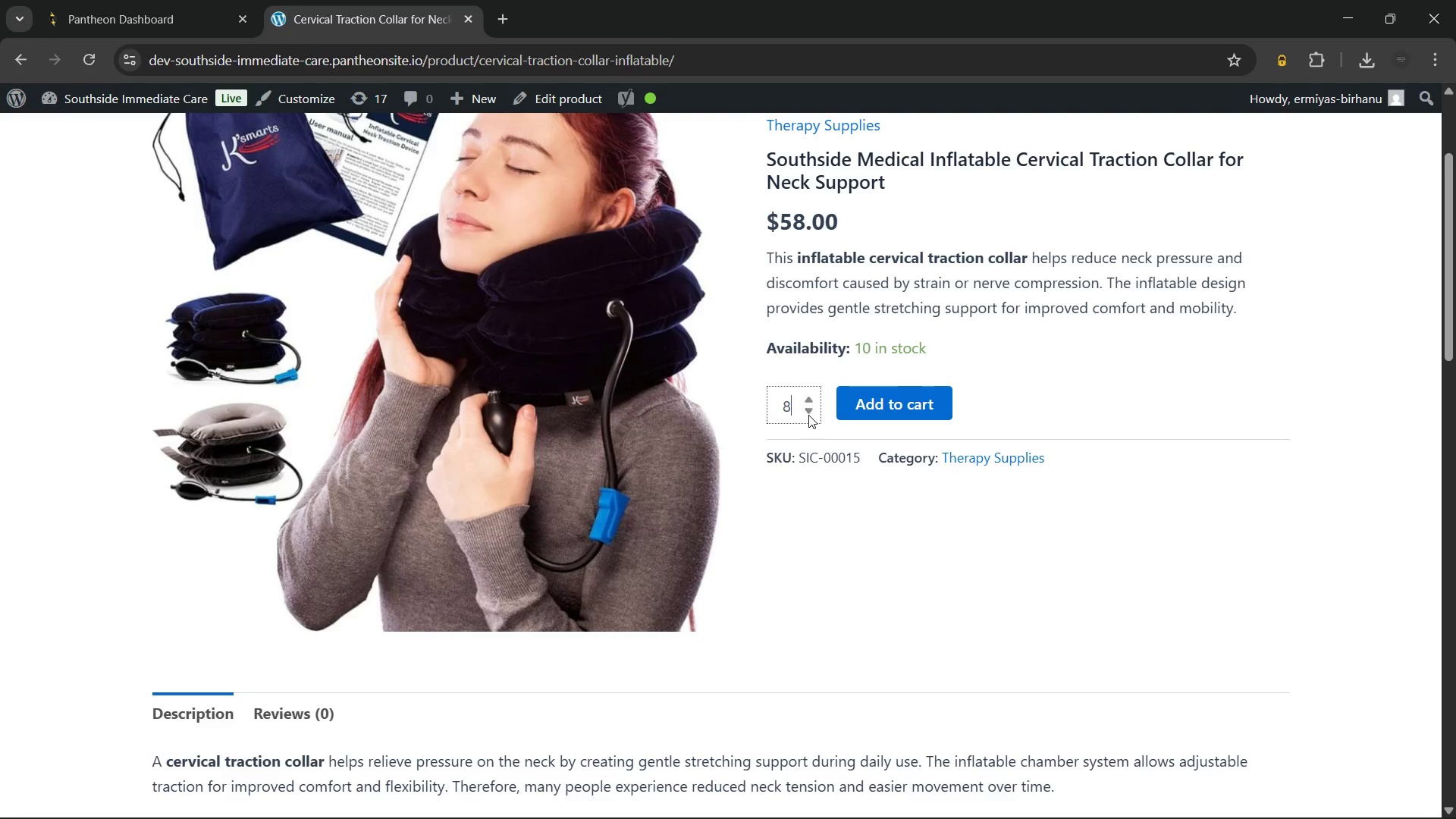 
triple_click([808, 415])
 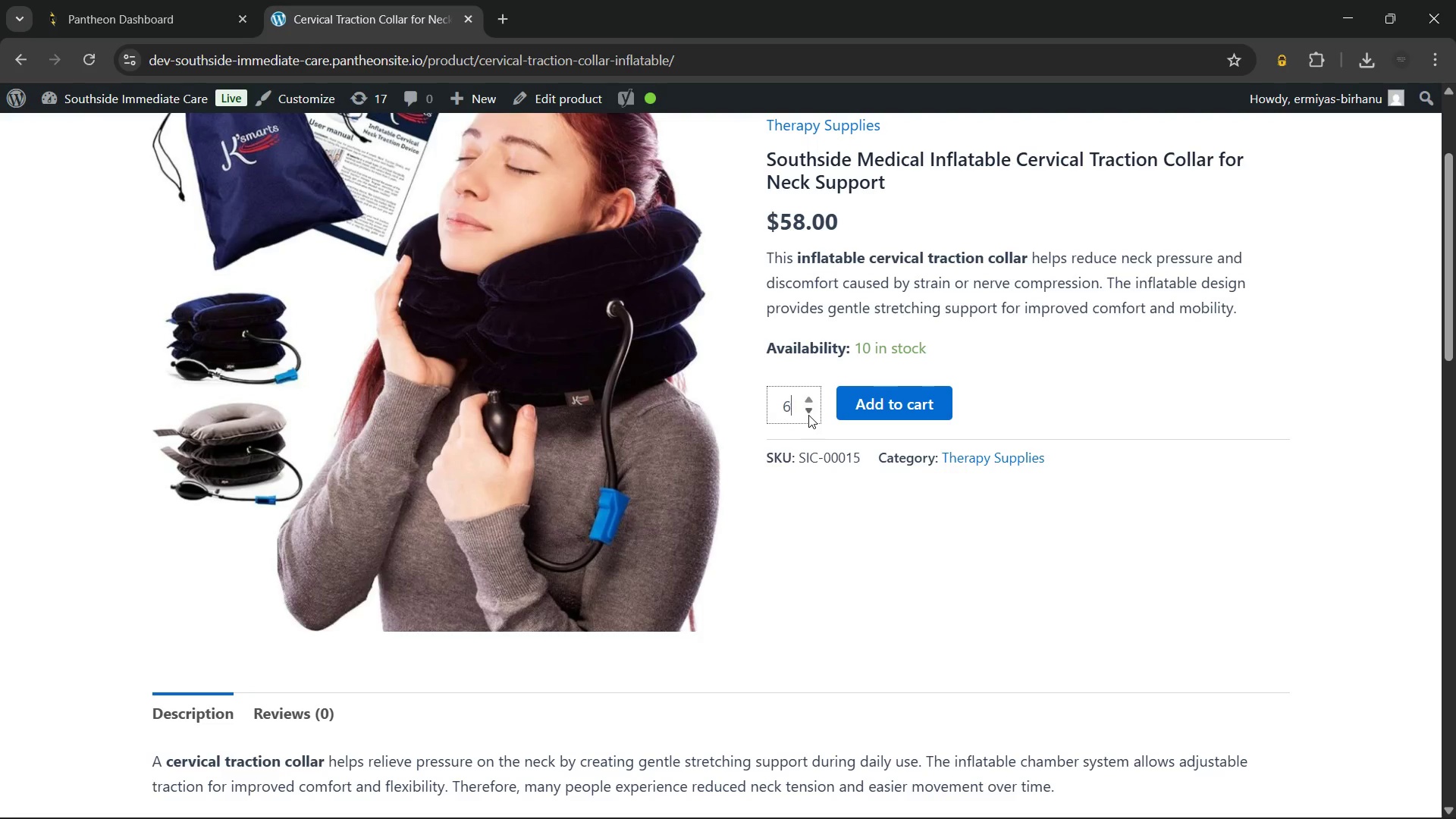 
triple_click([808, 415])
 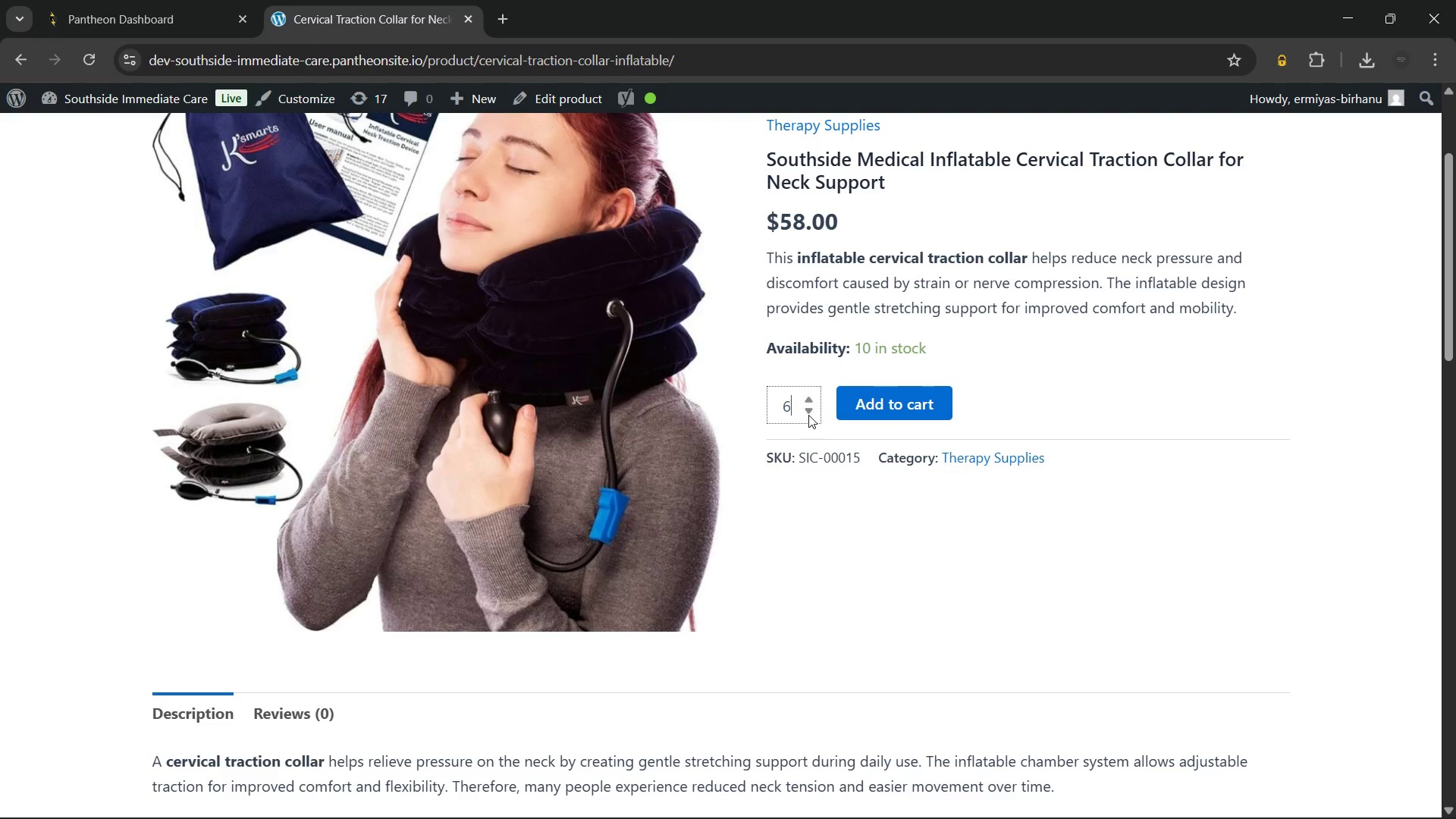 
triple_click([808, 415])
 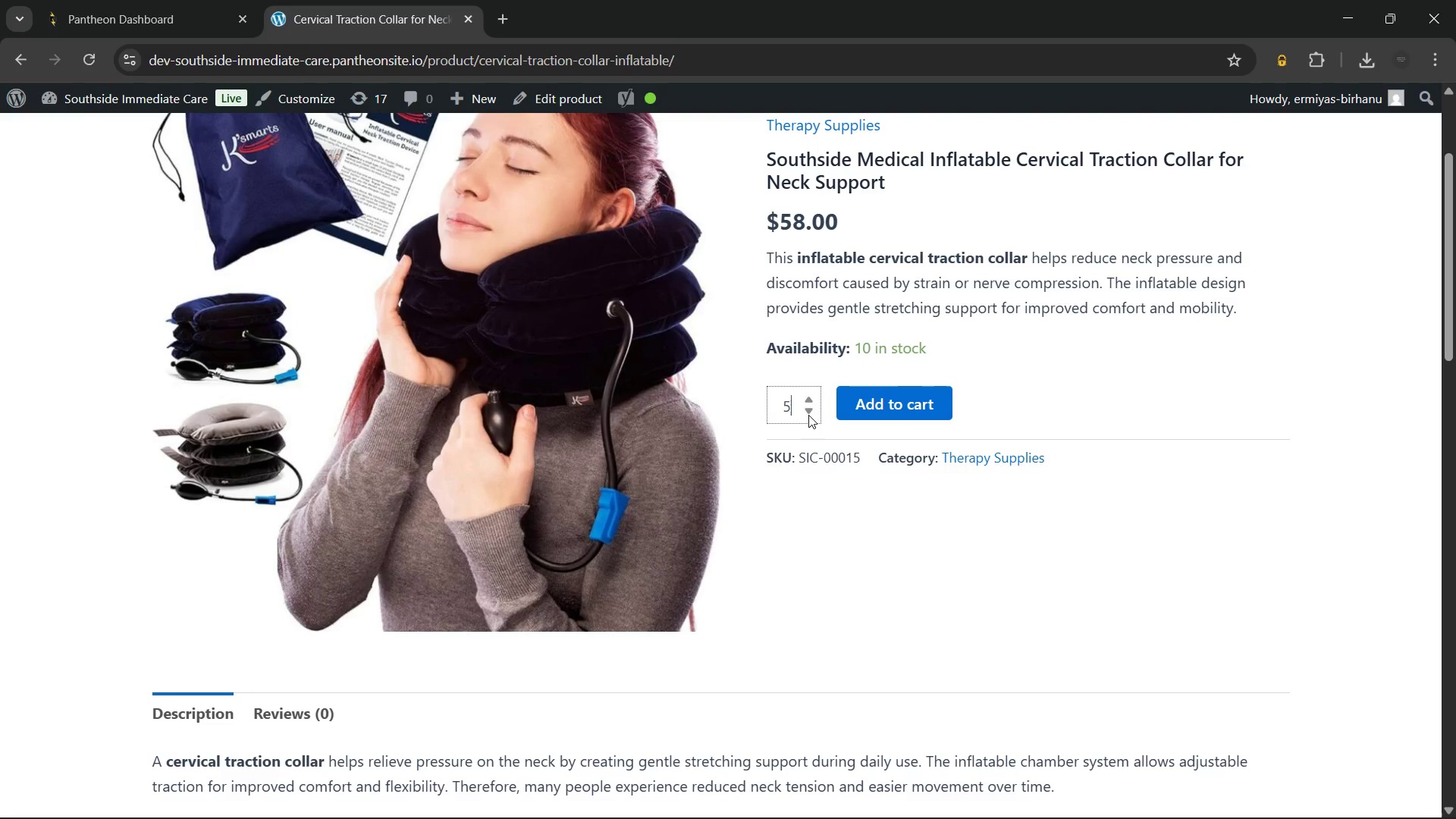 
triple_click([808, 415])
 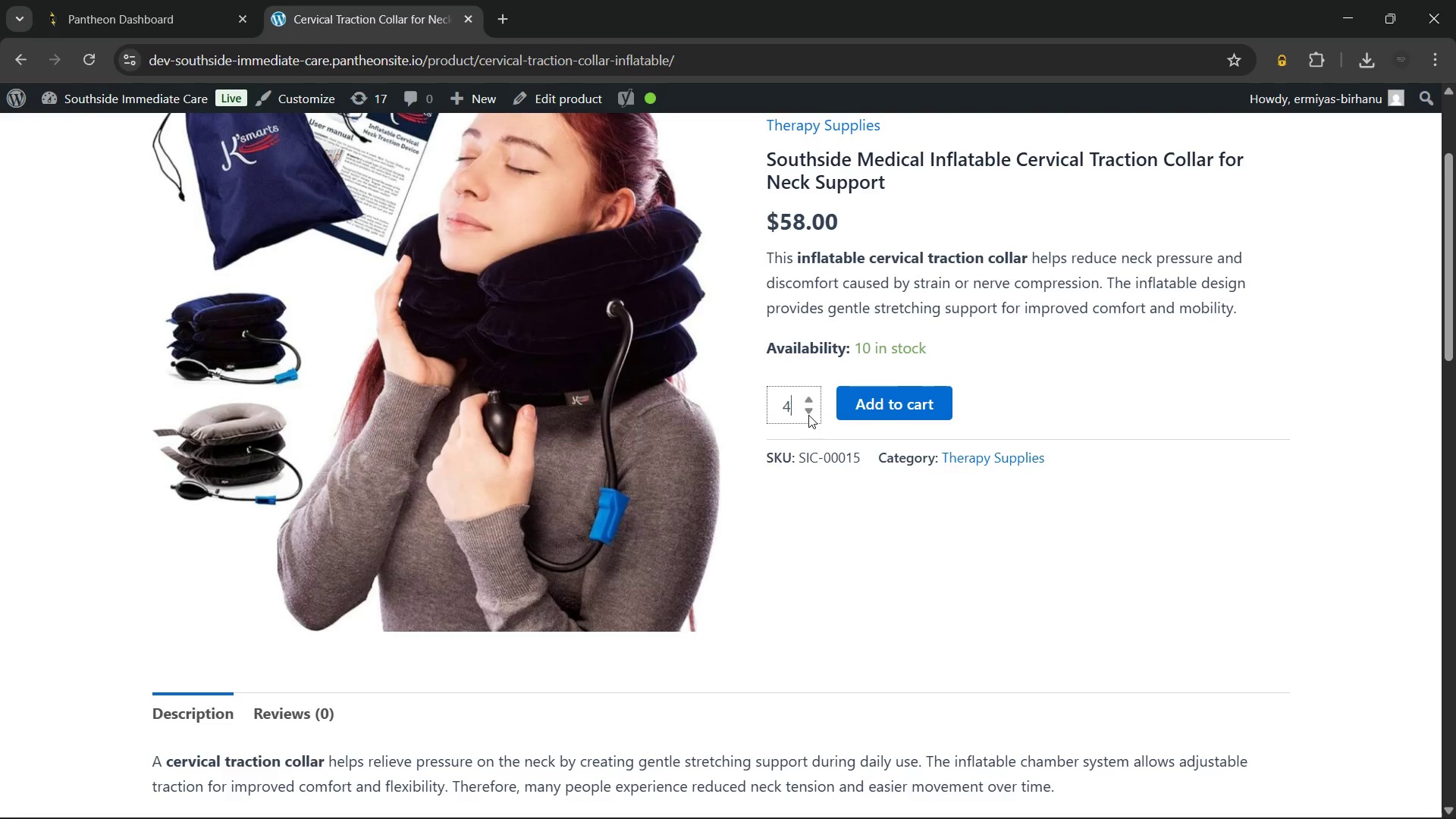 
triple_click([808, 415])
 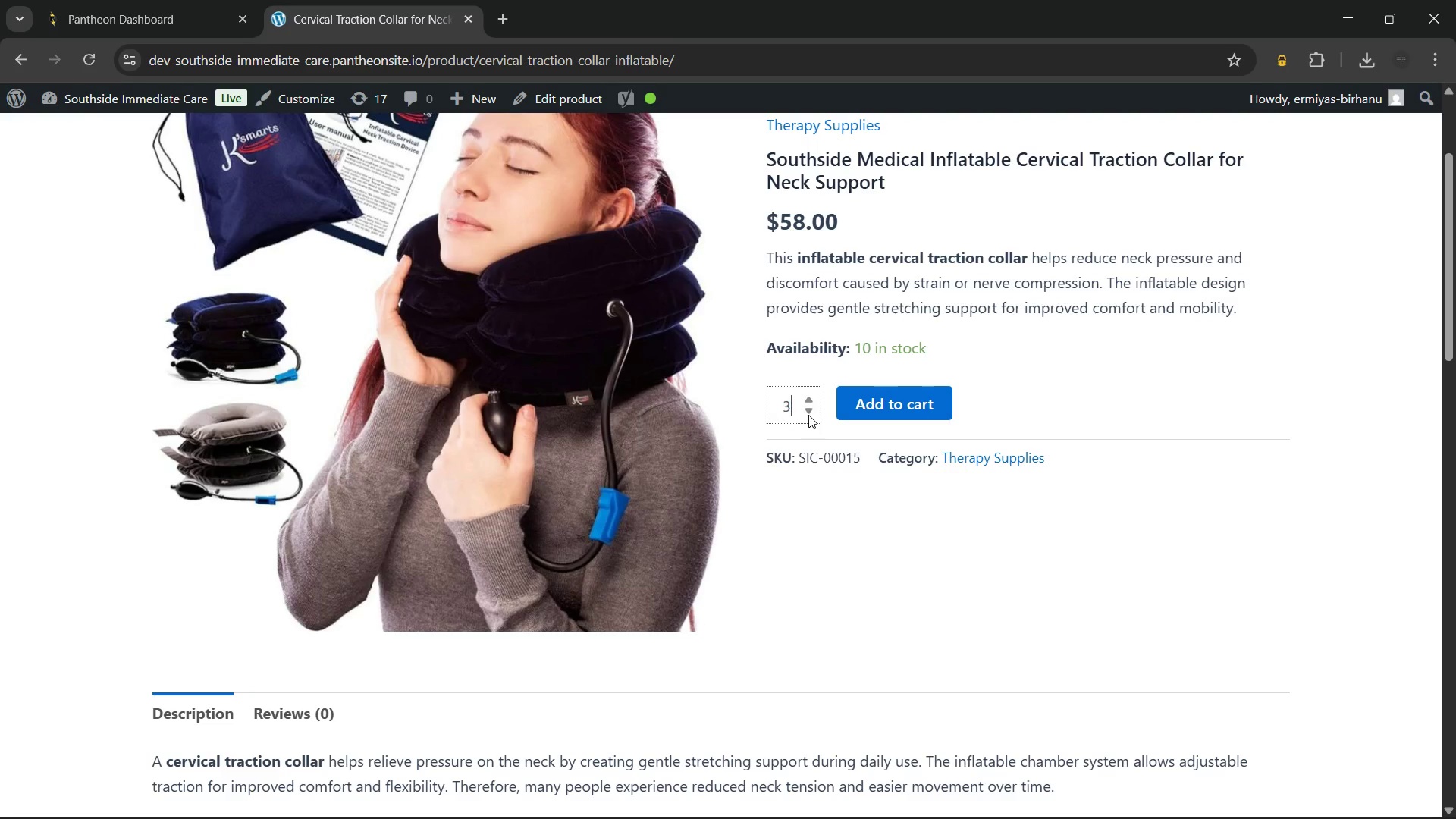 
triple_click([808, 415])
 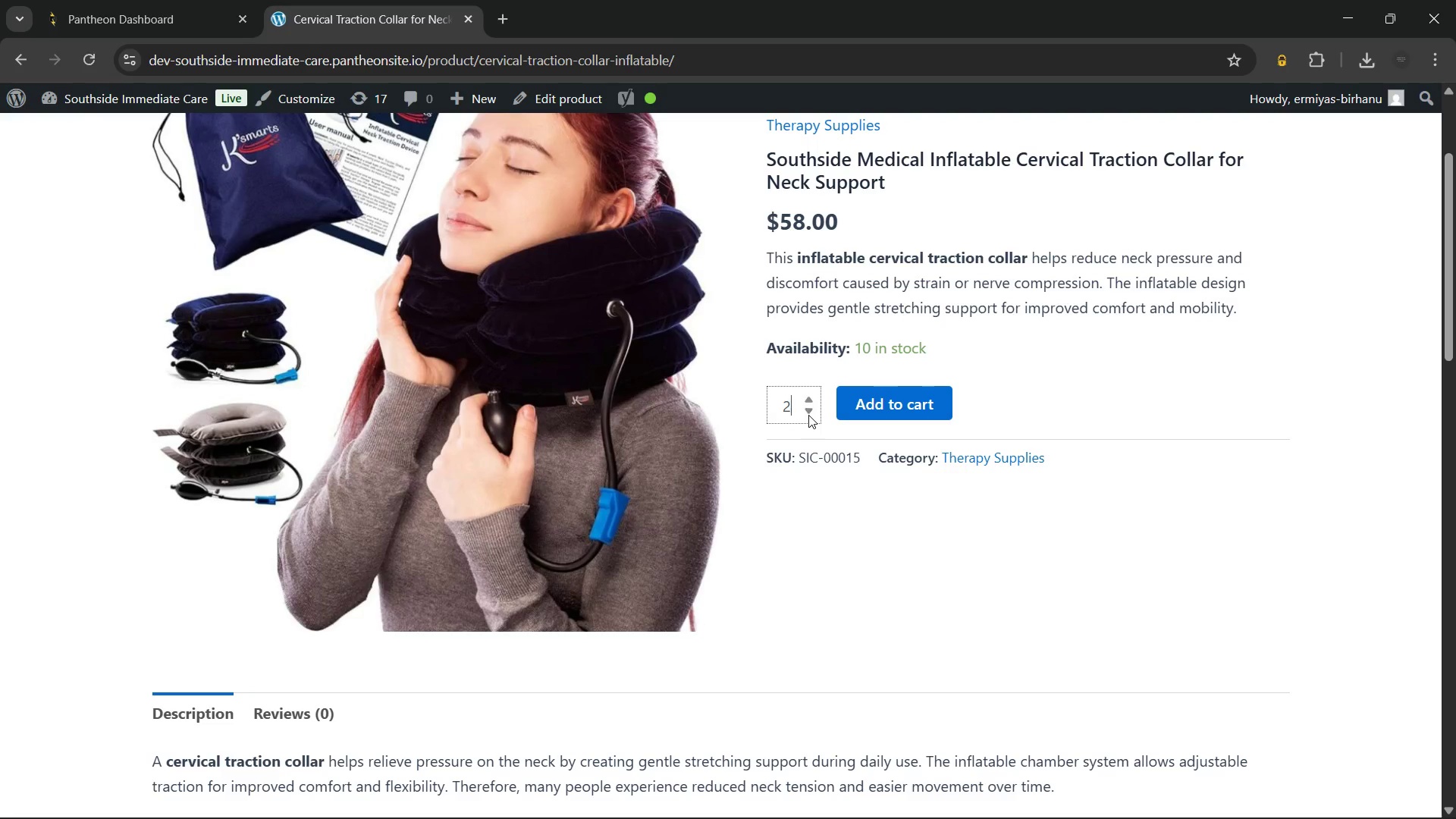 
triple_click([808, 415])
 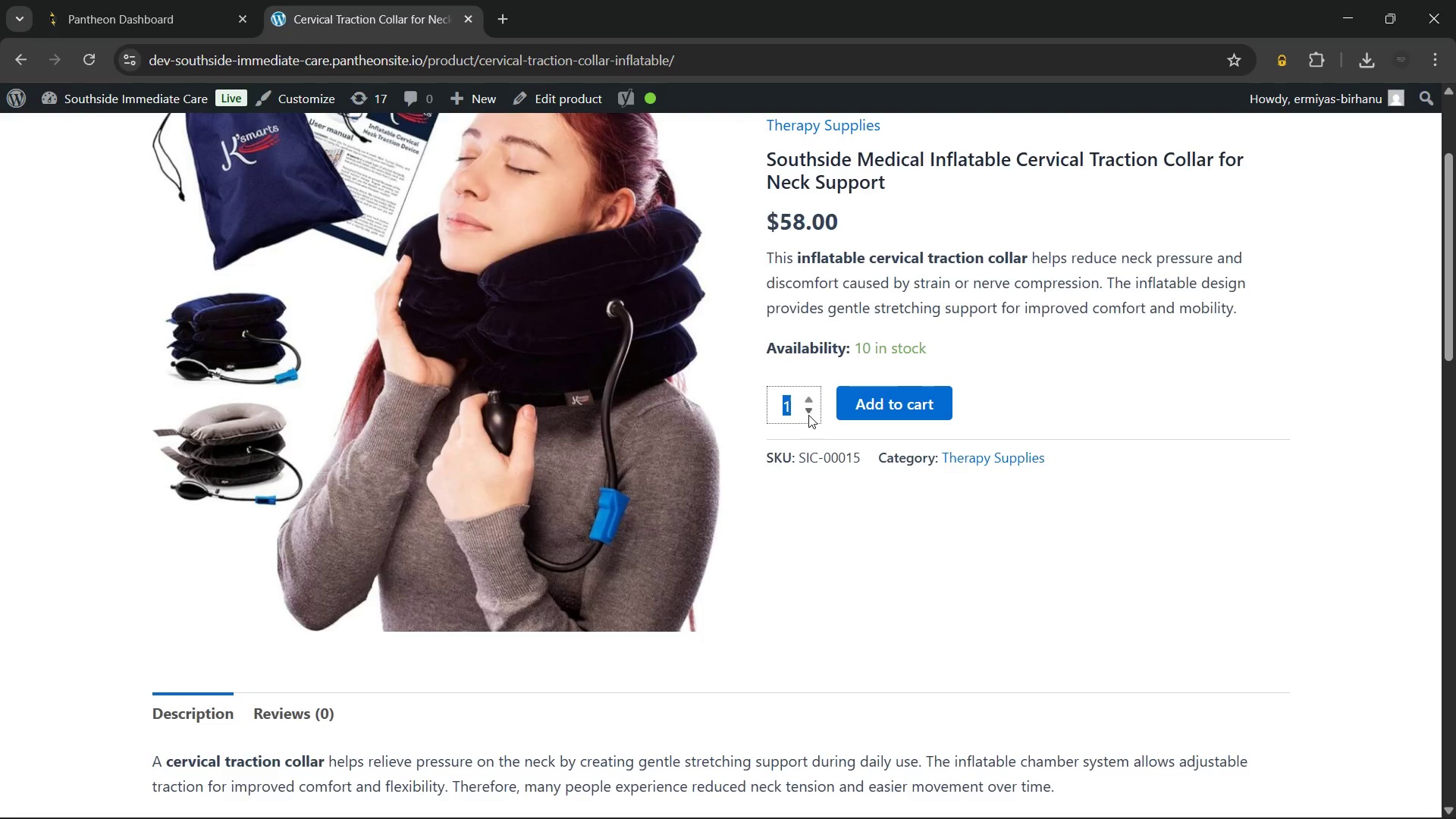 
triple_click([808, 415])
 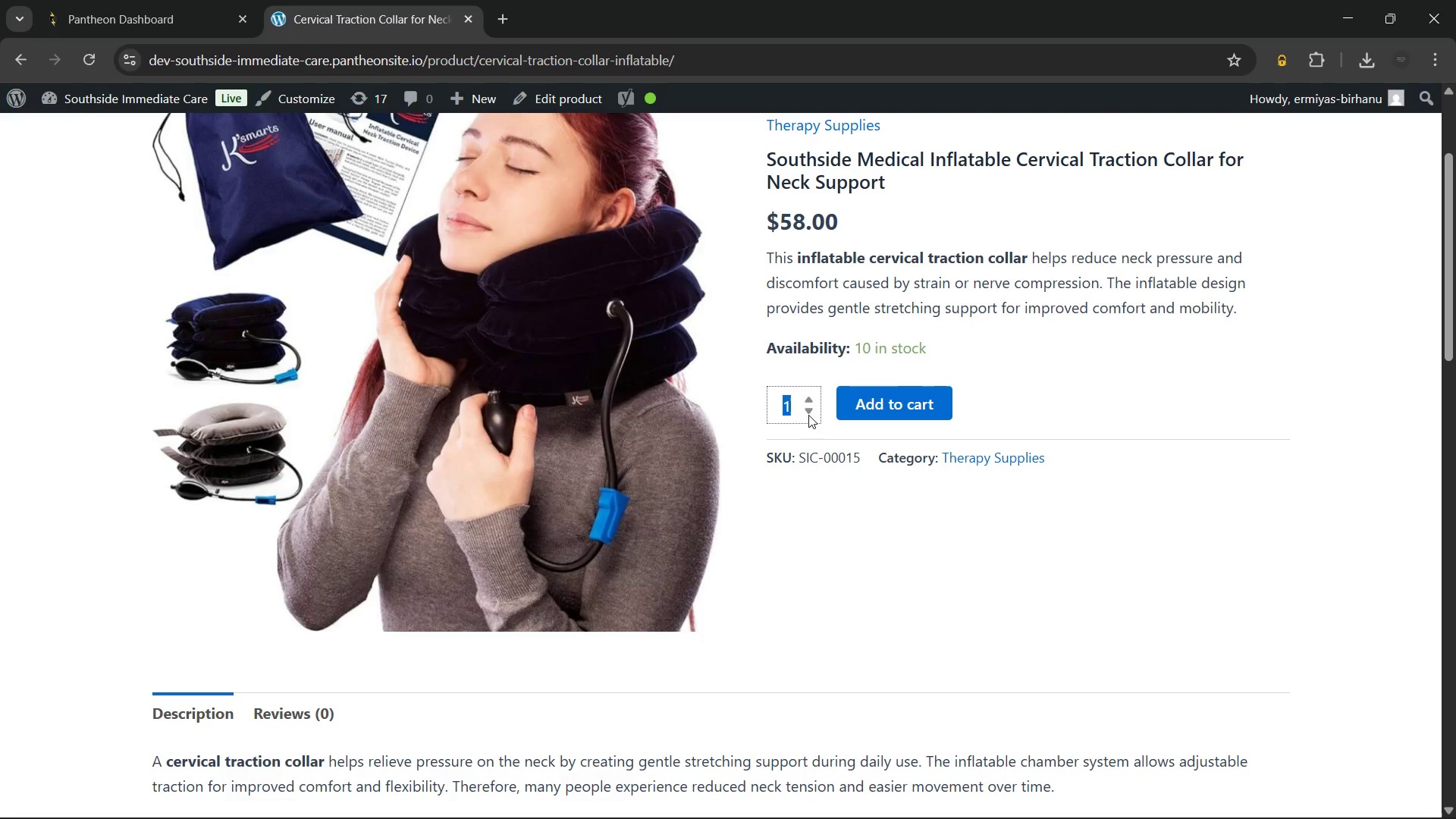 
triple_click([808, 415])
 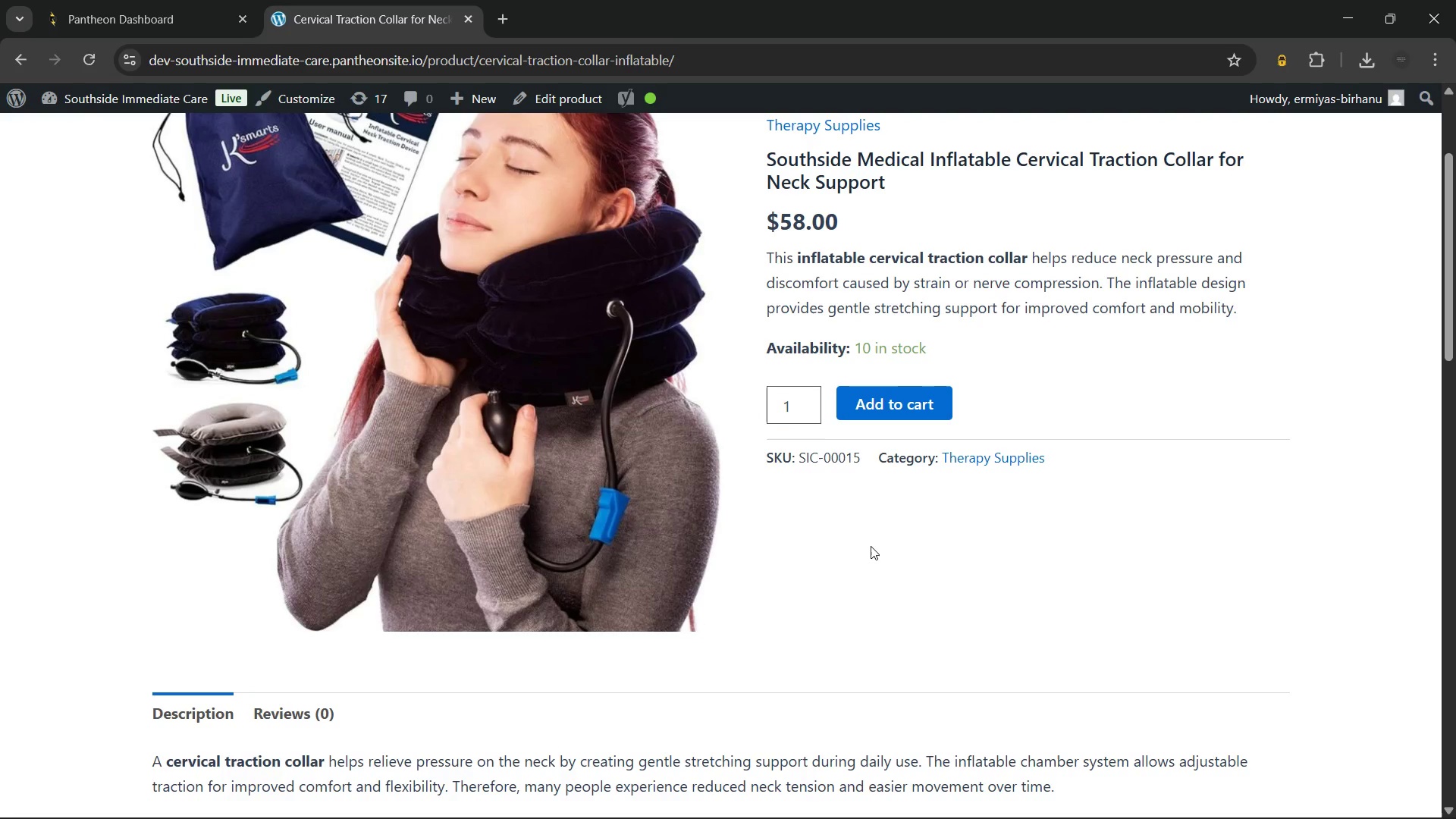 
triple_click([871, 546])
 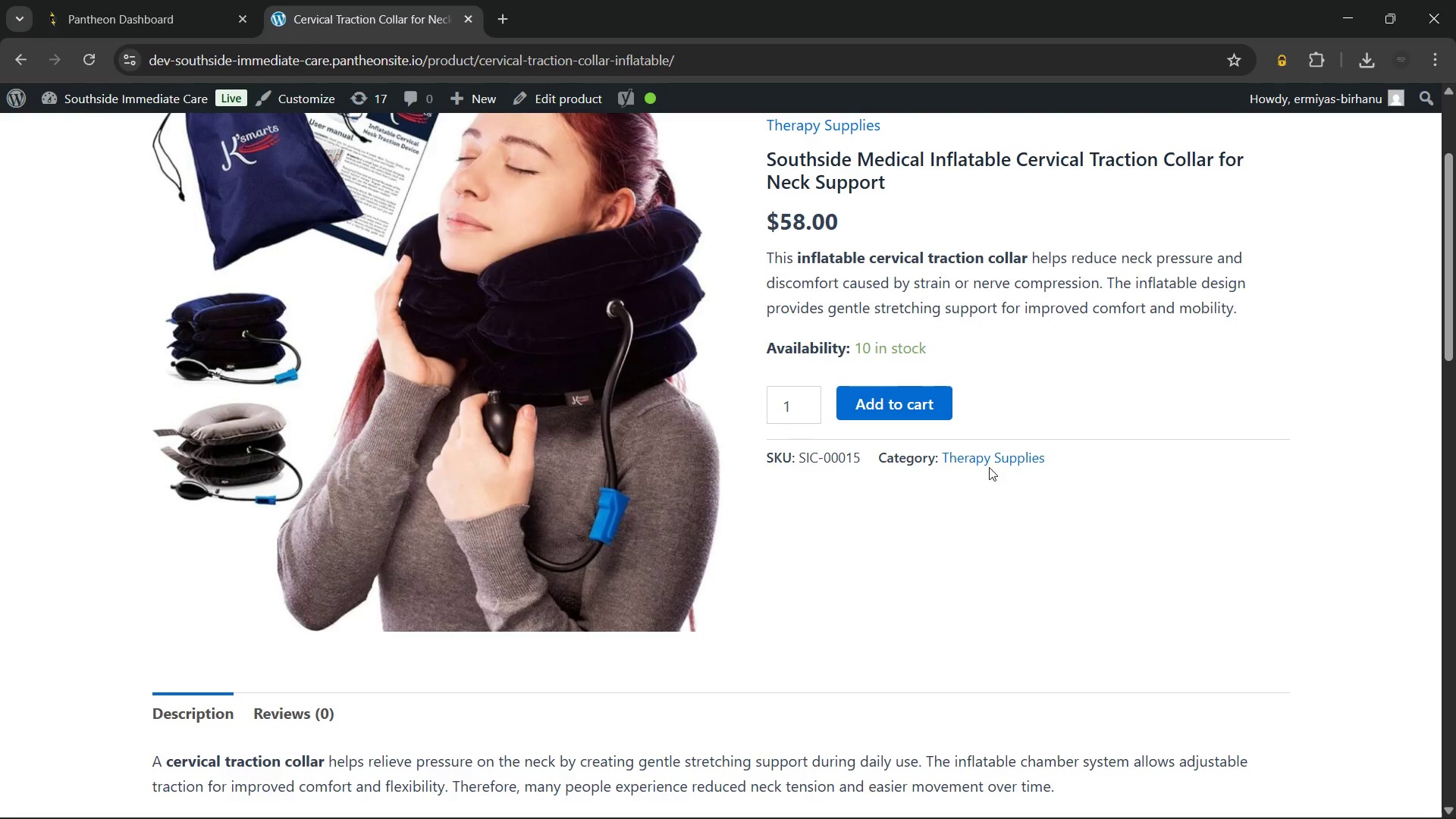 
scroll: coordinate [1006, 459], scroll_direction: down, amount: 4.0
 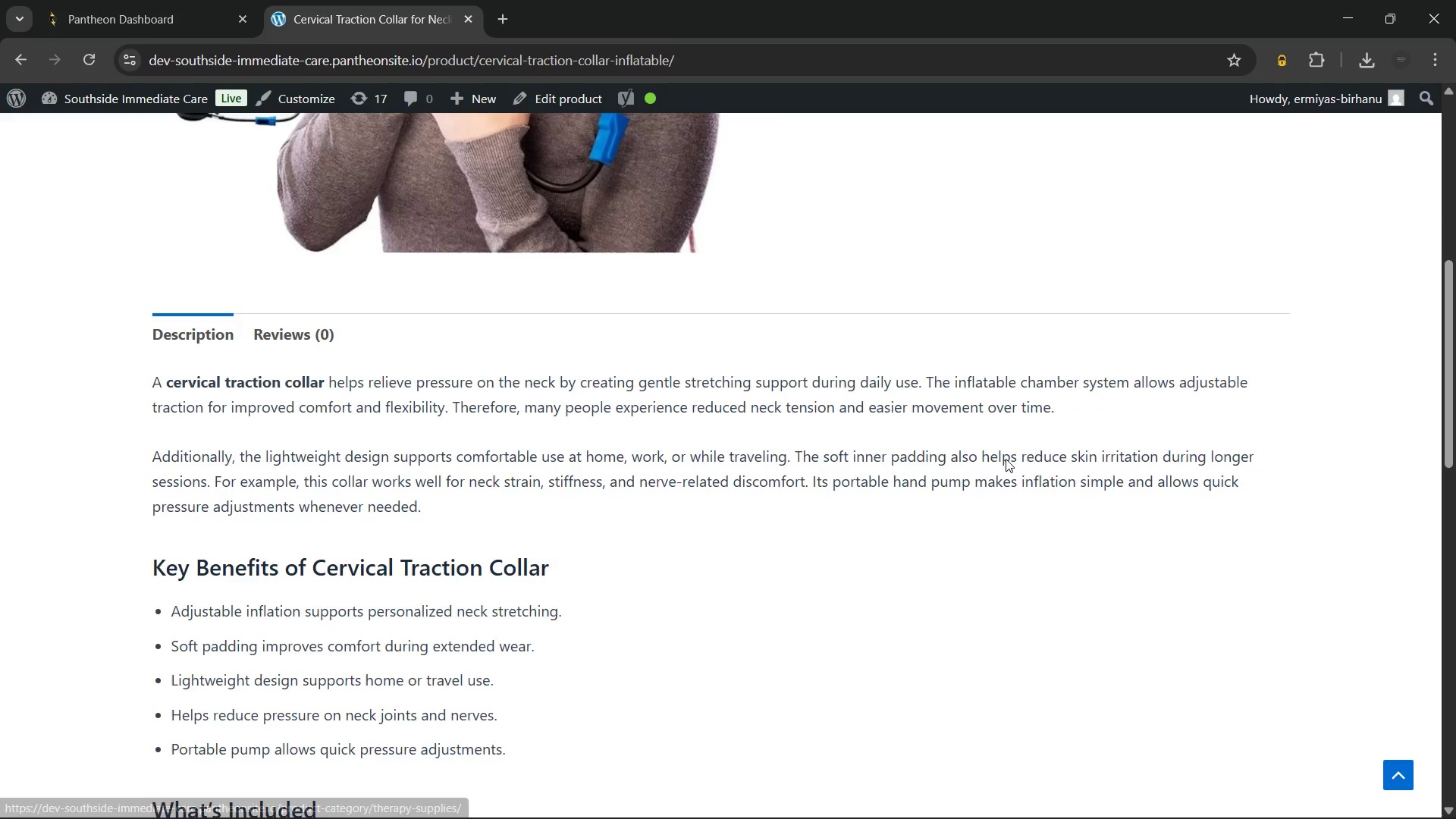 
scroll: coordinate [1006, 459], scroll_direction: up, amount: 4.0
 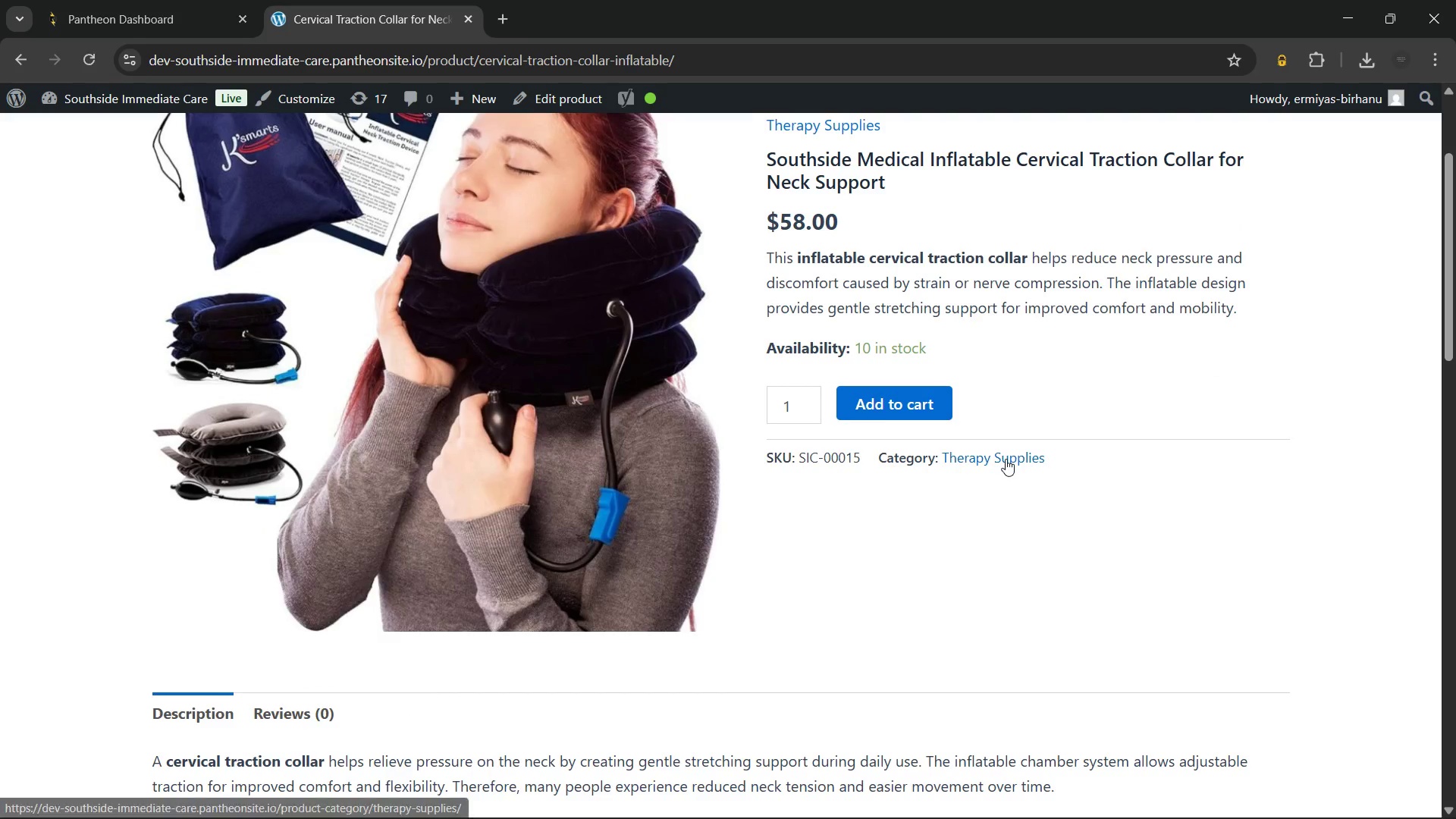 
scroll: coordinate [1006, 459], scroll_direction: down, amount: 5.0
 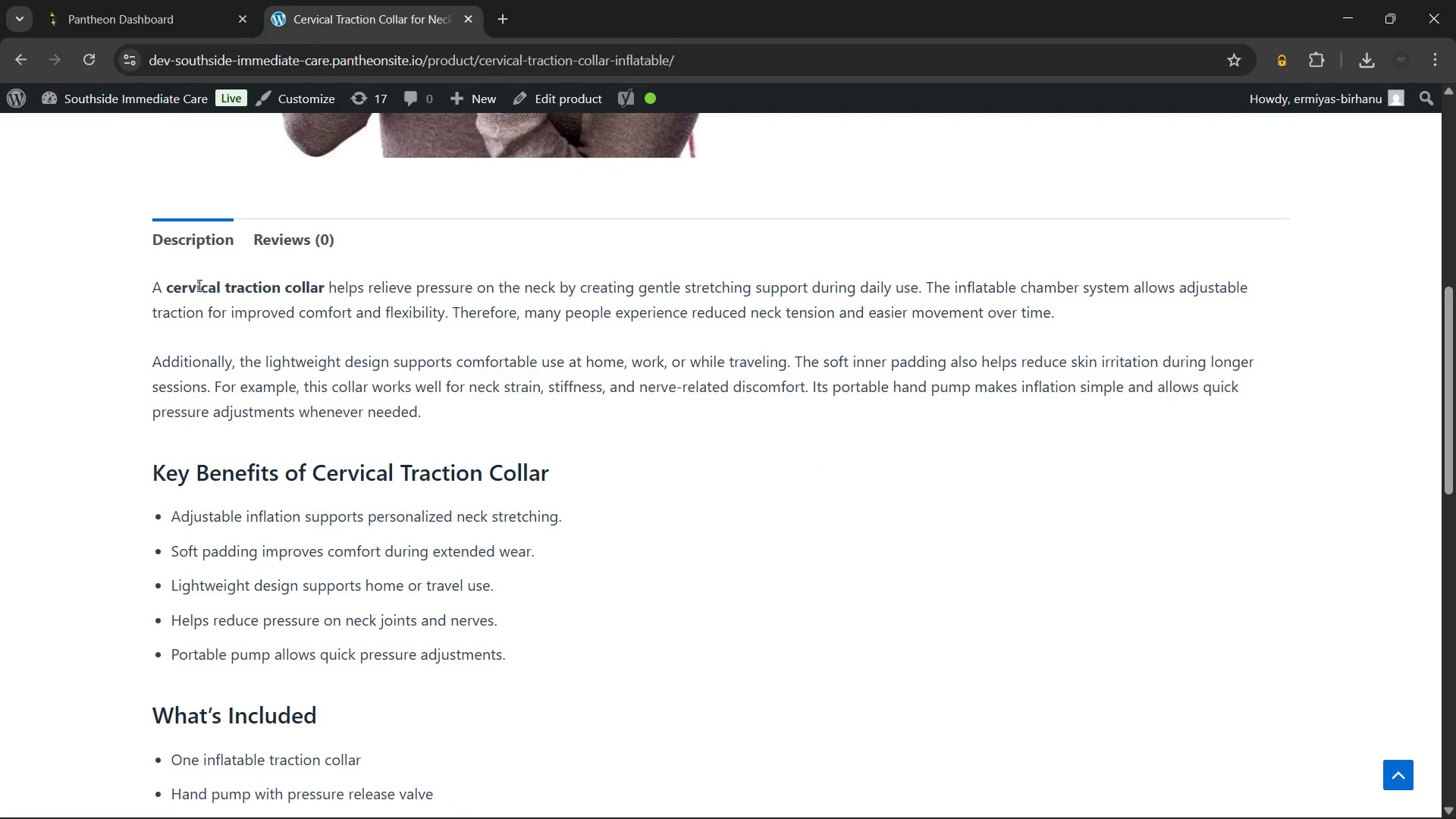 
wait(9.86)
 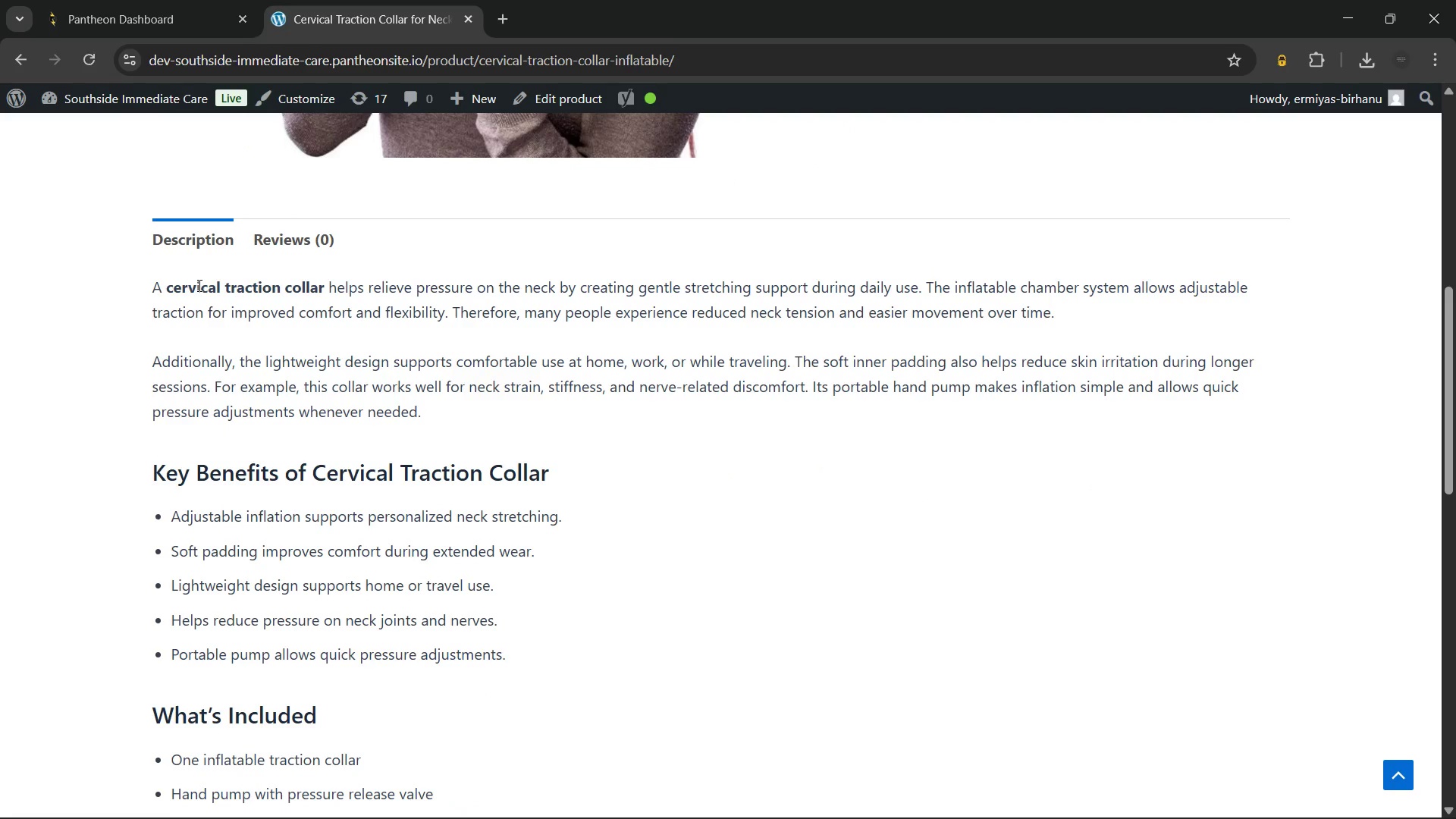 
scroll: coordinate [758, 281], scroll_direction: down, amount: 1.0
 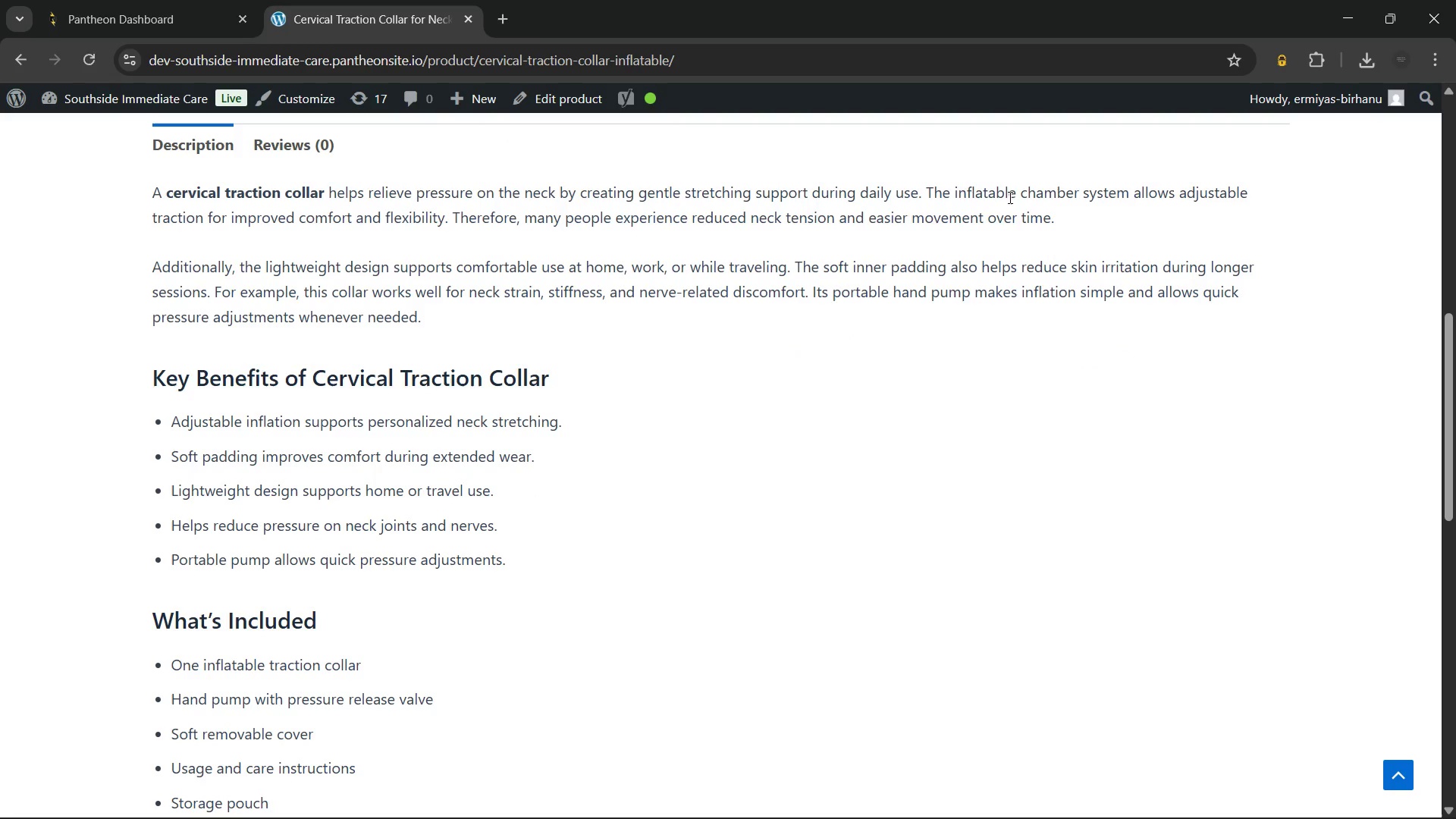 
left_click_drag(start_coordinate=[963, 193], to_coordinate=[1095, 230])
 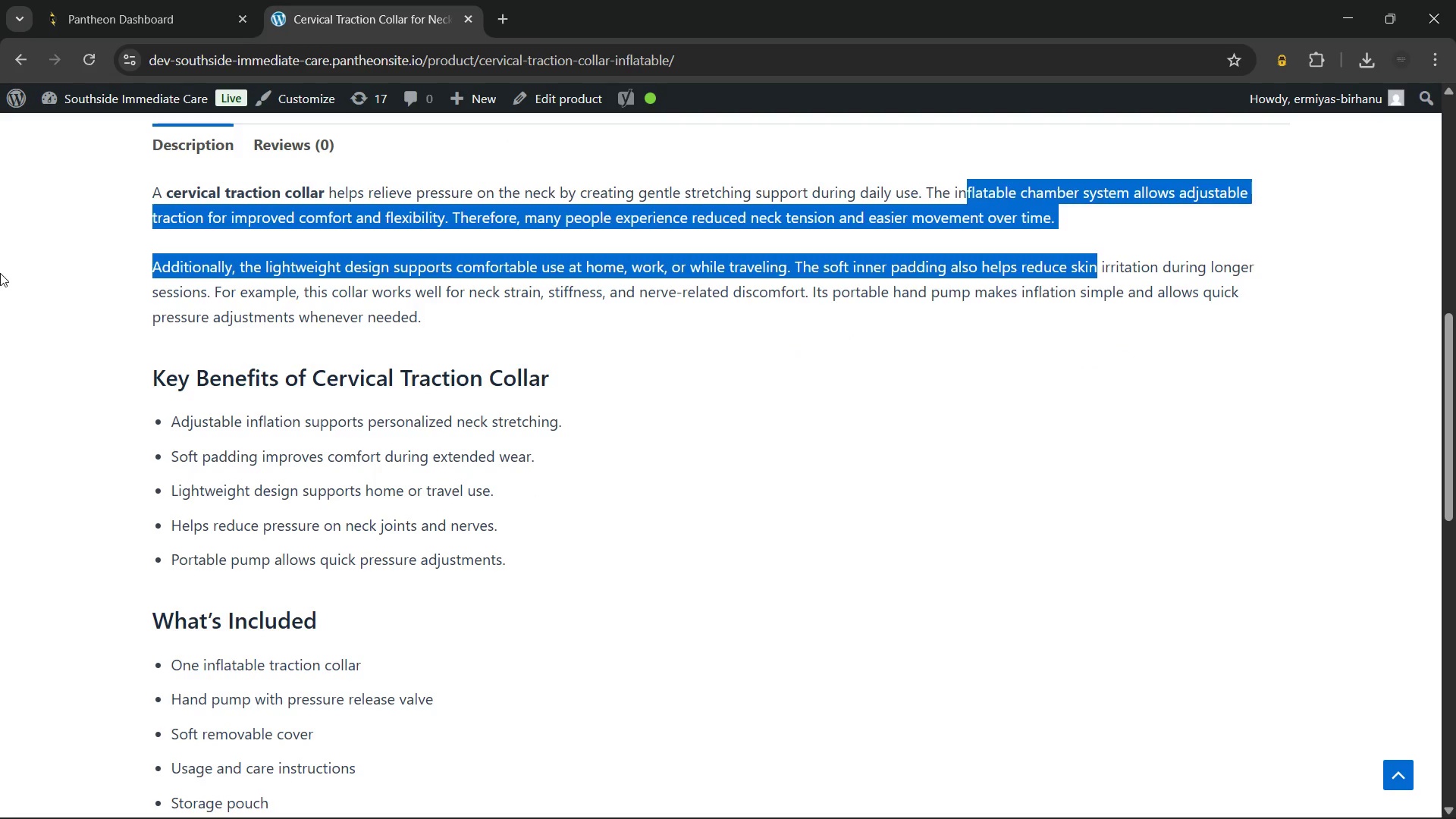 
left_click([0, 273])
 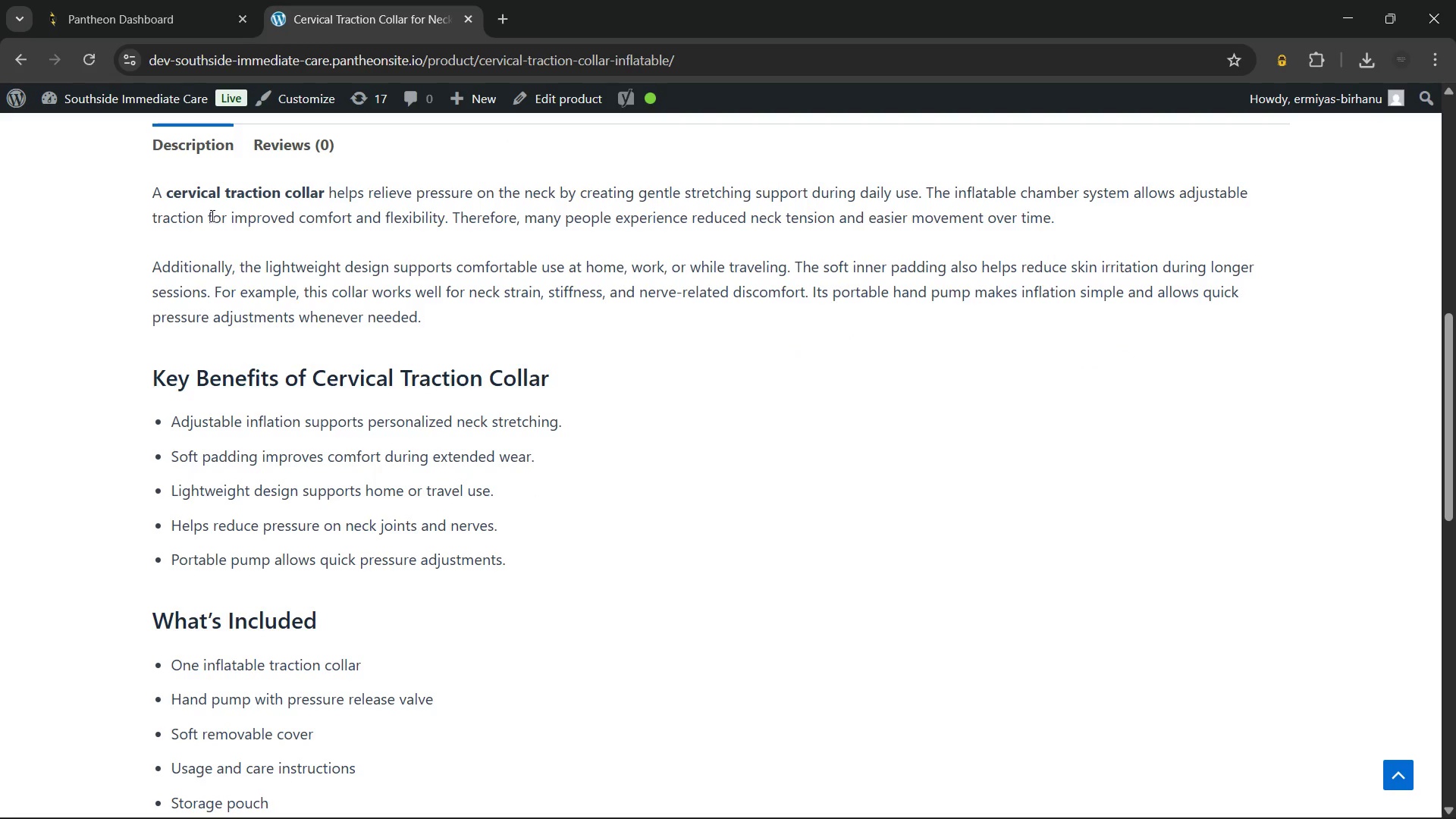 
left_click_drag(start_coordinate=[211, 215], to_coordinate=[410, 218])
 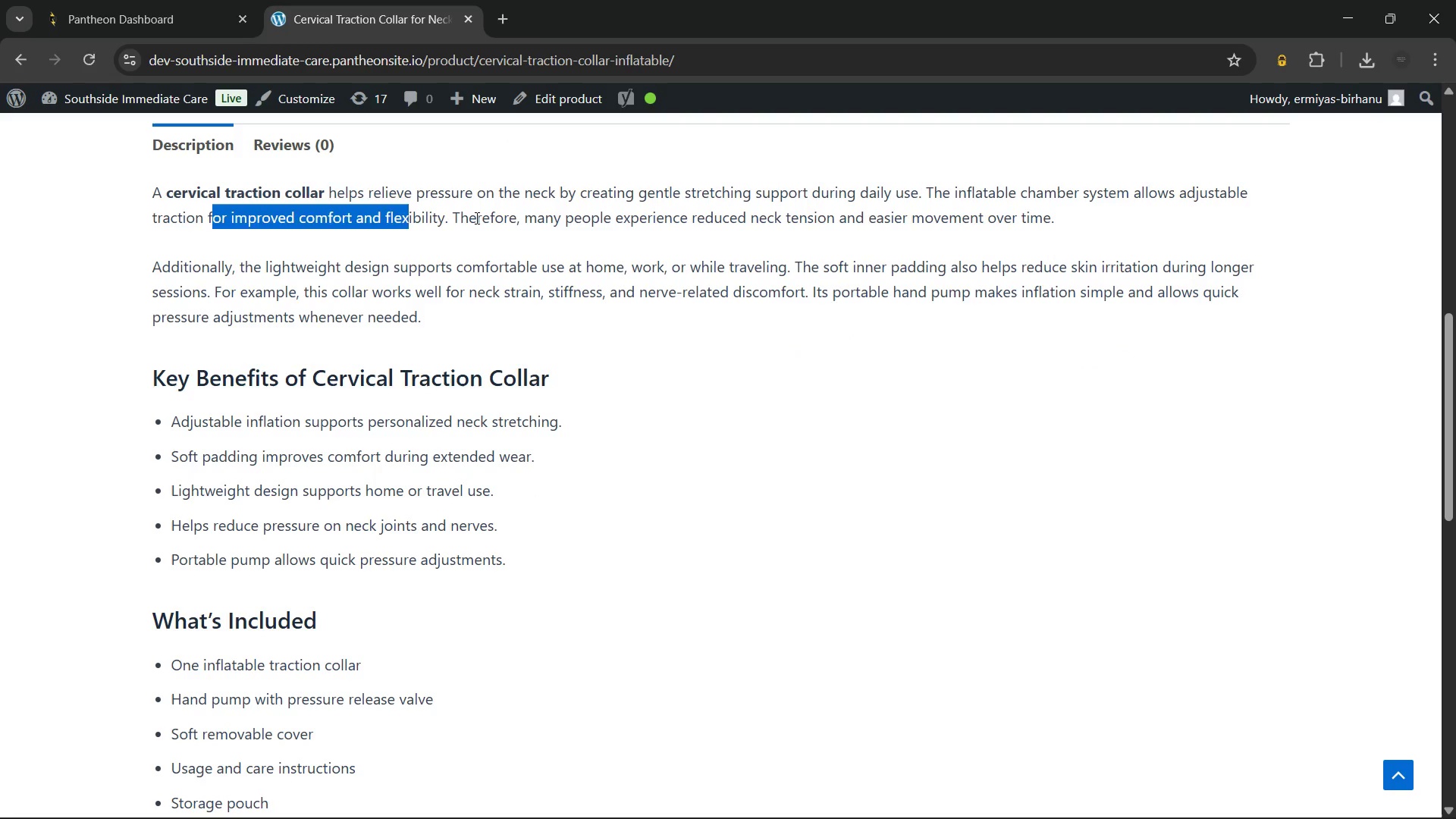 
left_click_drag(start_coordinate=[475, 218], to_coordinate=[1056, 216])
 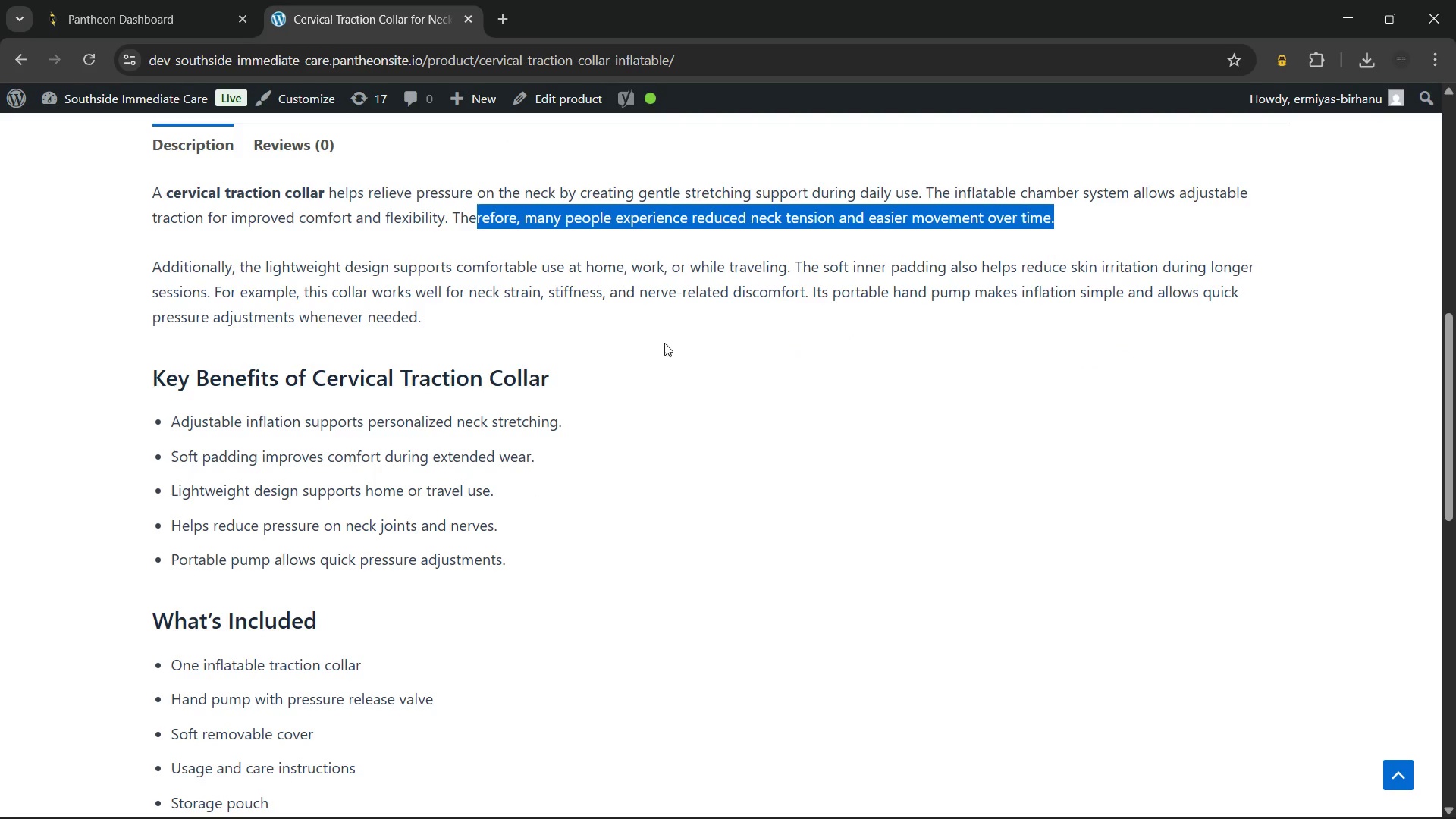 
left_click([679, 373])
 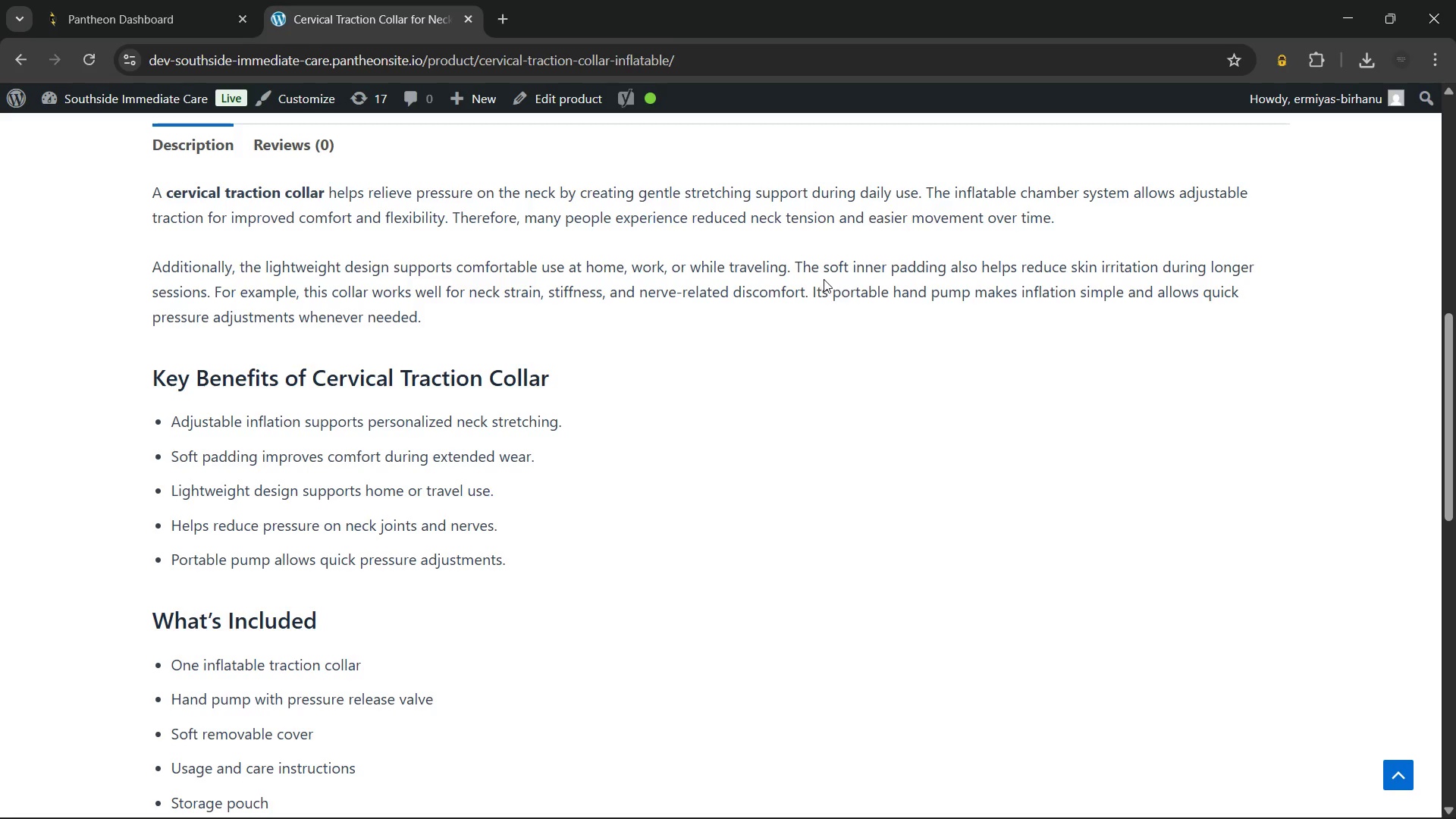 
scroll: coordinate [836, 442], scroll_direction: down, amount: 2.0
 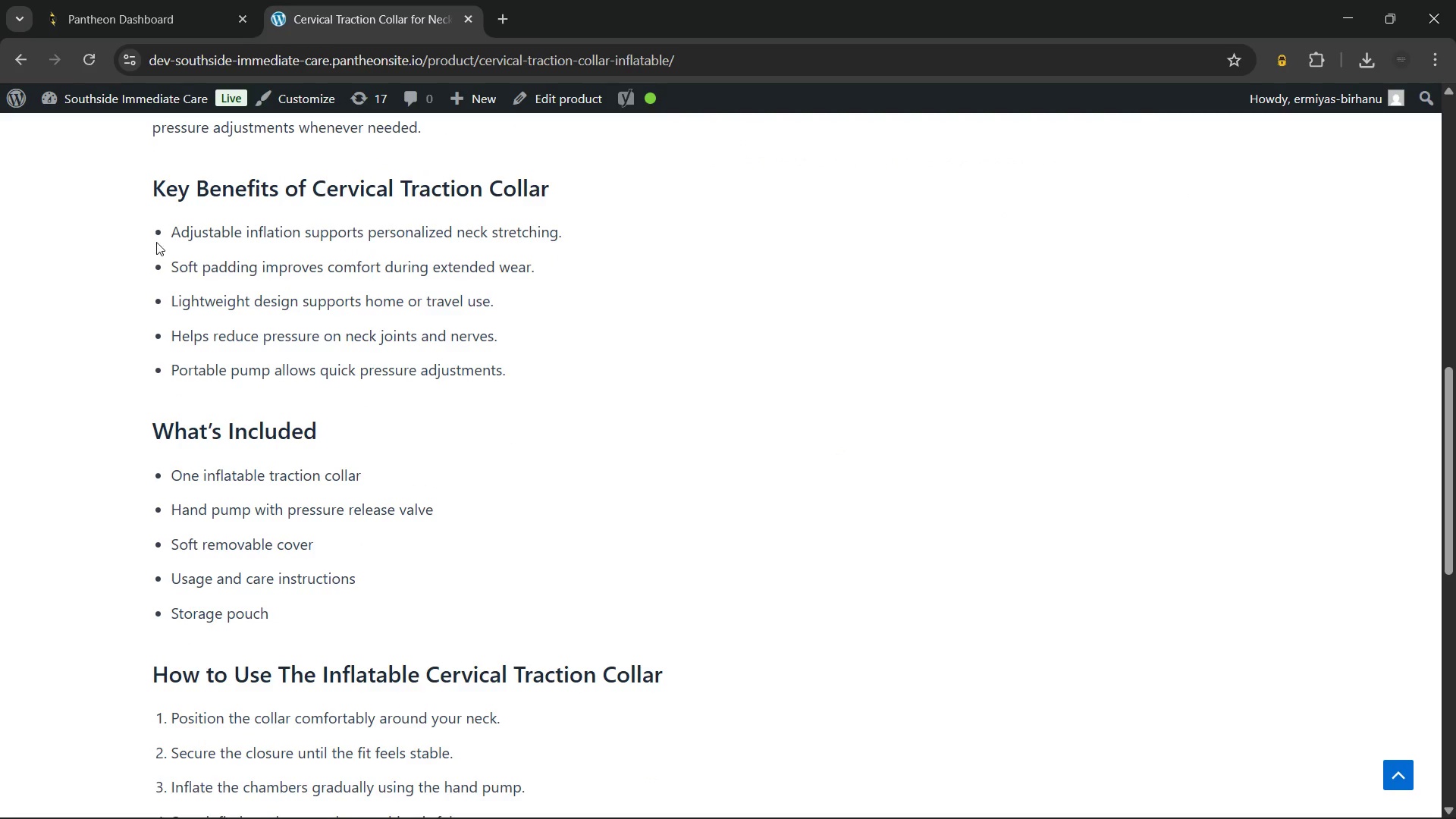 
left_click_drag(start_coordinate=[169, 228], to_coordinate=[594, 359])
 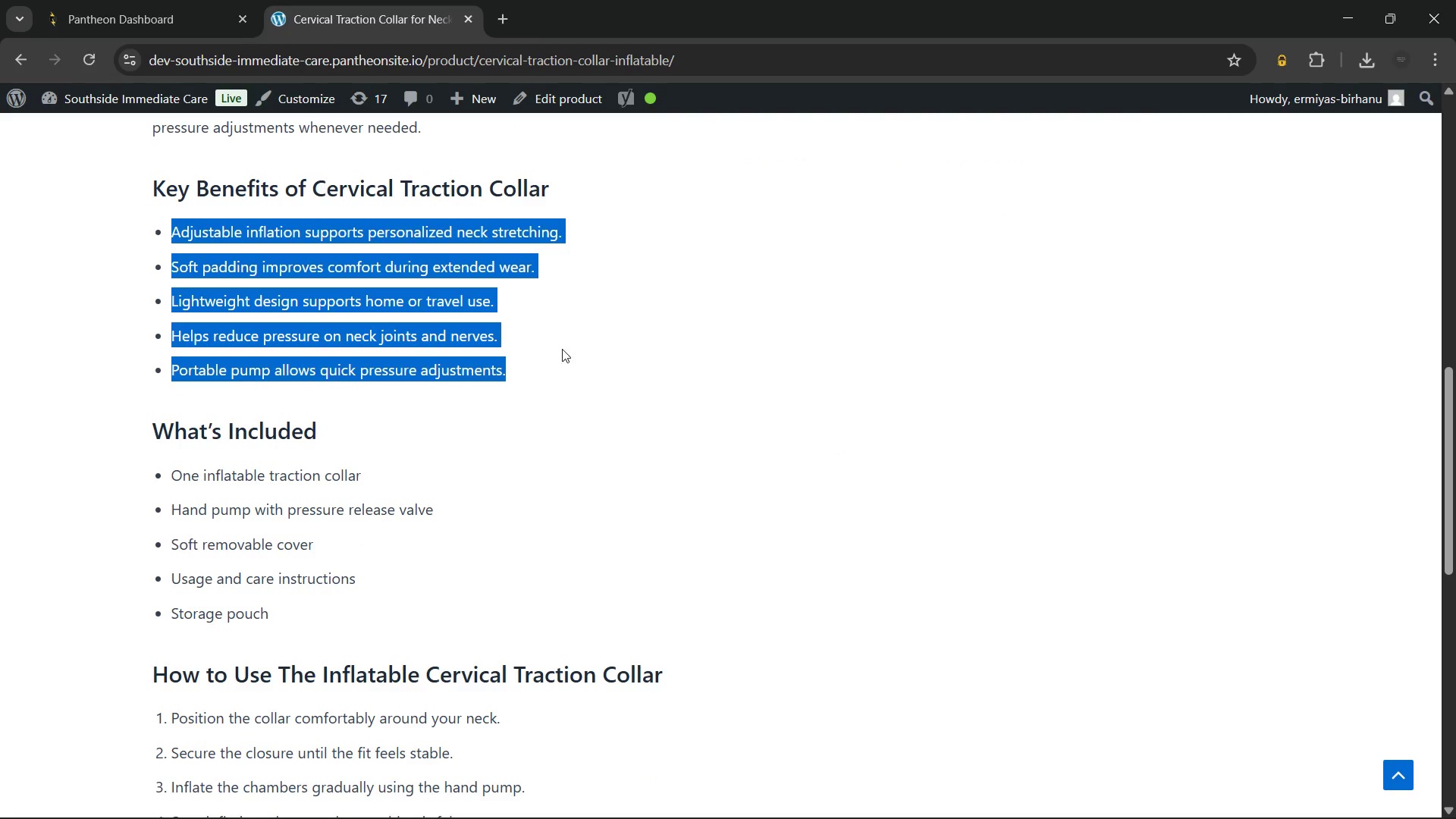 
left_click([723, 317])
 